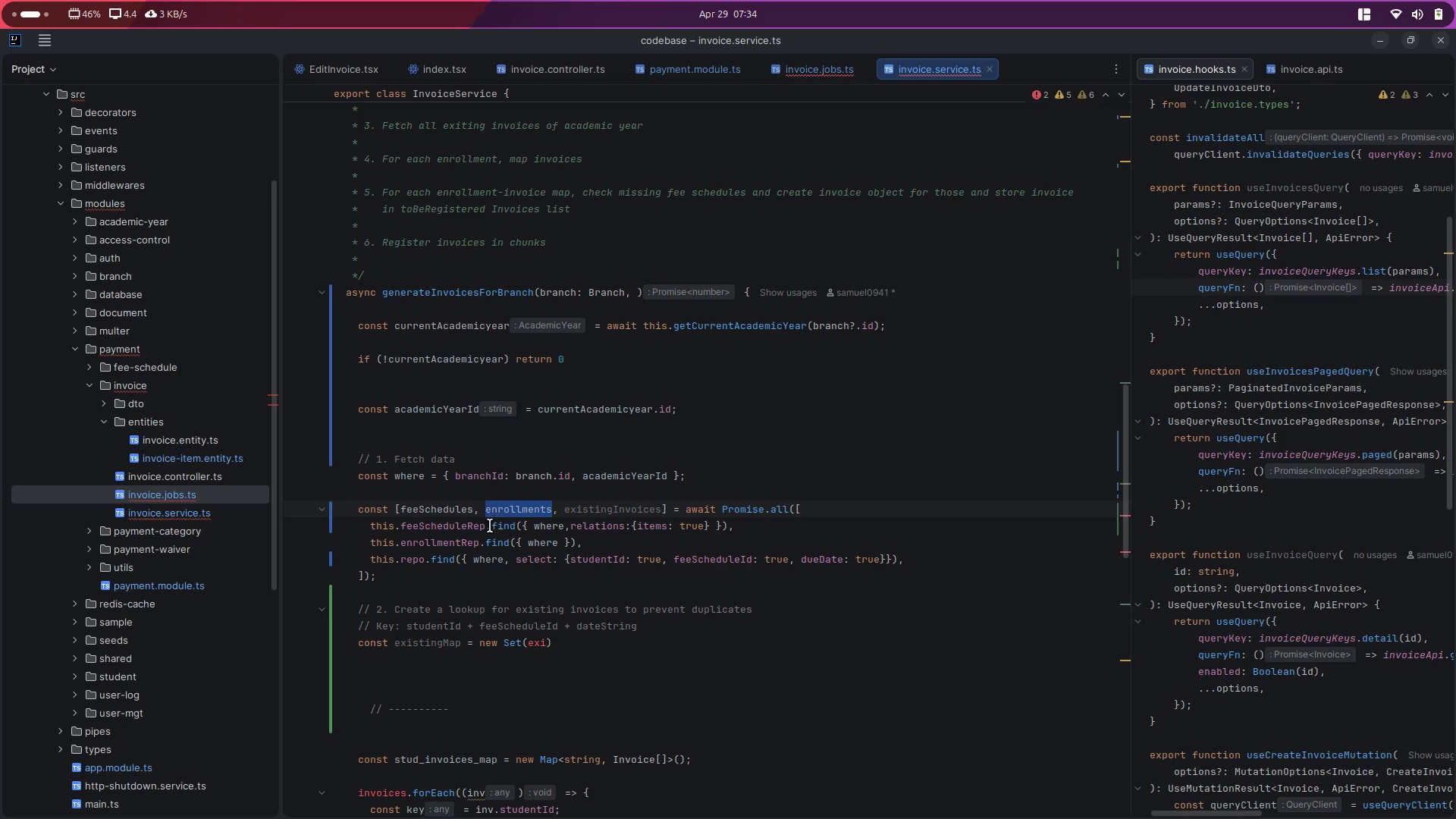 
left_click([486, 540])
 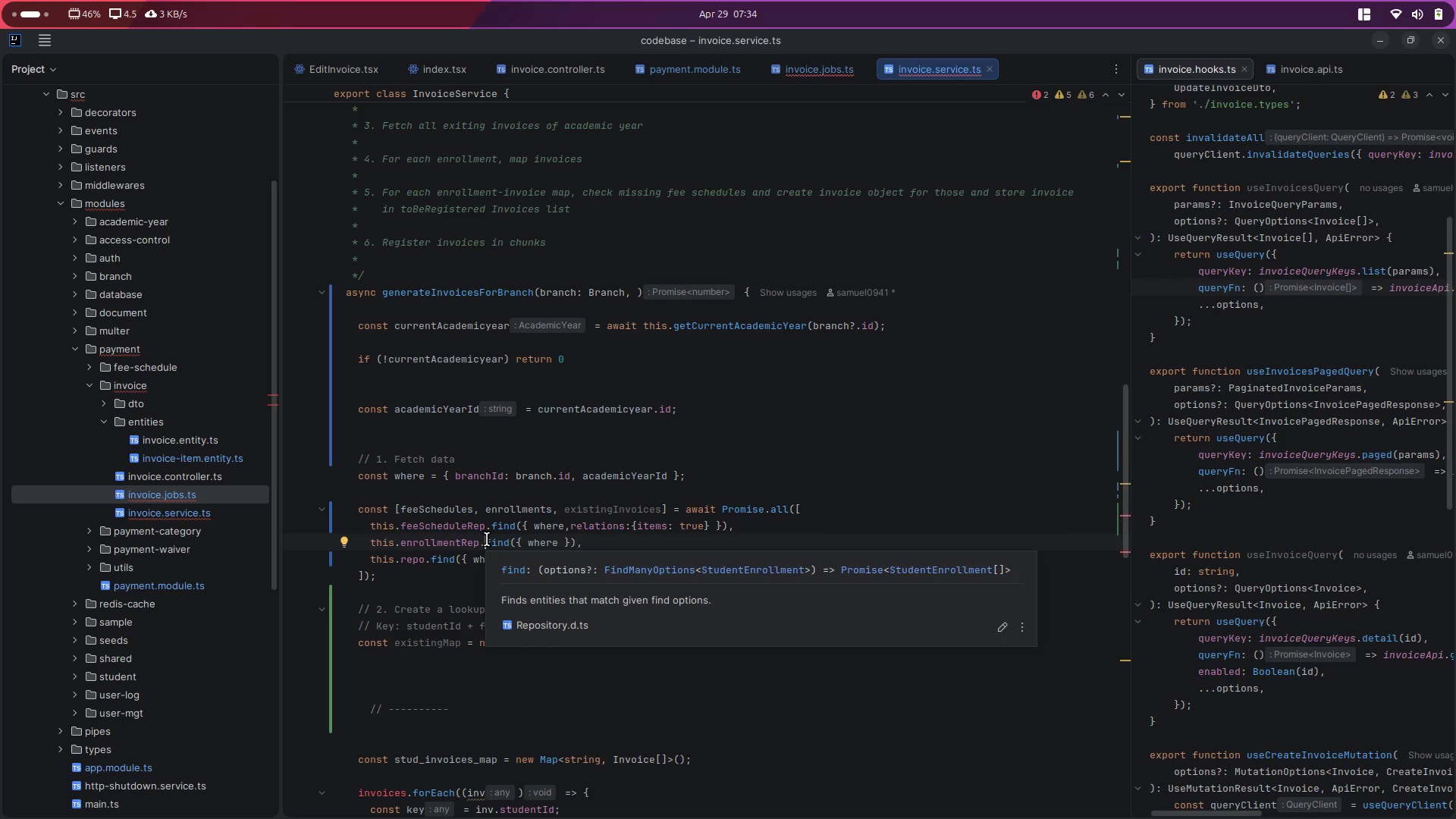 
left_click([510, 500])
 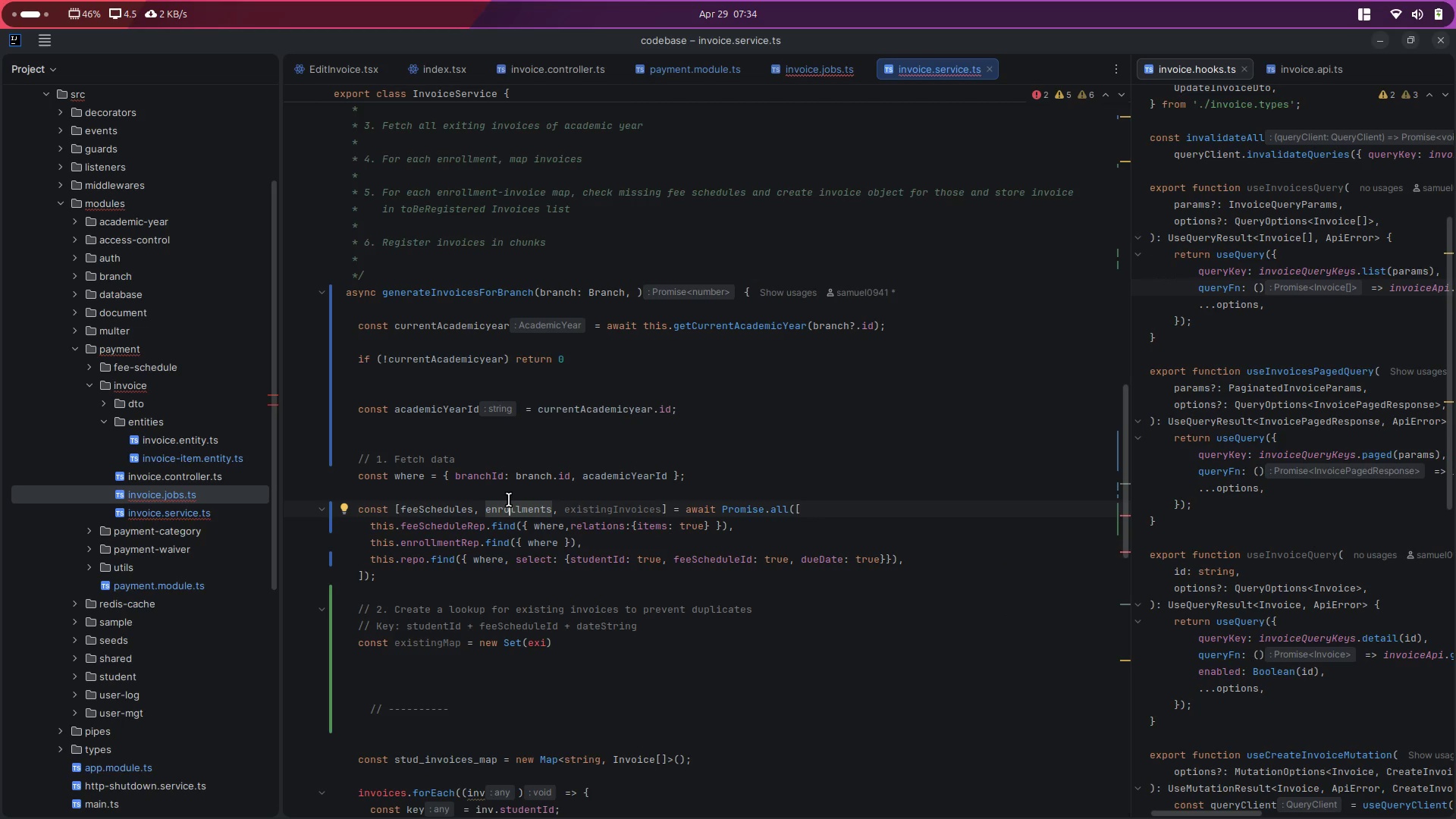 
left_click([460, 513])
 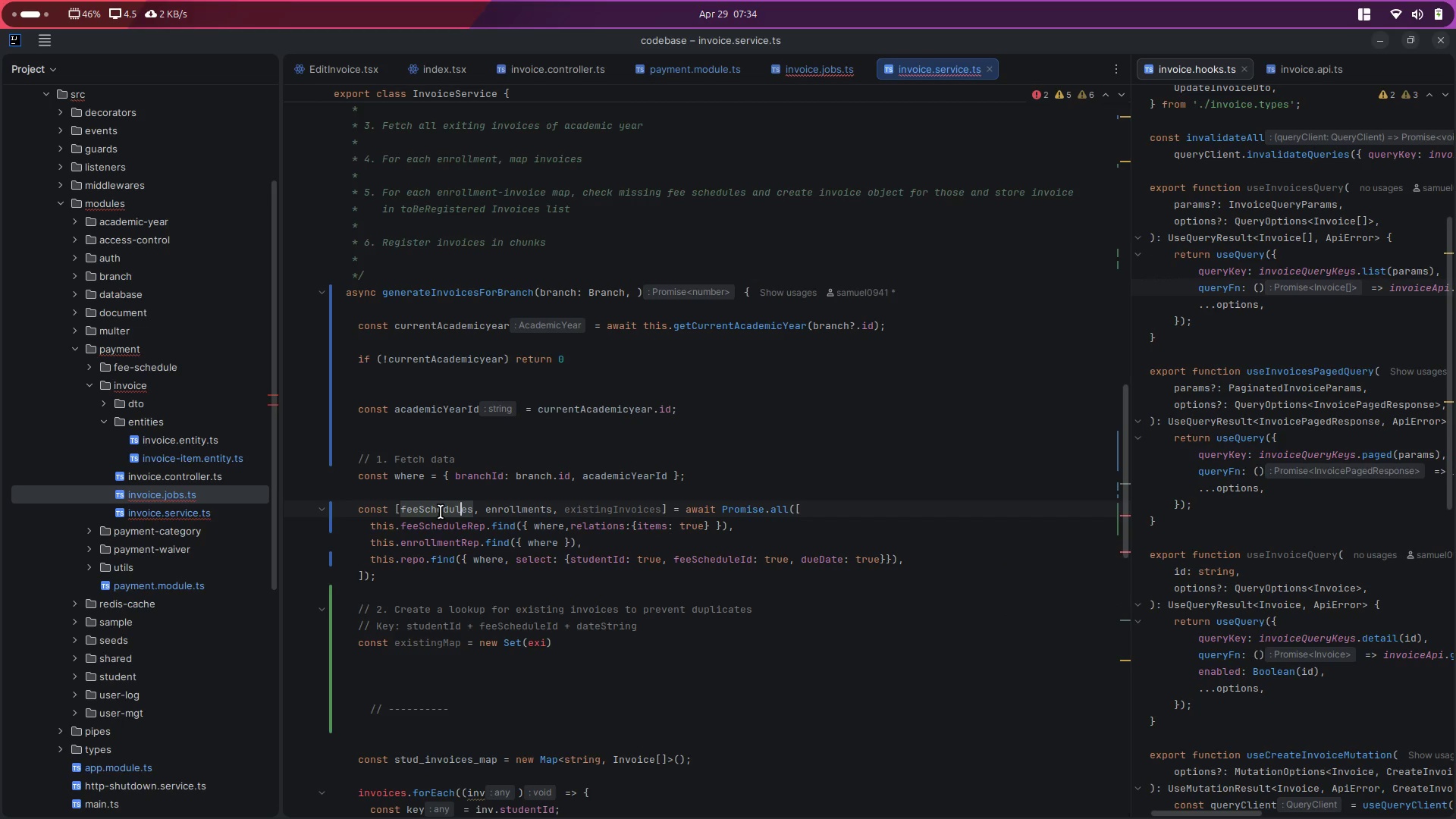 
double_click([441, 512])
 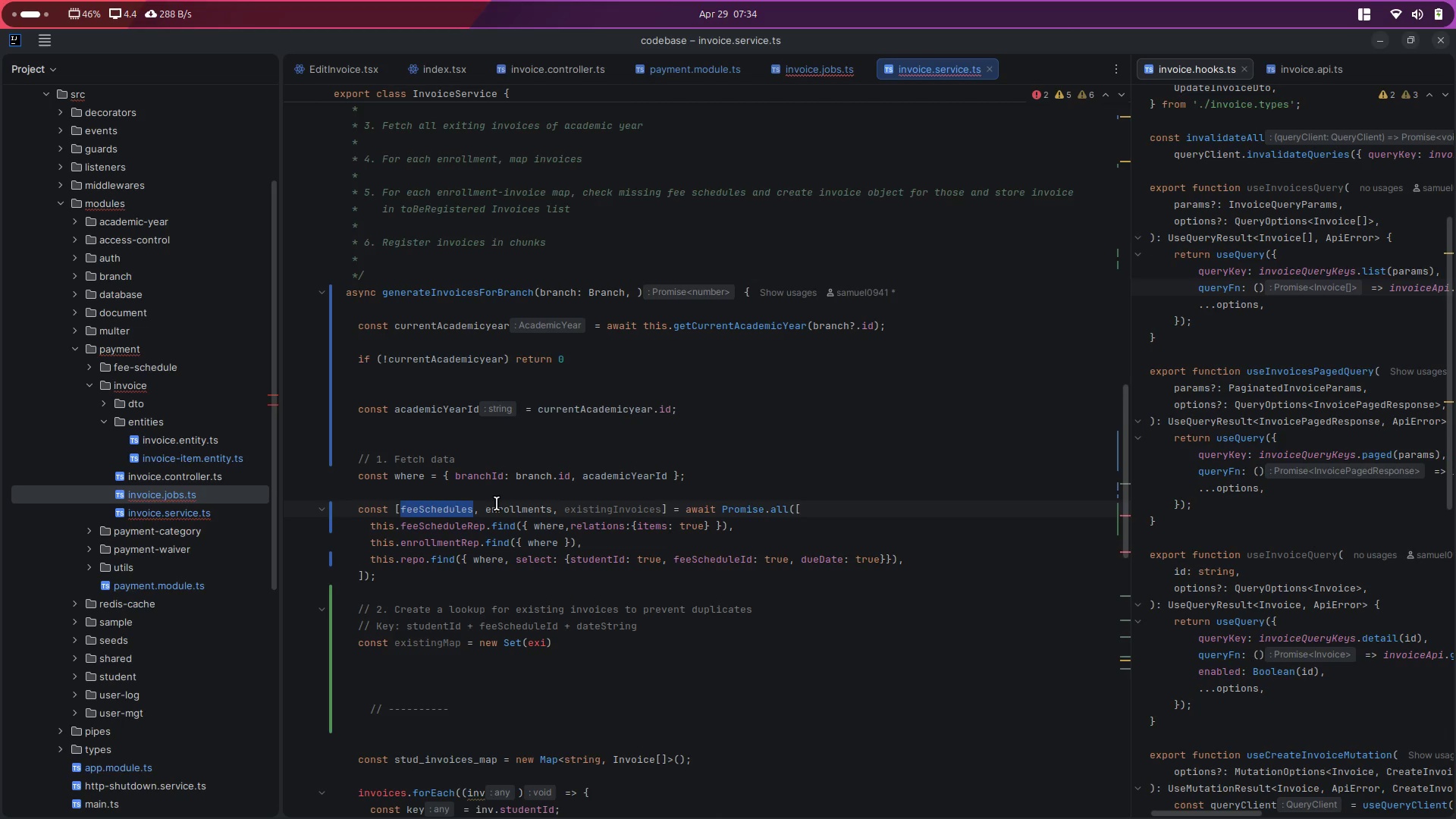 
double_click([498, 505])
 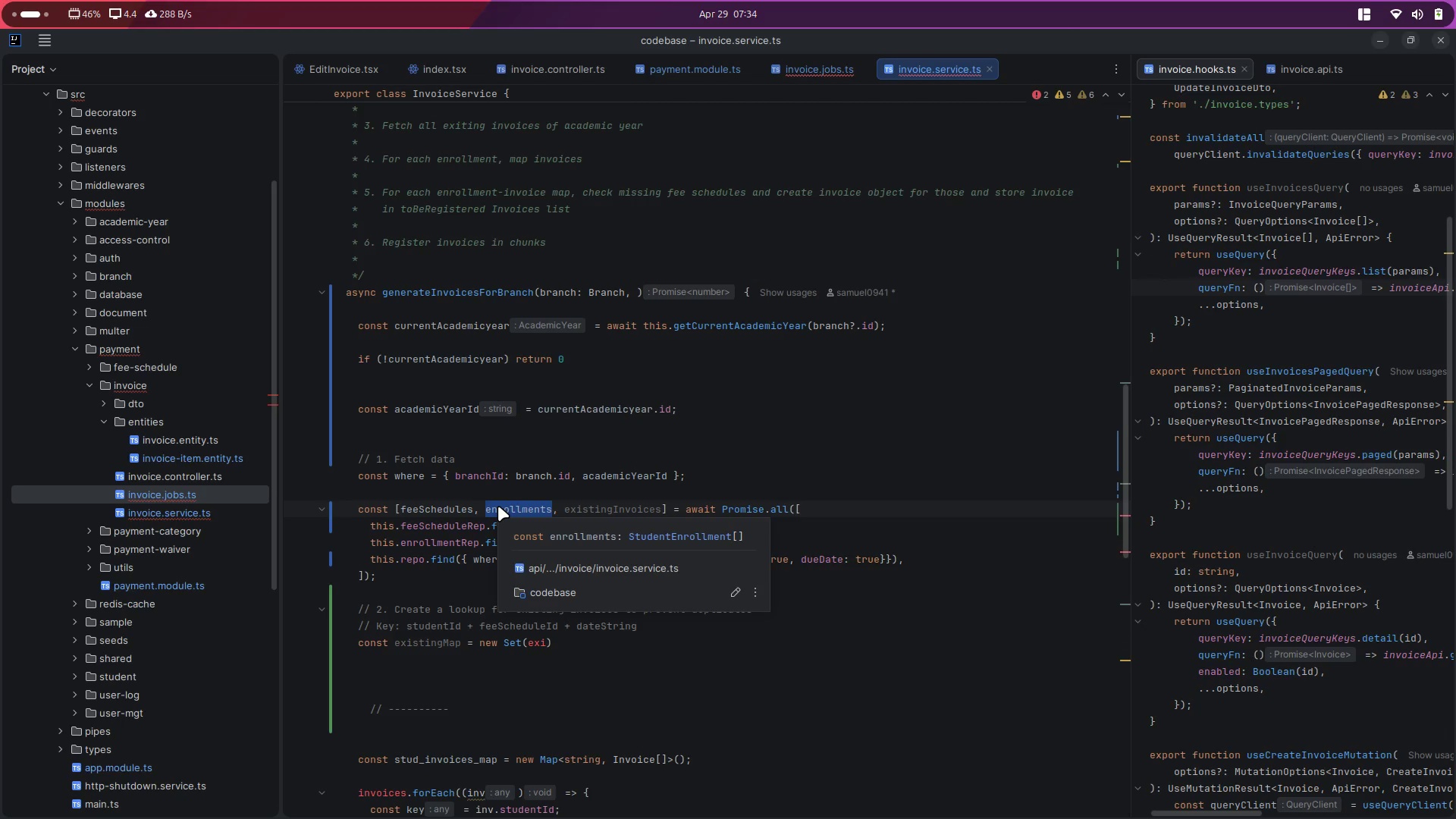 
scroll: coordinate [460, 548], scroll_direction: down, amount: 3.0
 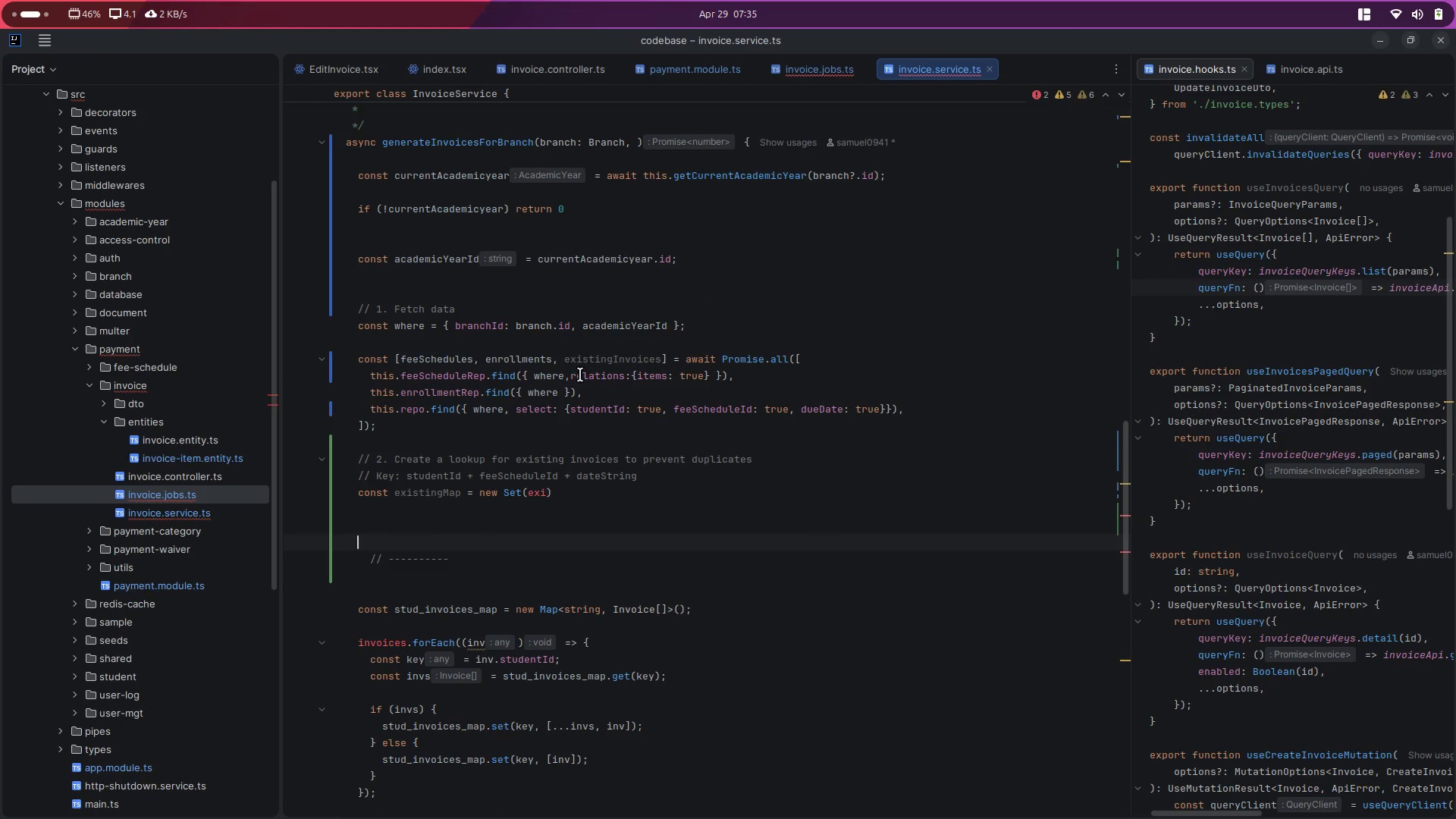 
double_click([593, 361])
 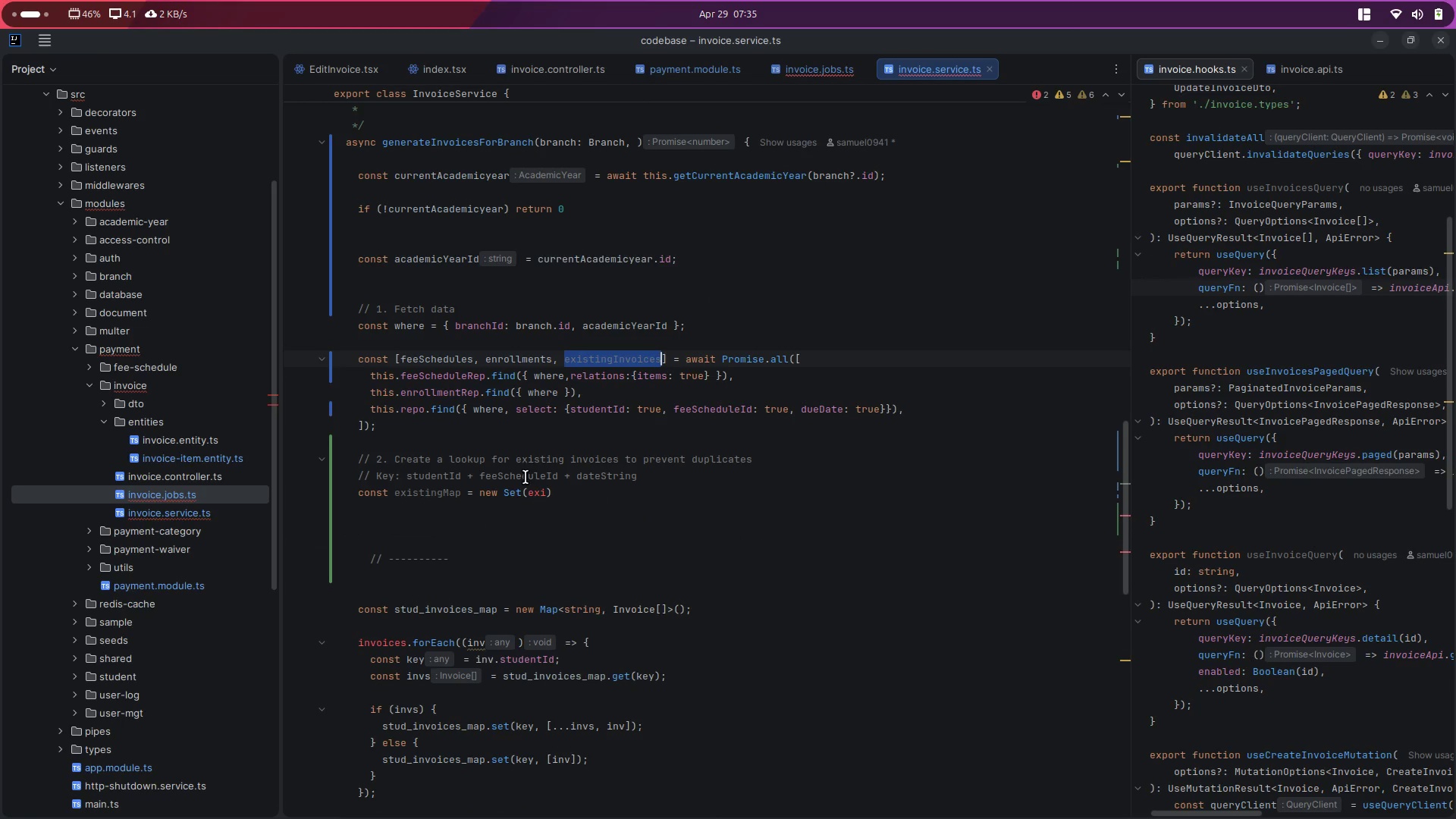 
key(Control+C)
 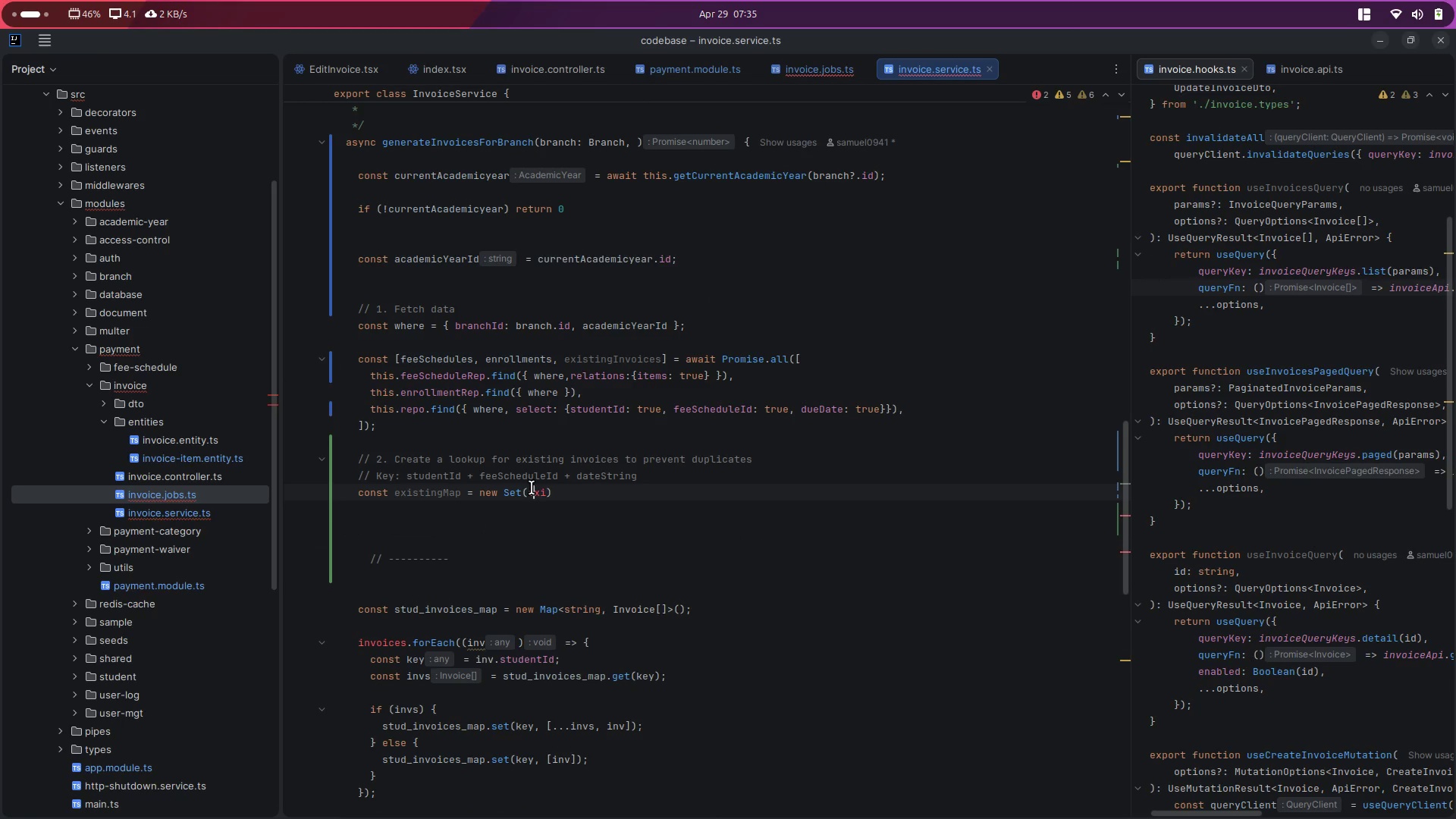 
double_click([532, 488])
 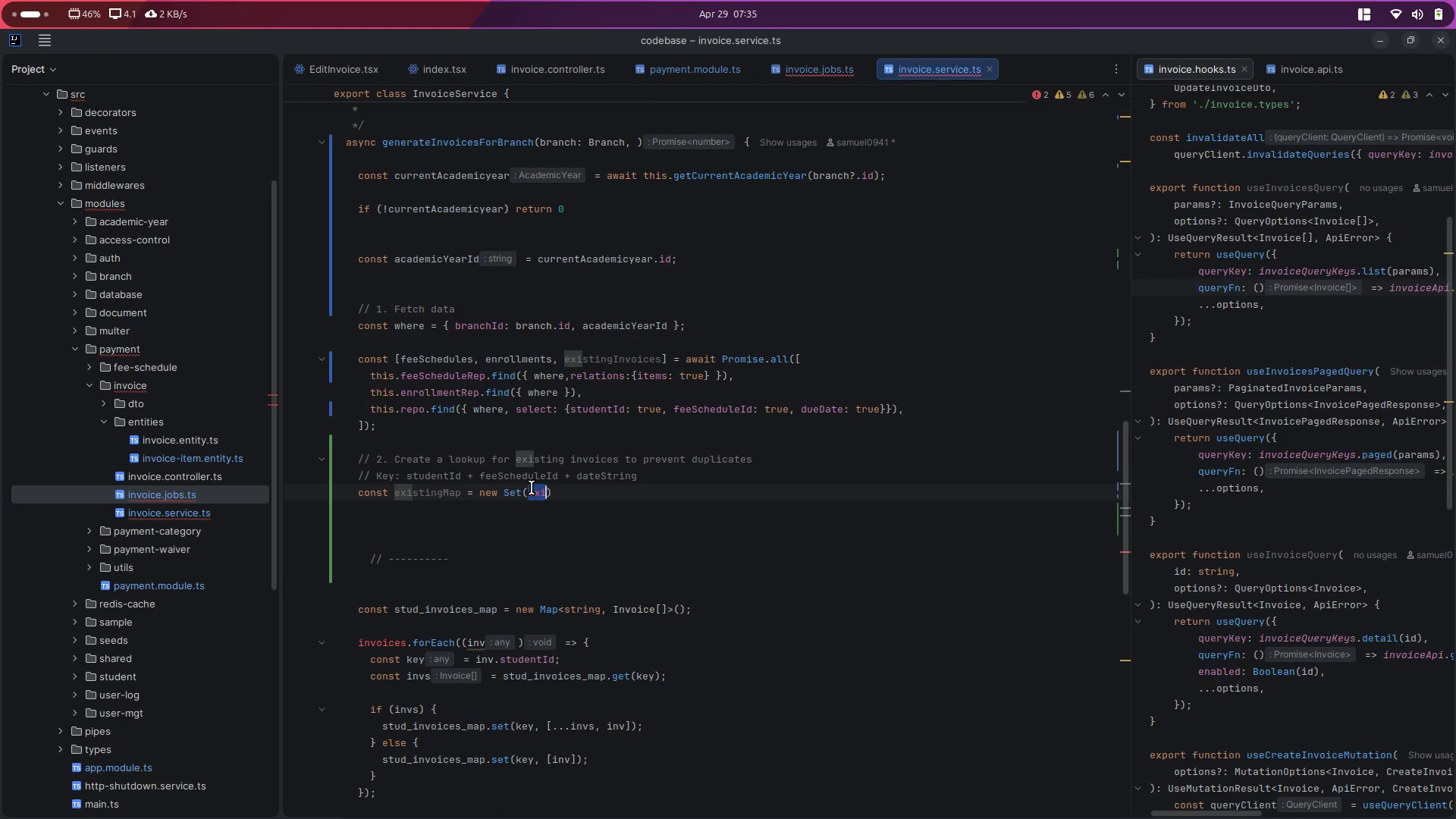 
key(Control+V)
 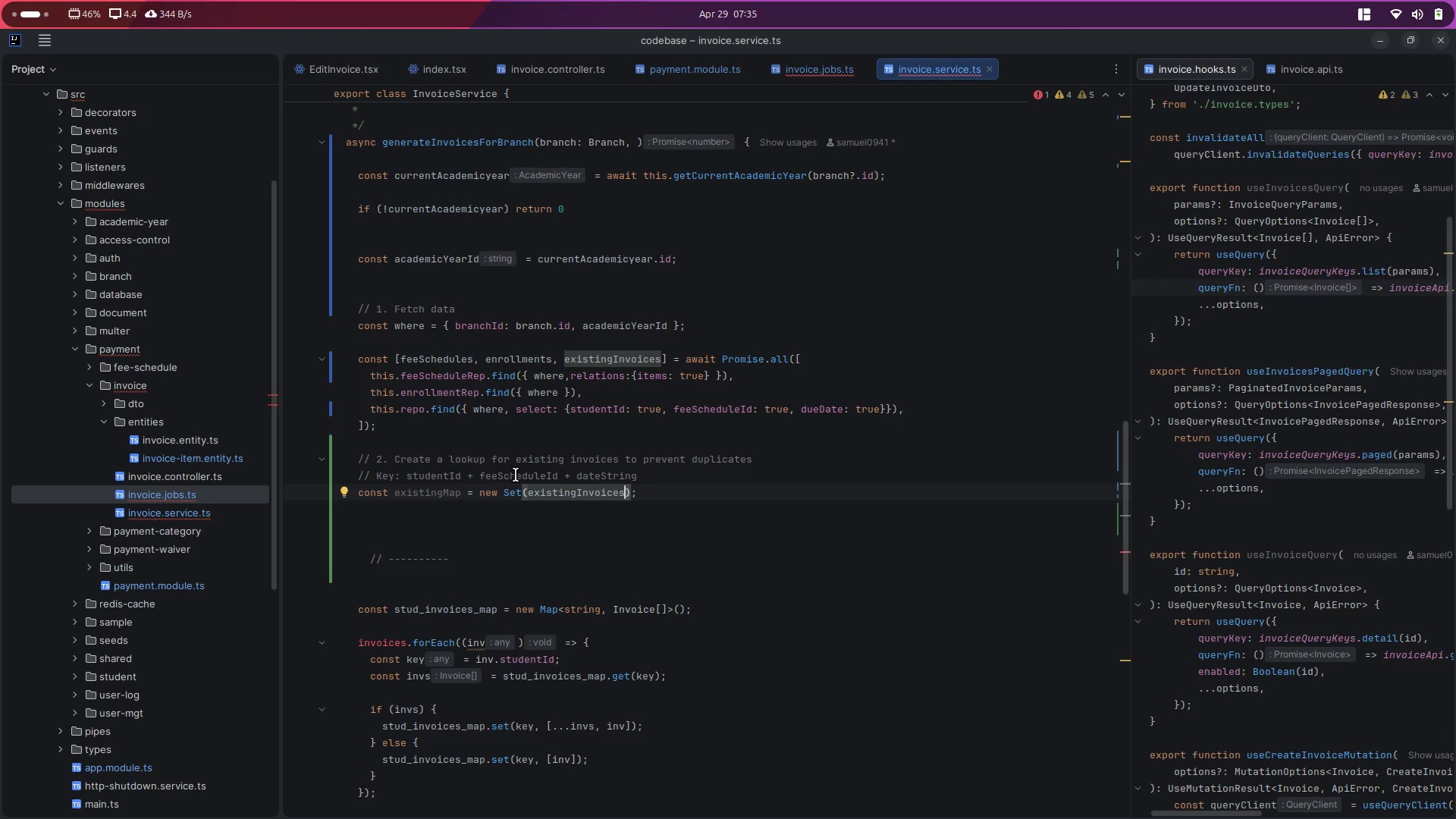 
wait(6.34)
 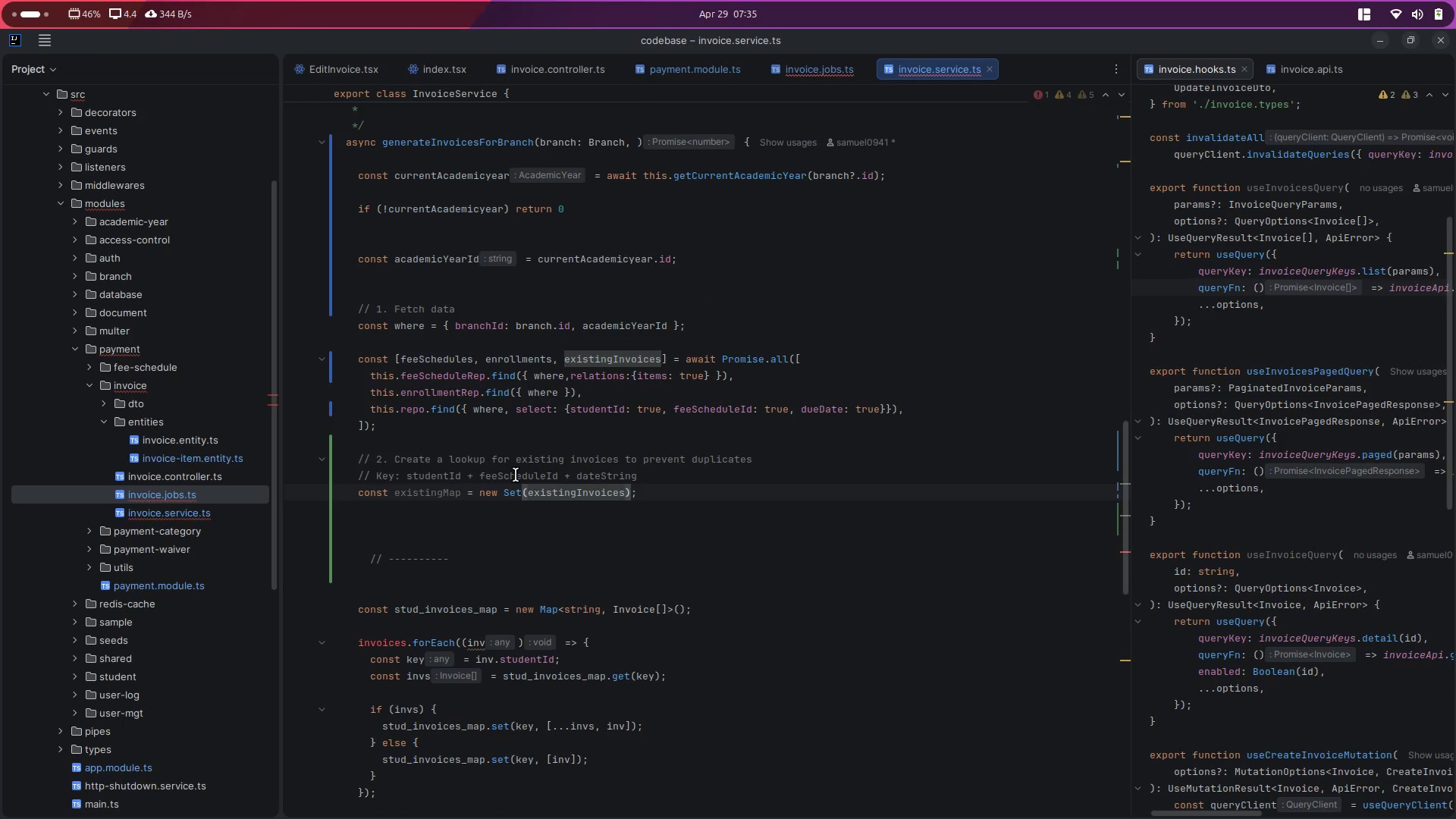 
key(Period)
 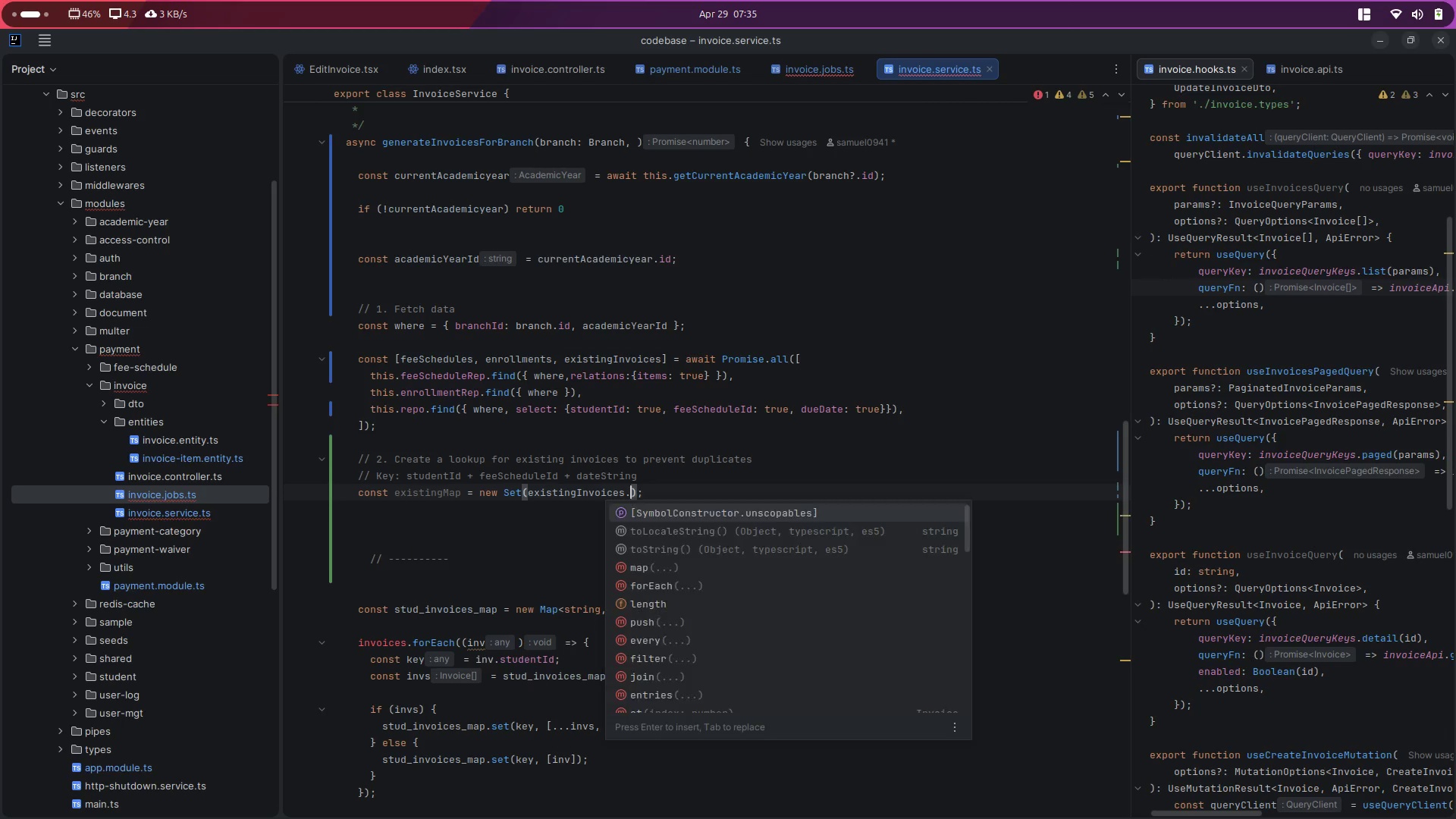 
key(M)
 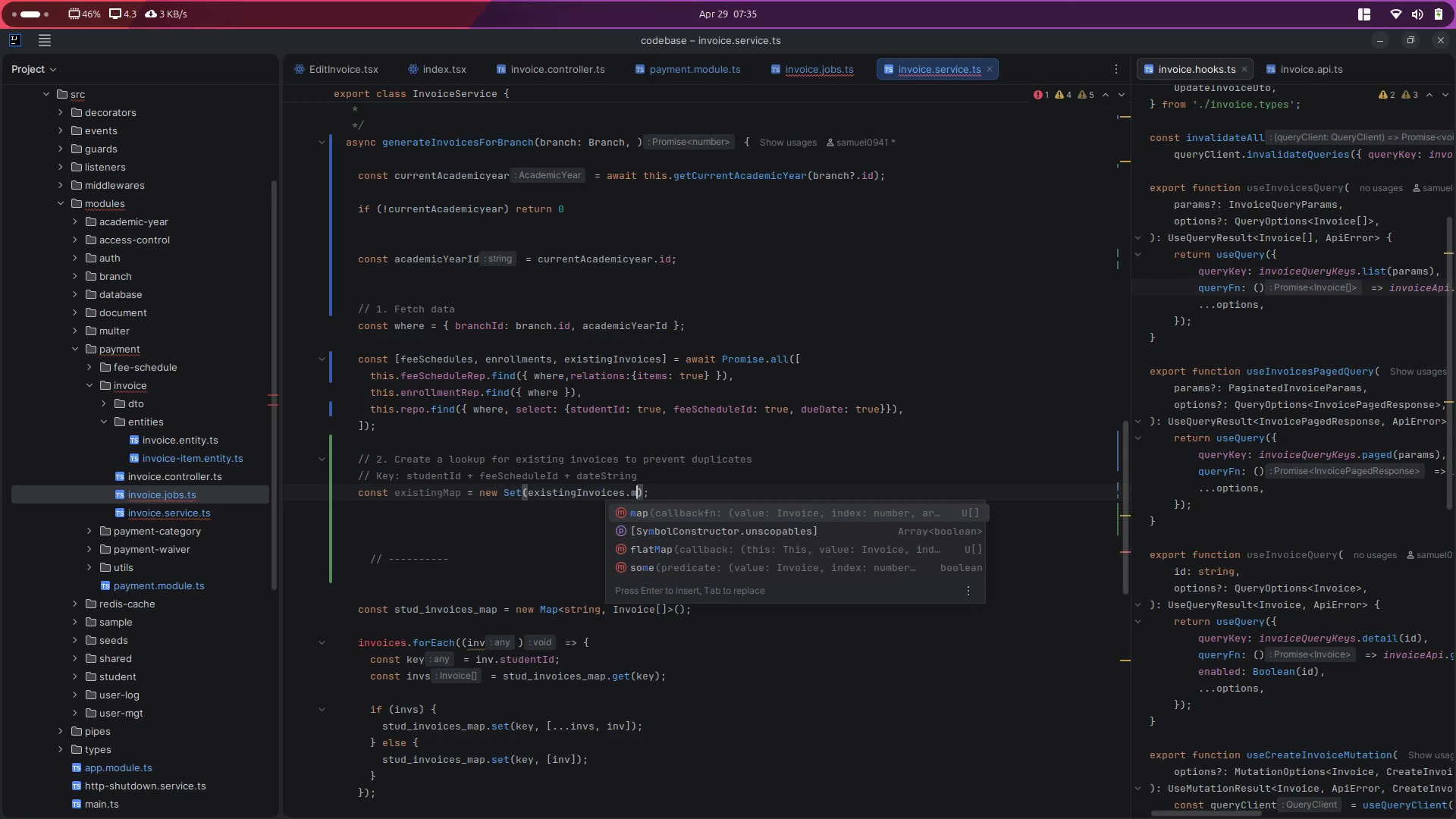 
key(Enter)
 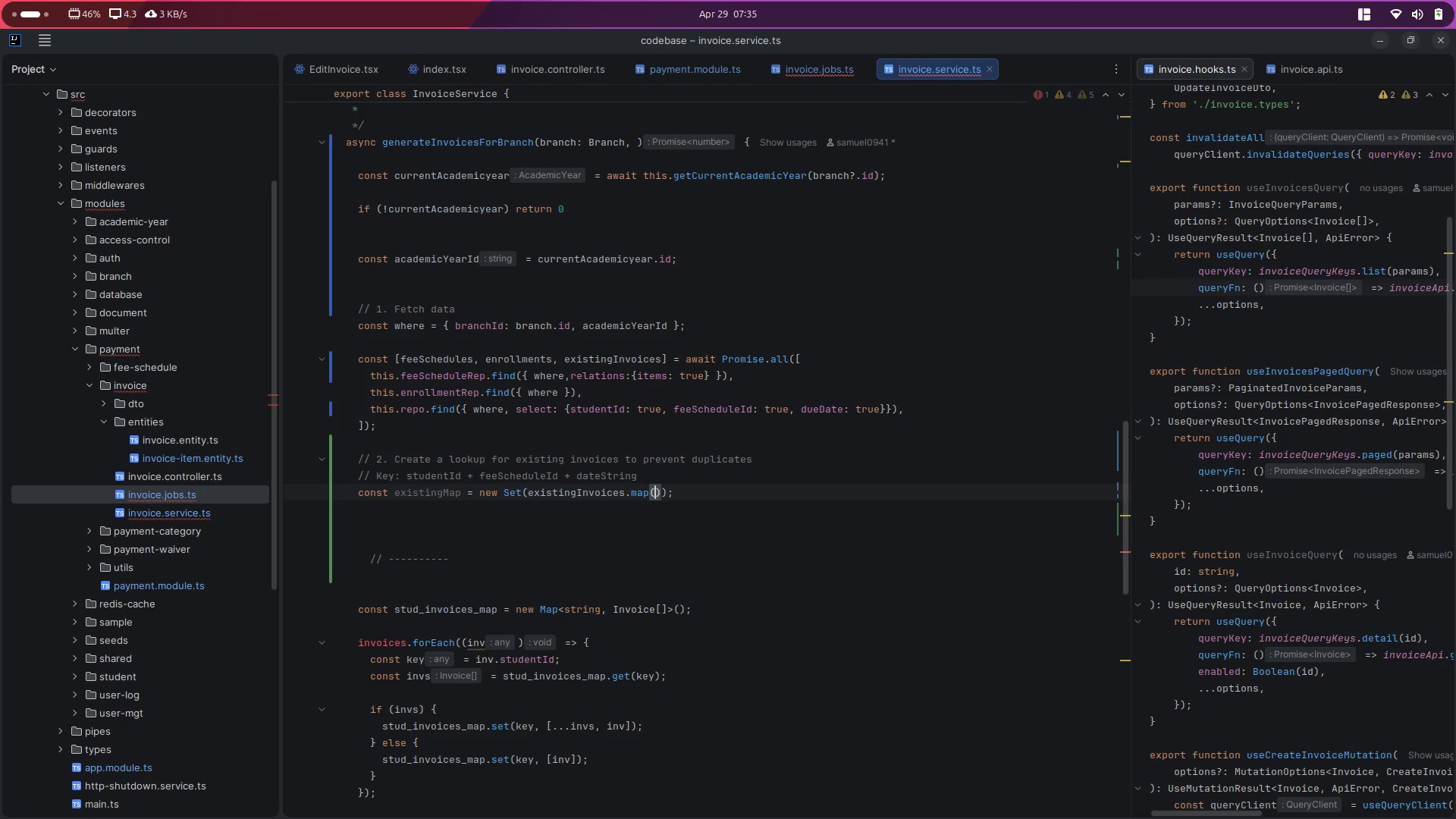 
type(inv)
 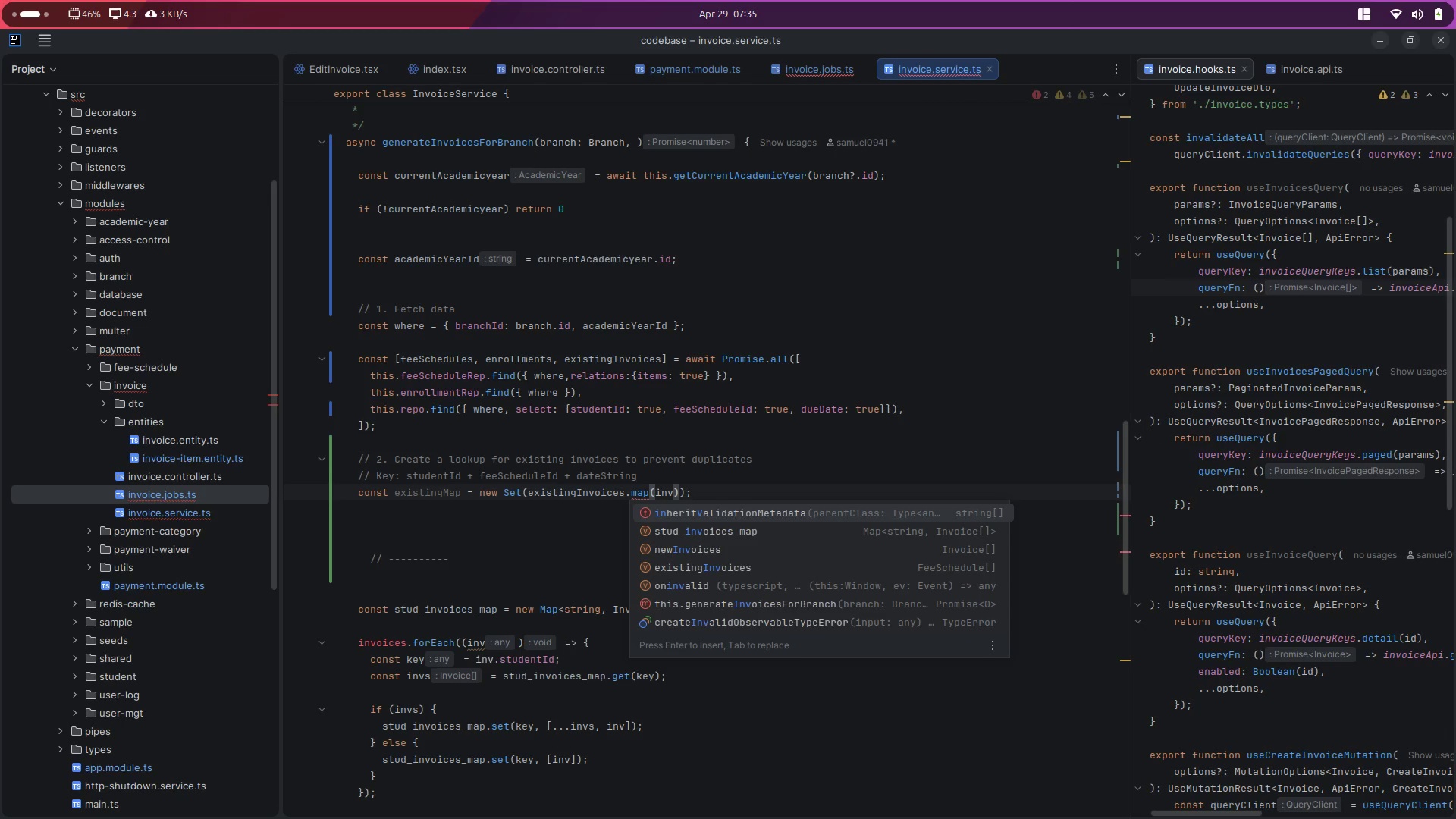 
type( => `${inv.st)
 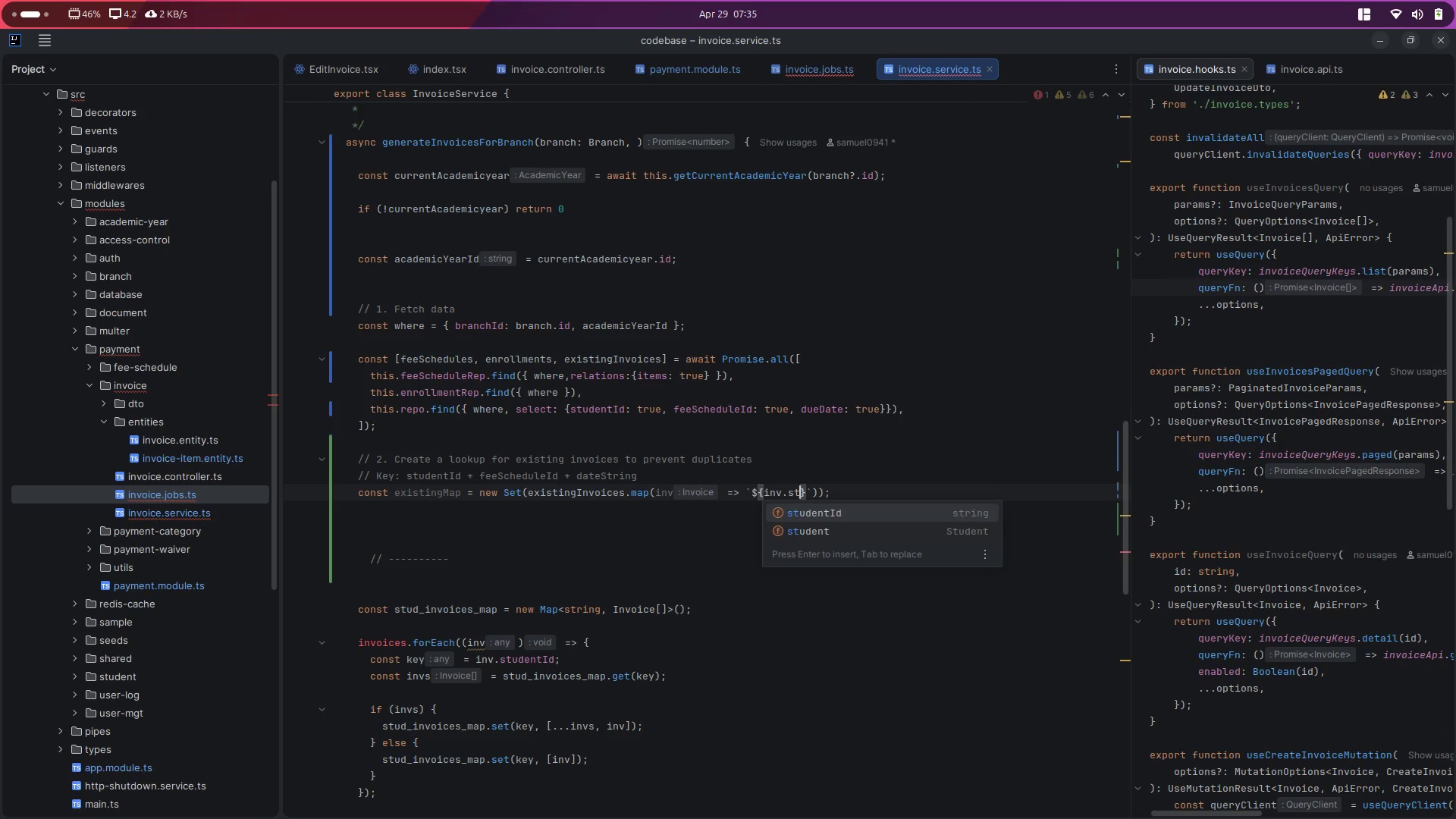 
key(Enter)
 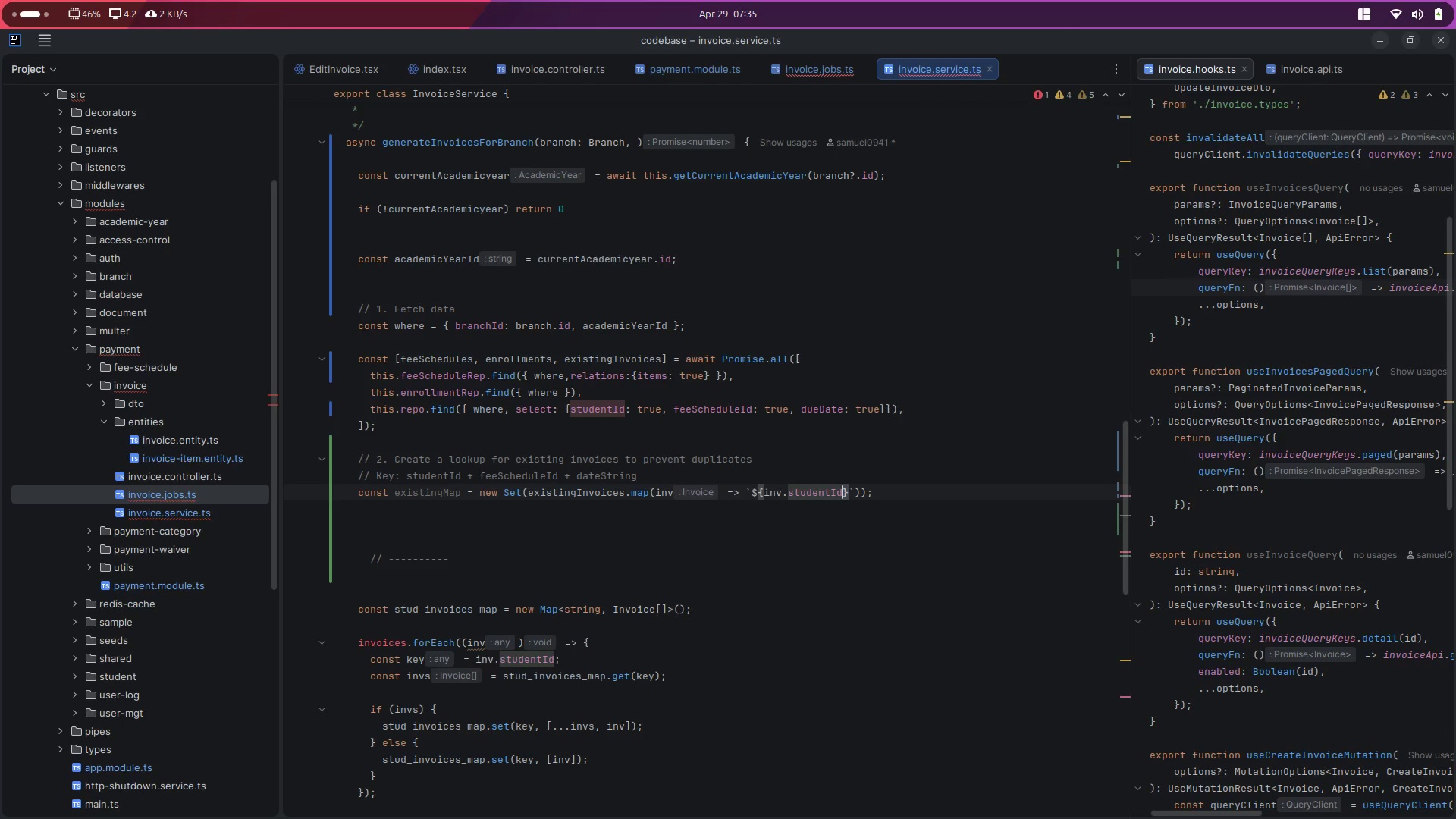 
key(ArrowRight)
 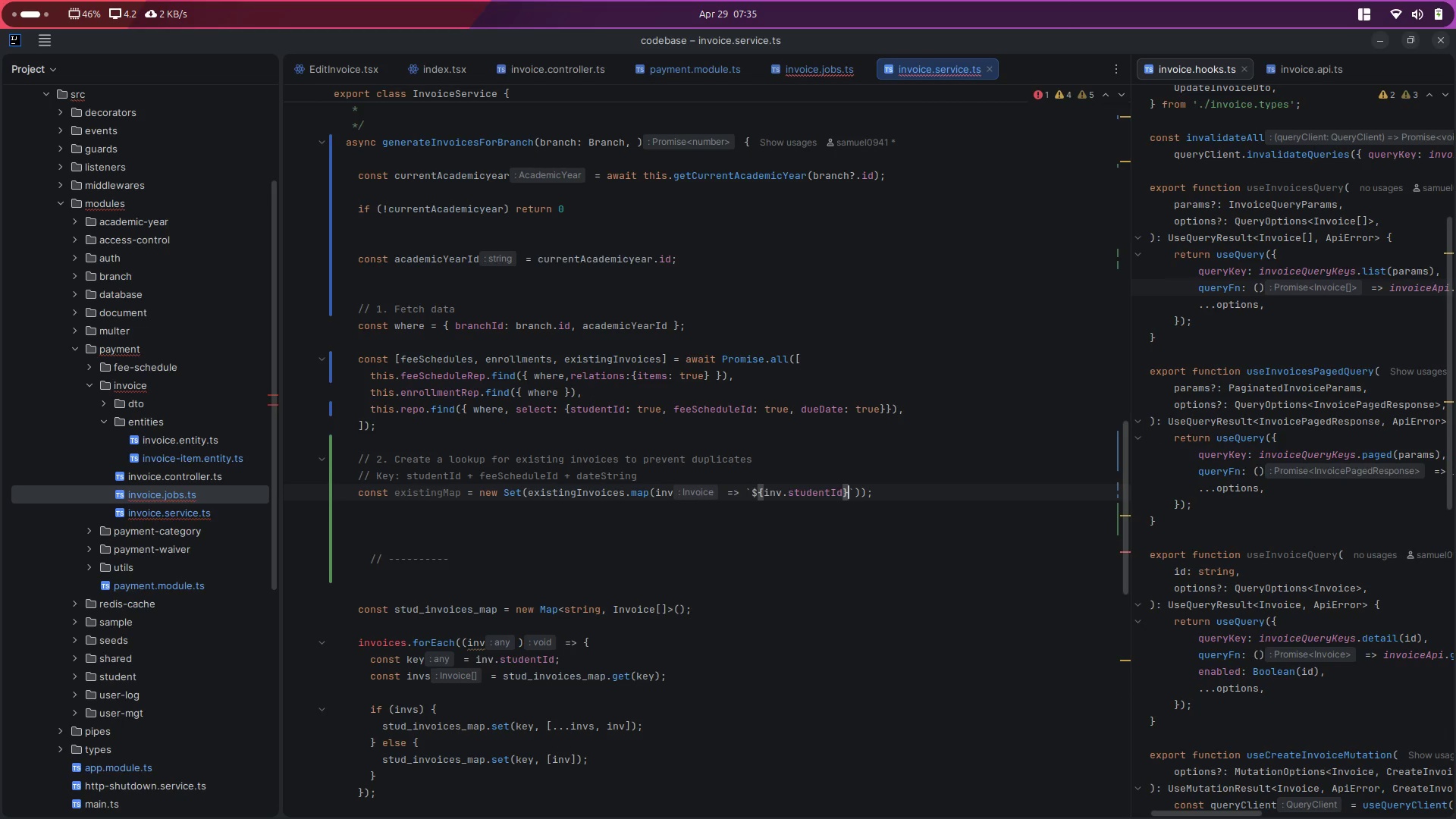 
type(-${inv.fes)
 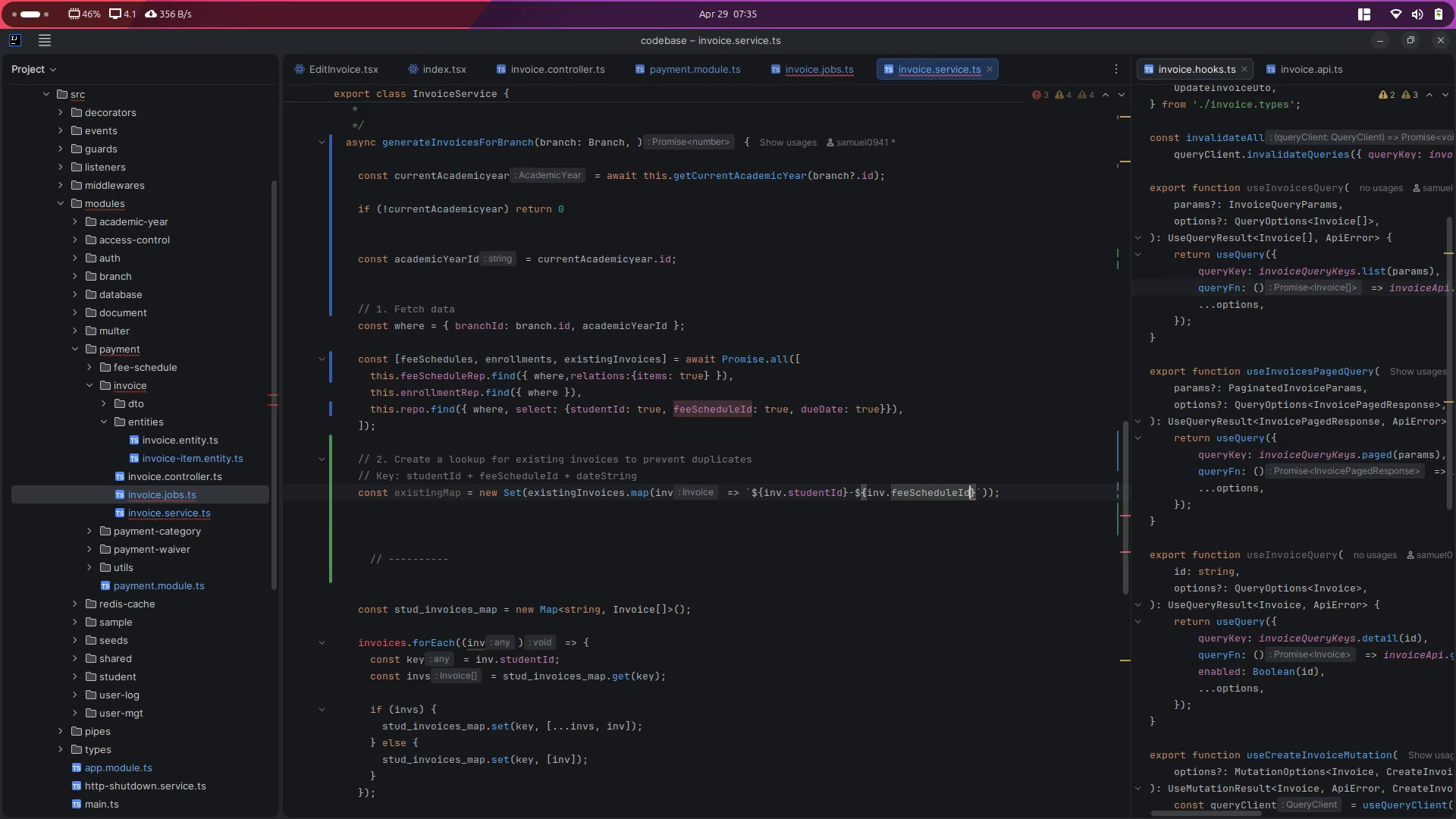 
 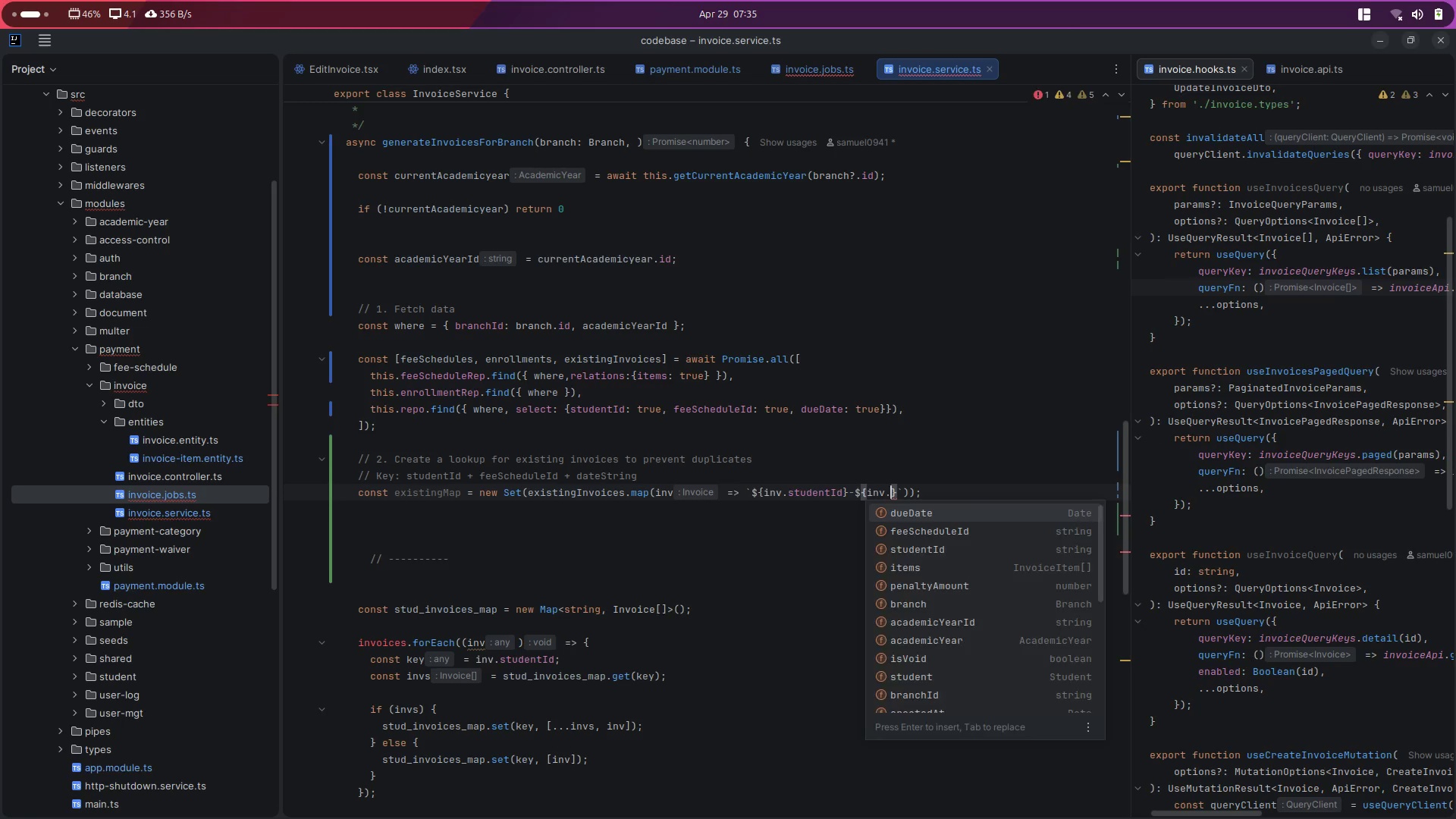 
key(Enter)
 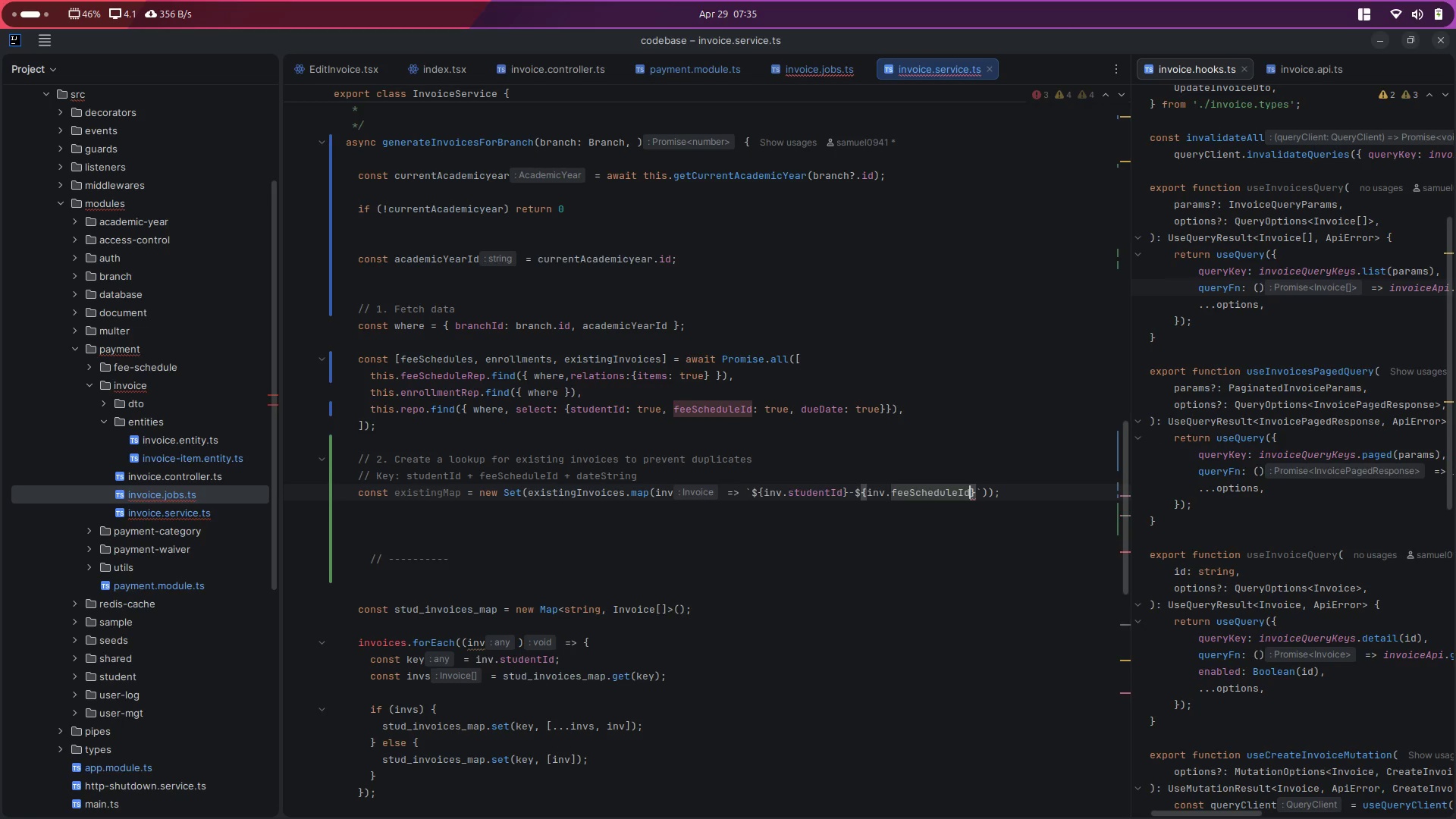 
key(ArrowRight)
 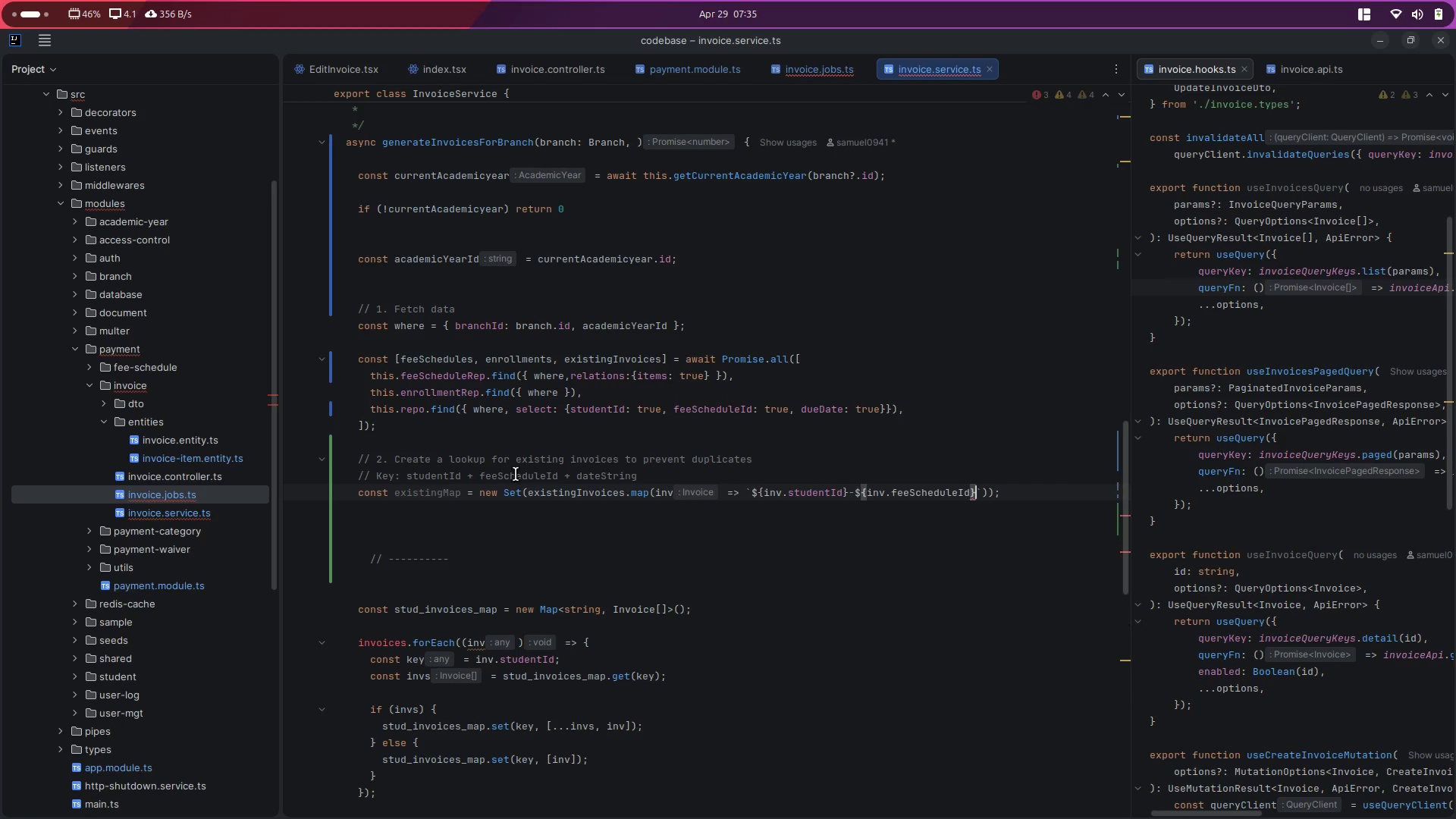 
type( )
key(Backspace)
type(-${inv.due)
 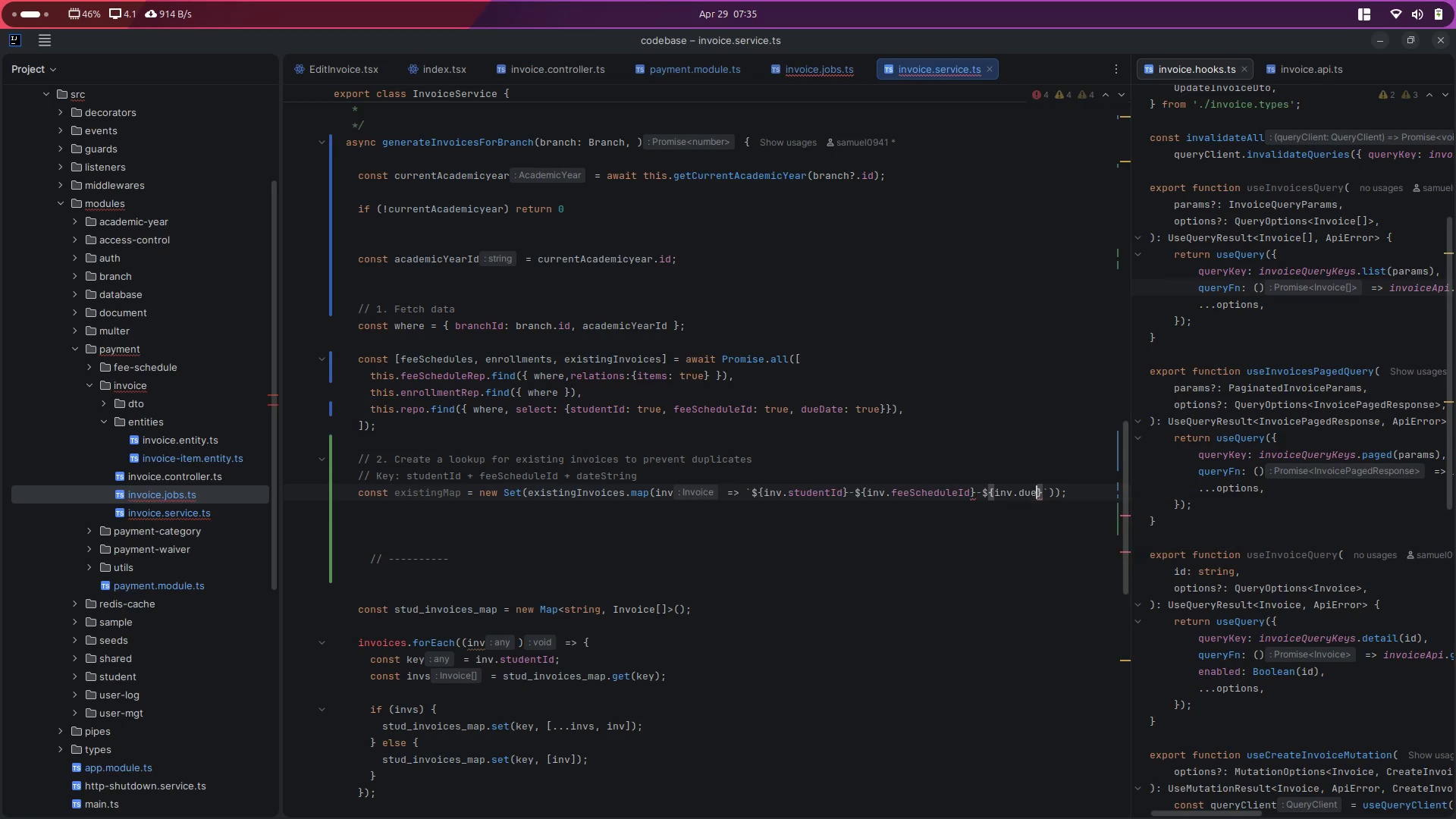 
 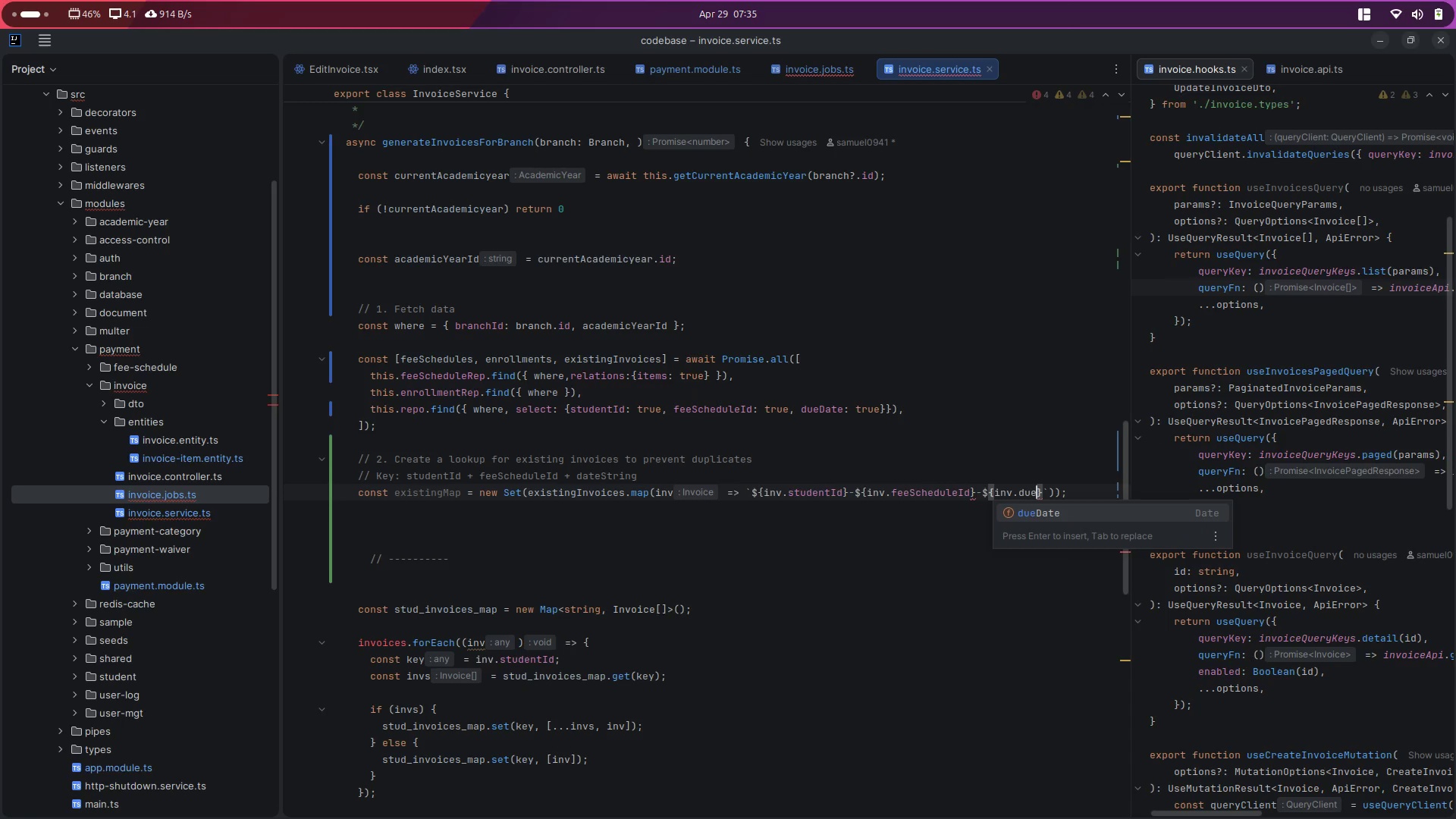 
key(Enter)
 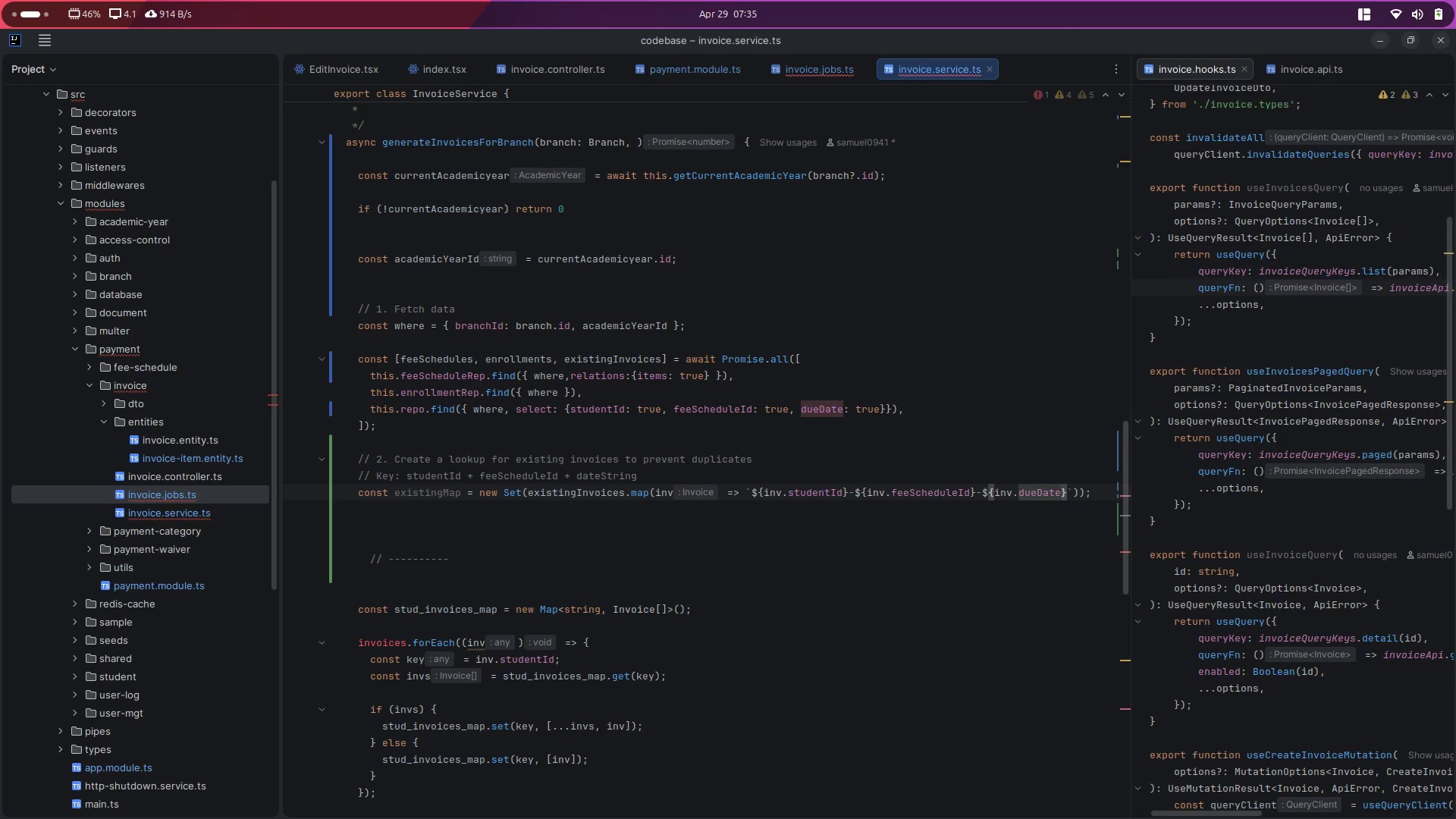 
key(ArrowDown)
 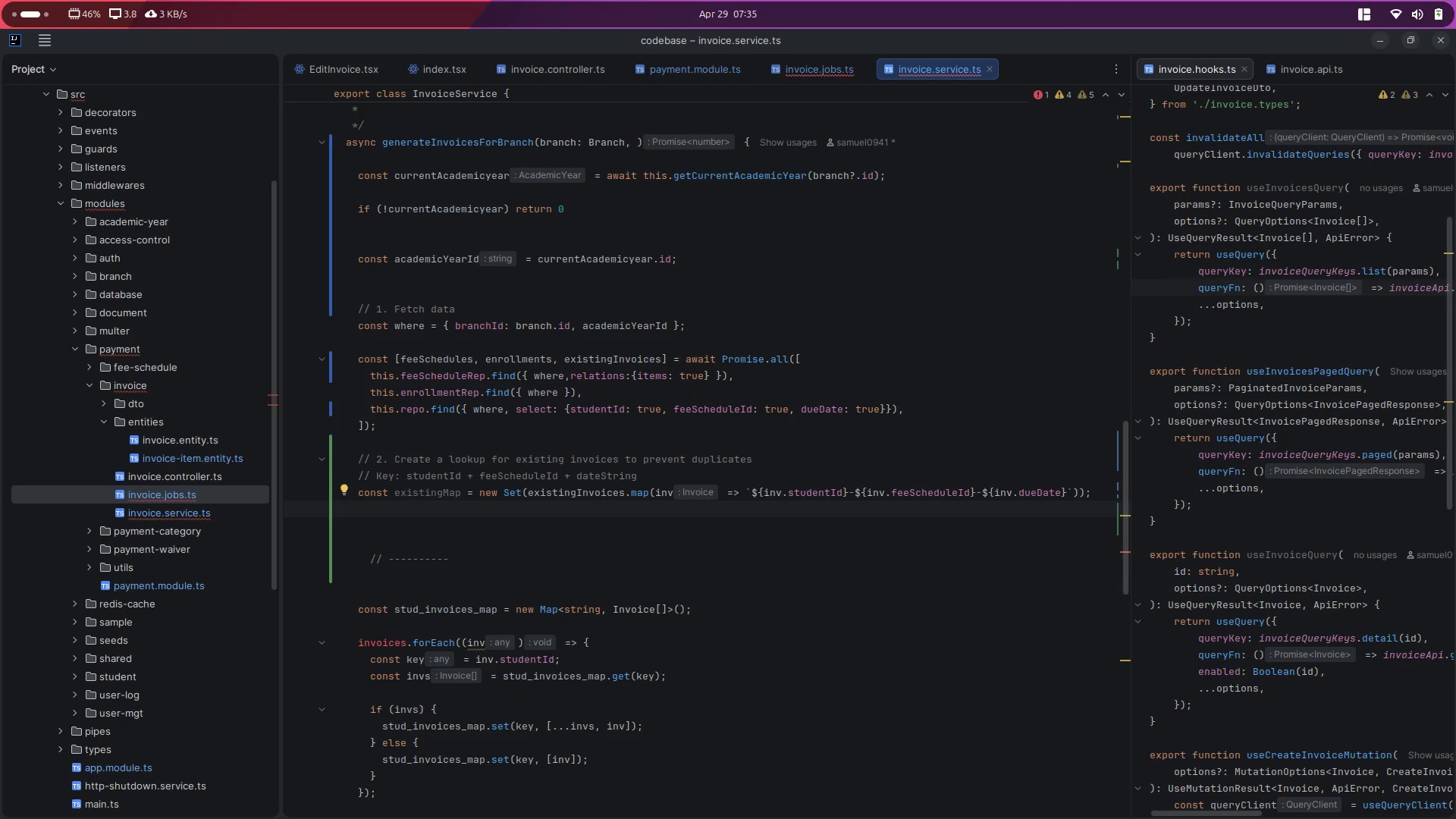 
key(Enter)
 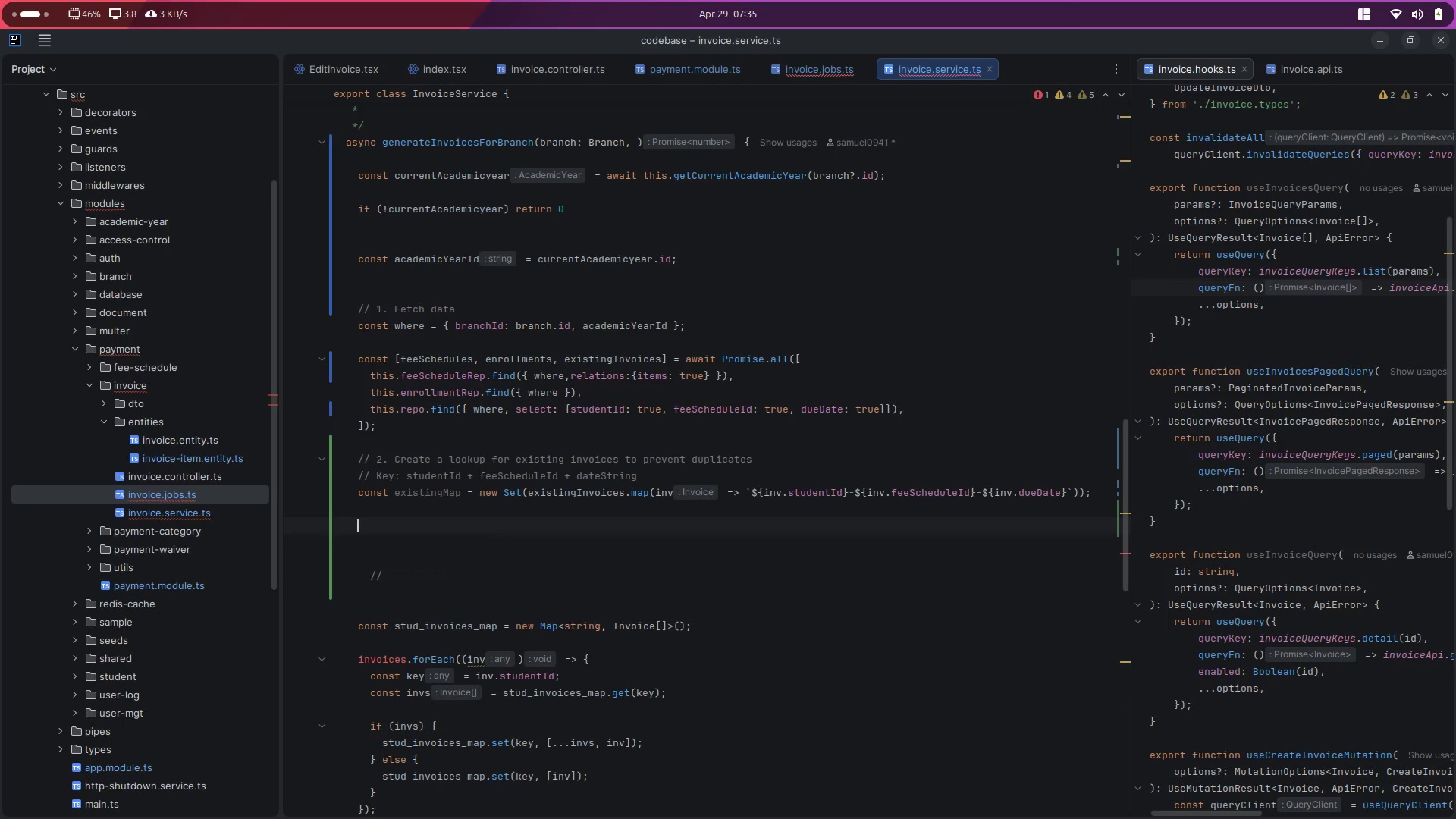 
type(const newInvoices = )
key(Backspace)
key(Backspace)
key(Backspace)
type(: In)
 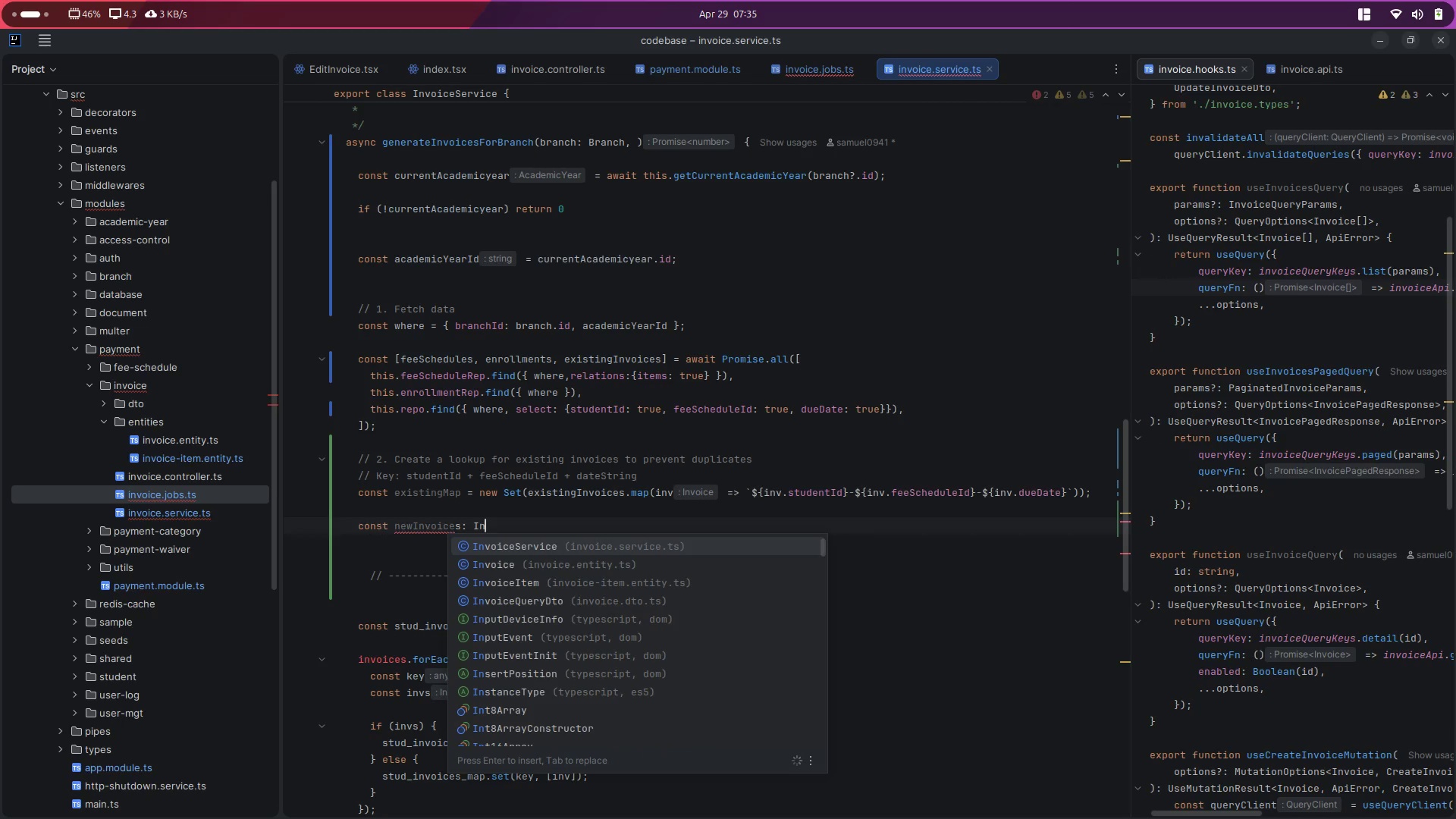 
key(ArrowDown)
 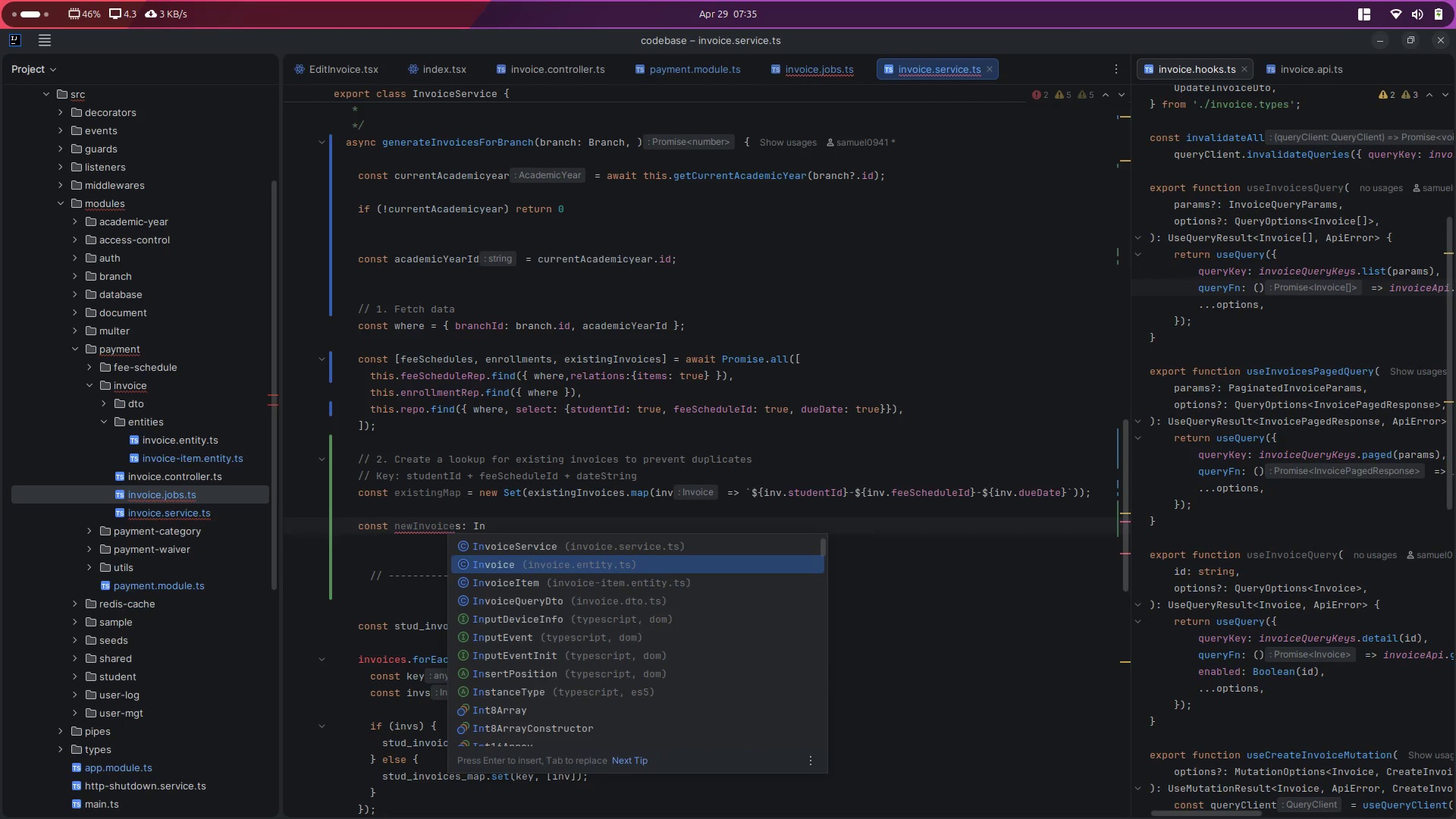 
key(Enter)
 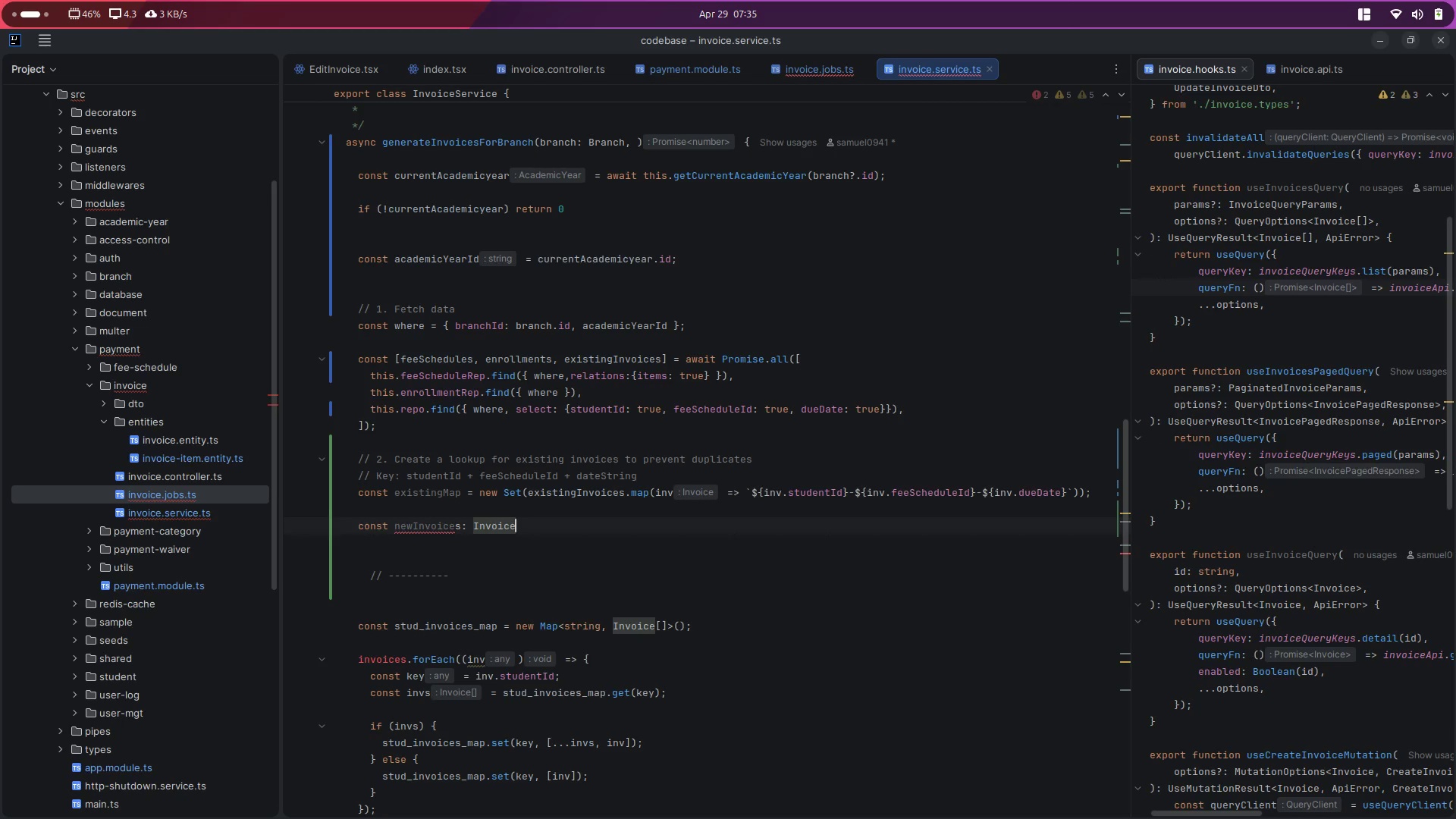 
key(BracketLeft)
 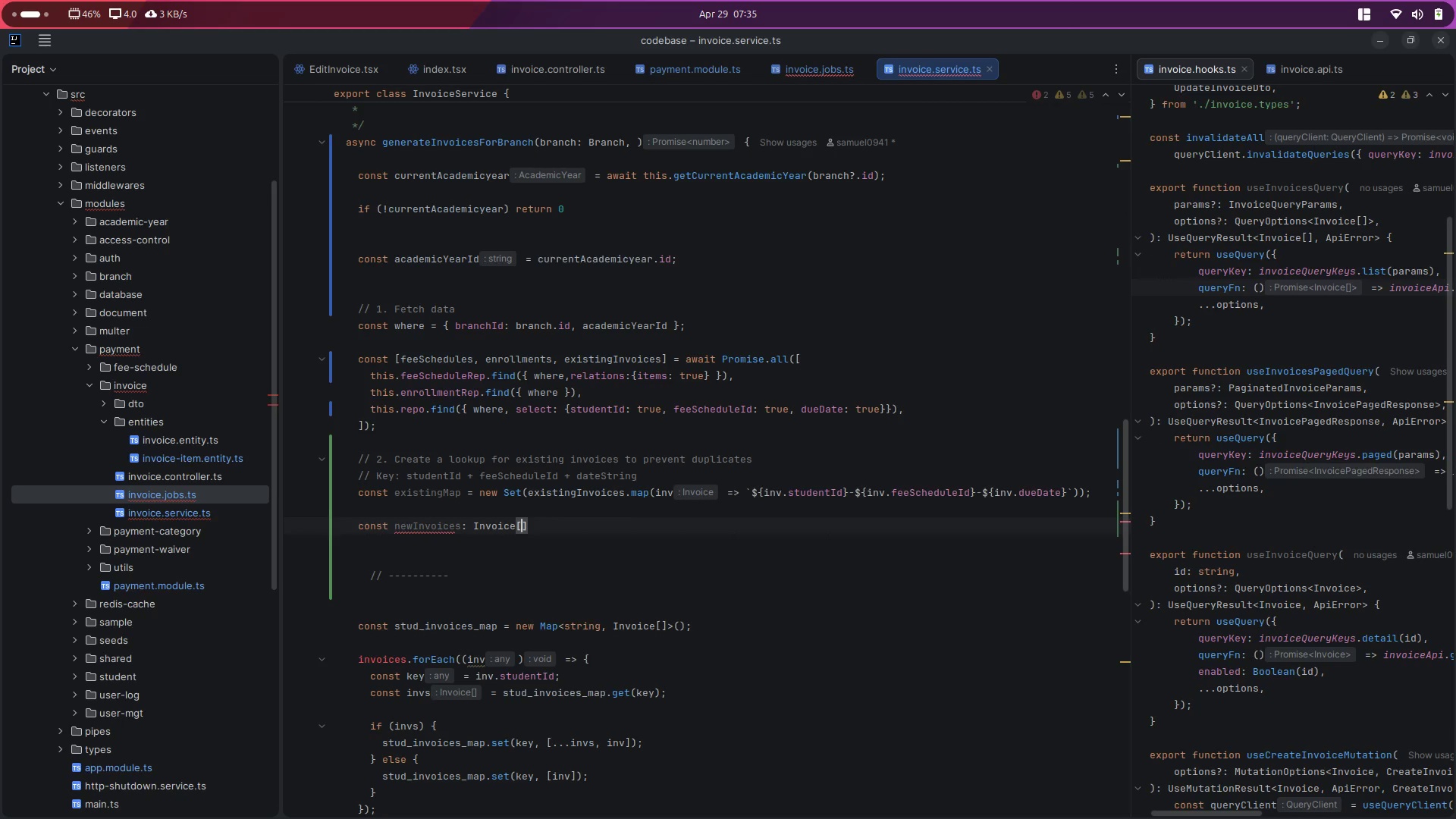 
key(ArrowRight)
 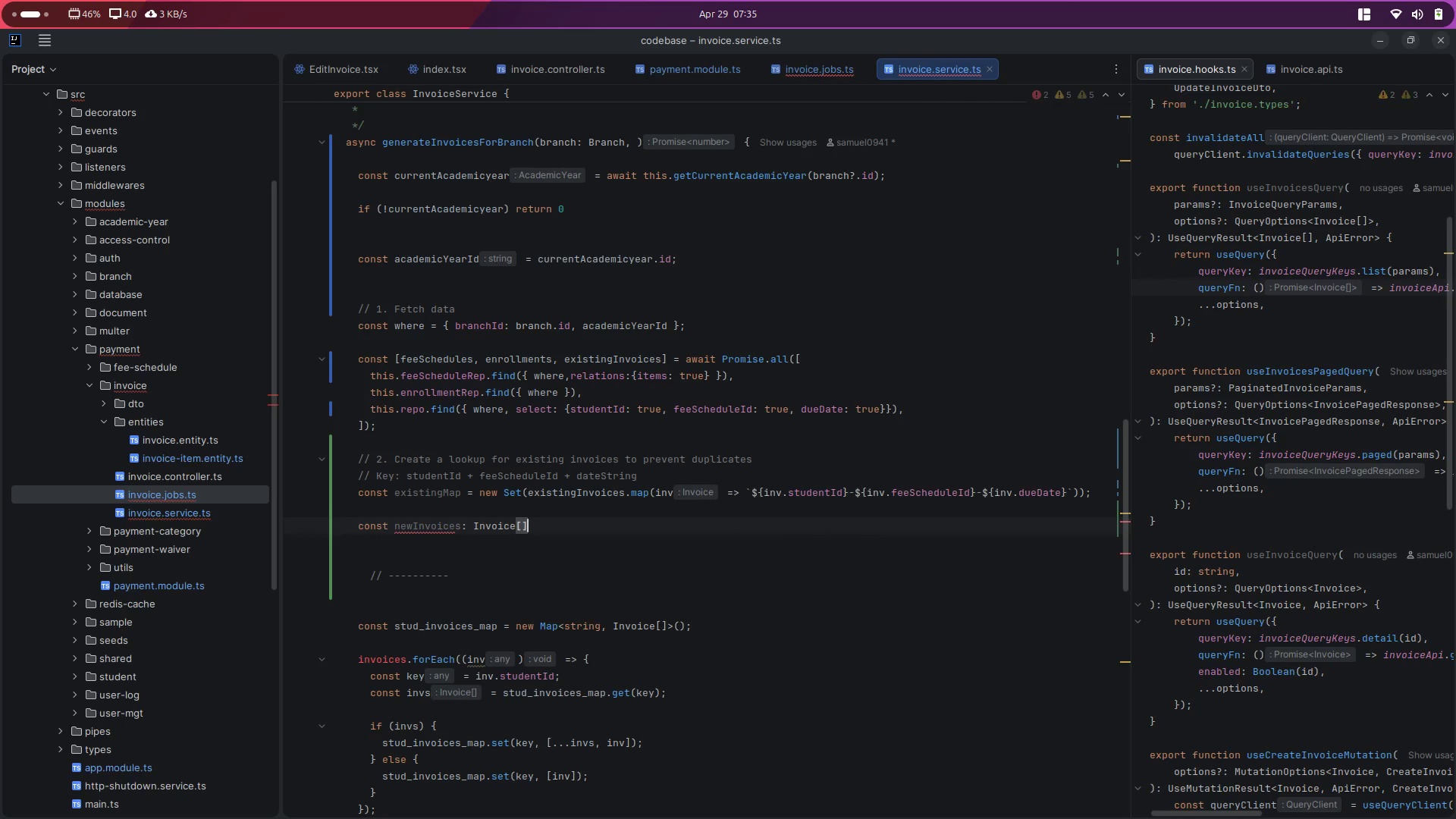 
key(Equal)
 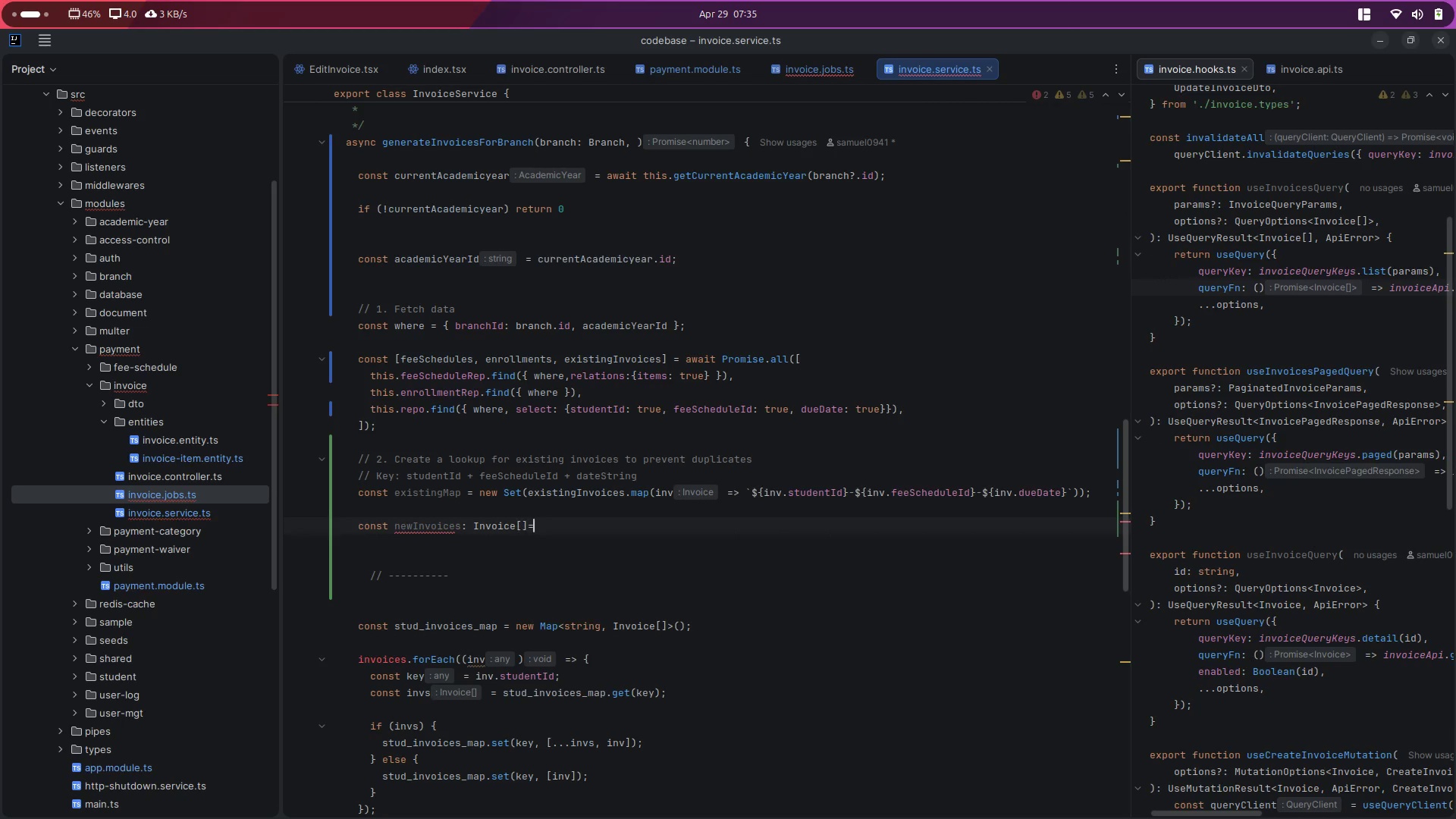 
key(BracketLeft)
 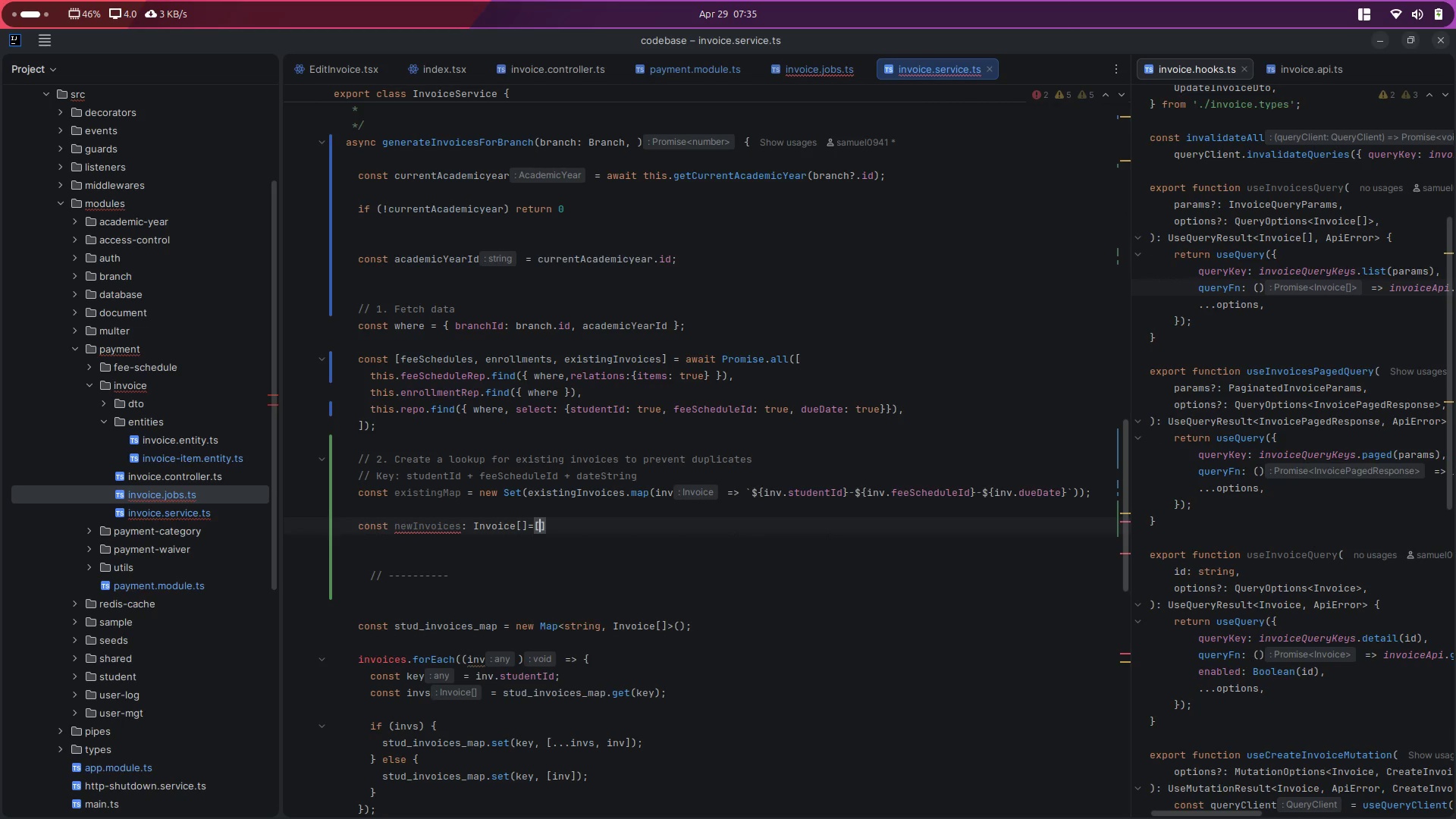 
key(ArrowDown)
 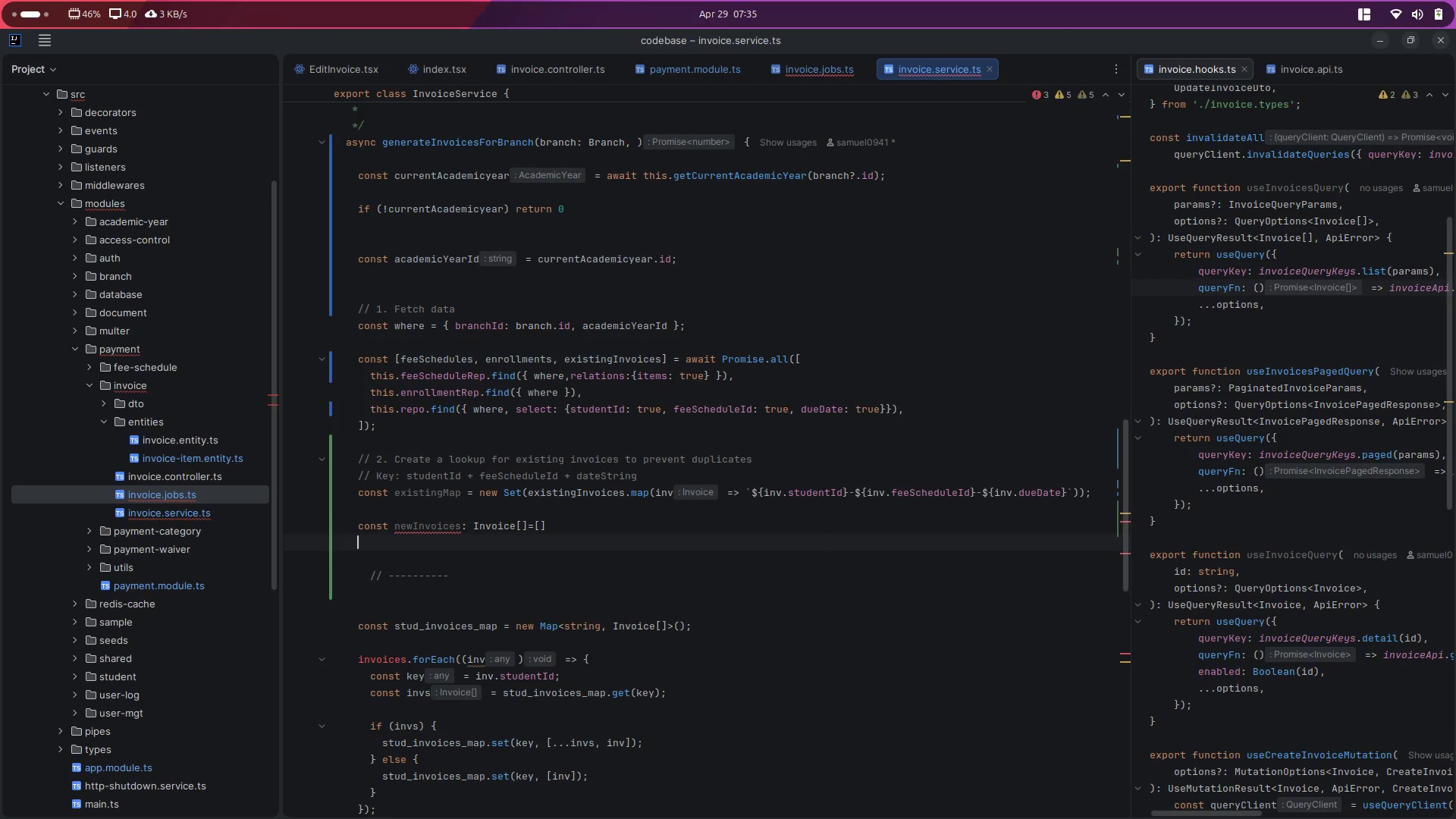 
key(Enter)
 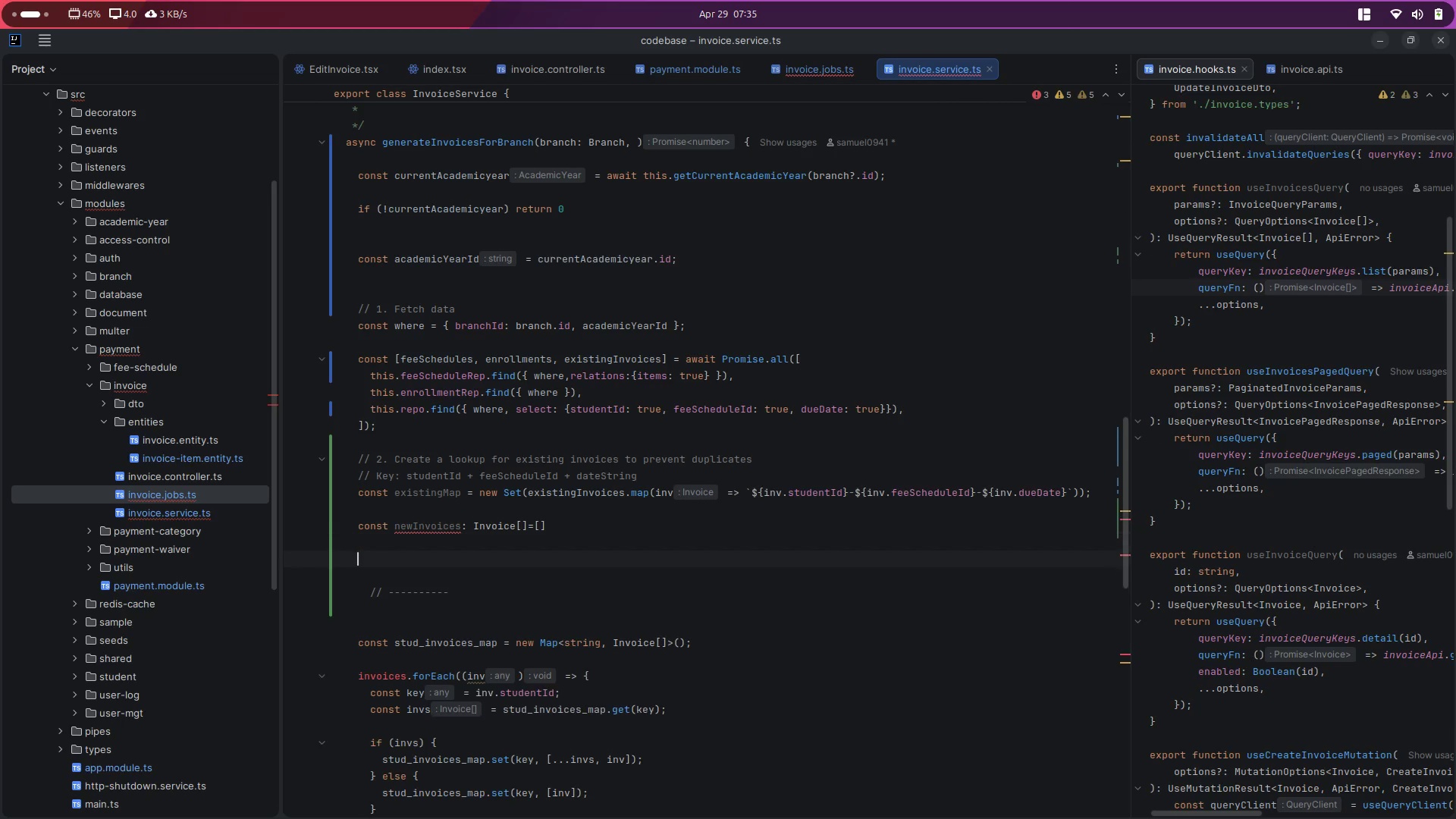 
key(Enter)
 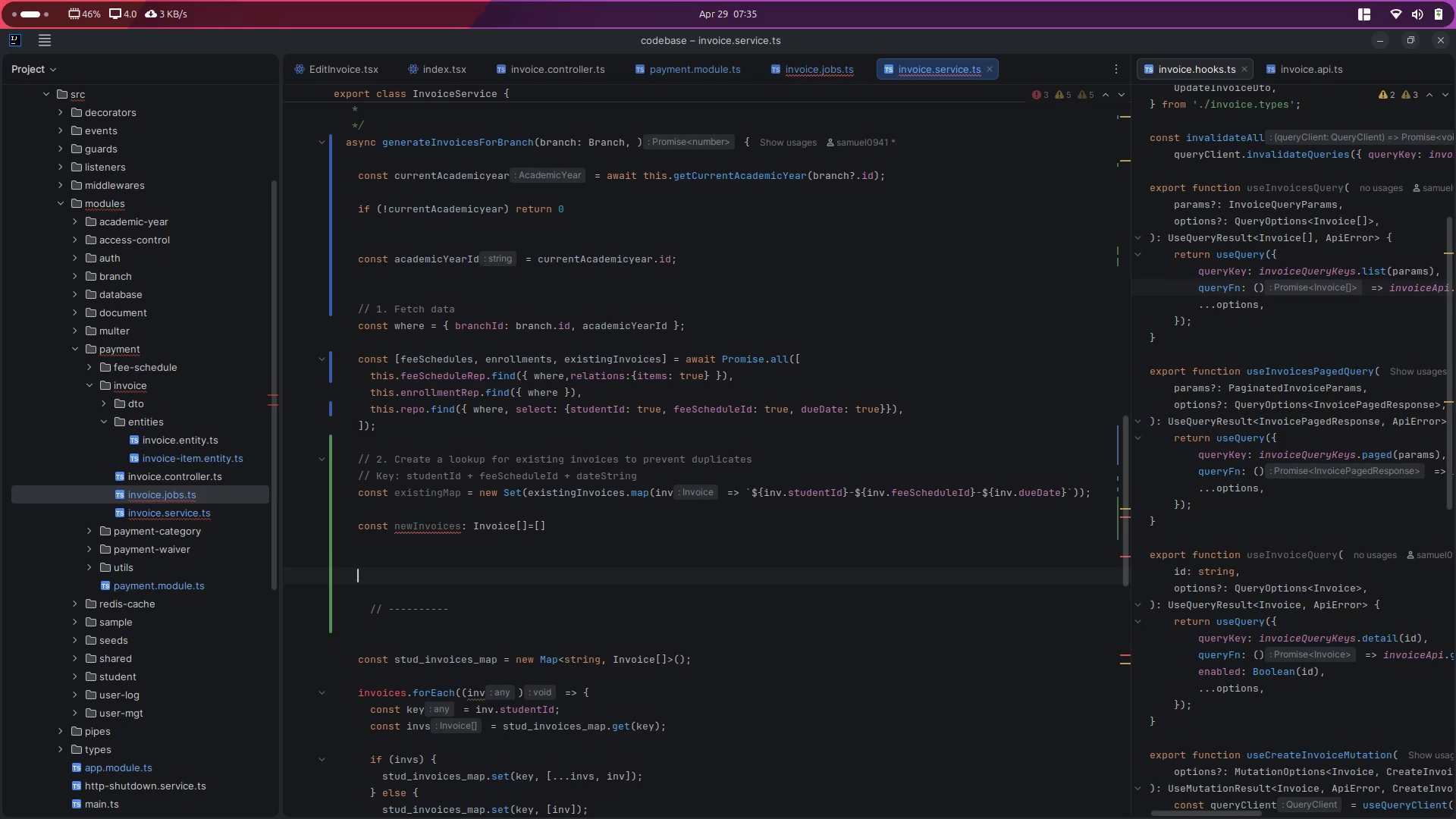 
type(// 2)
key(Backspace)
type(3. Process Enrollments for )
key(Backspace)
key(Backspace)
key(Backspace)
key(Backspace)
key(Backspace)
 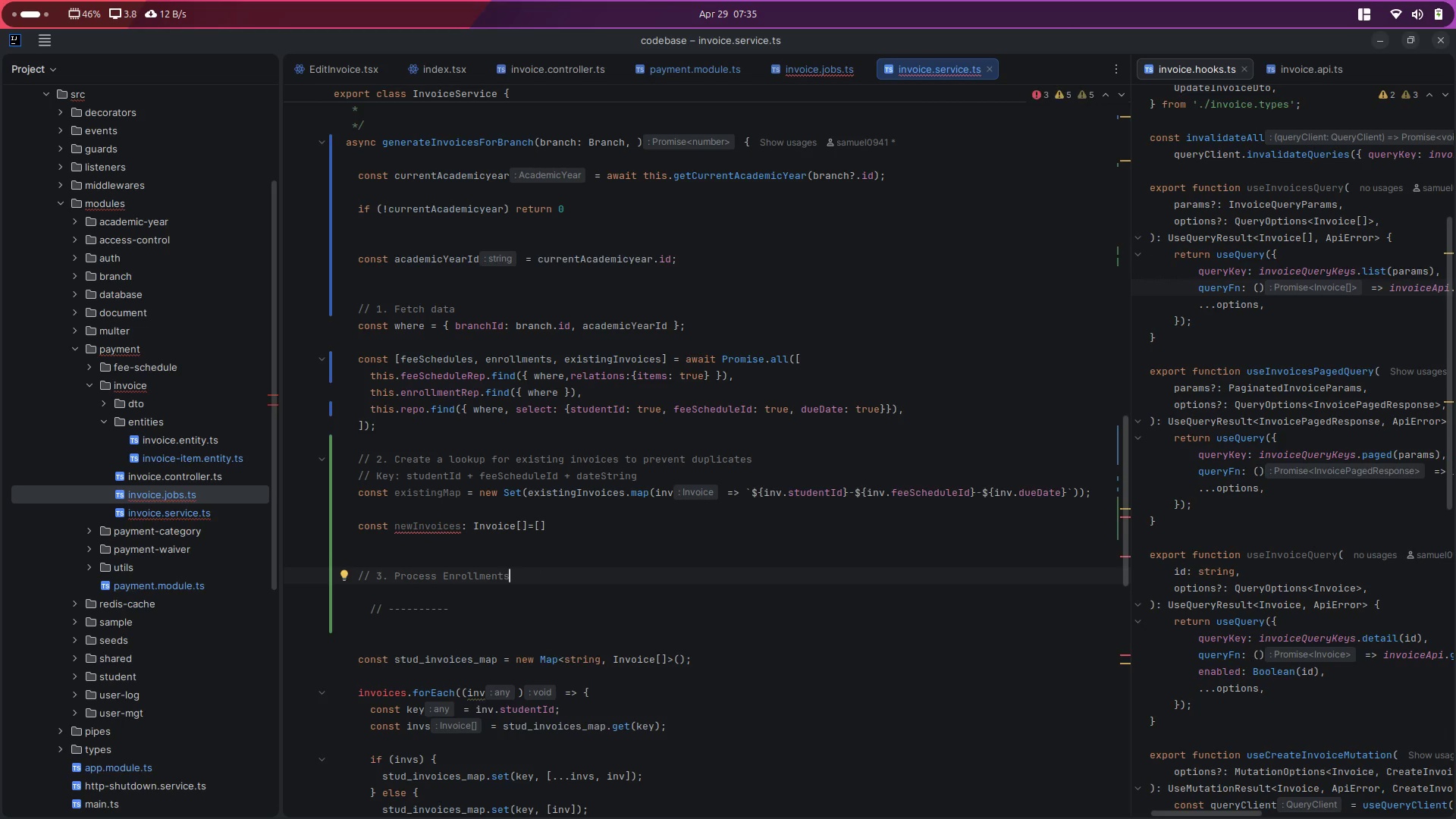 
key(Enter)
 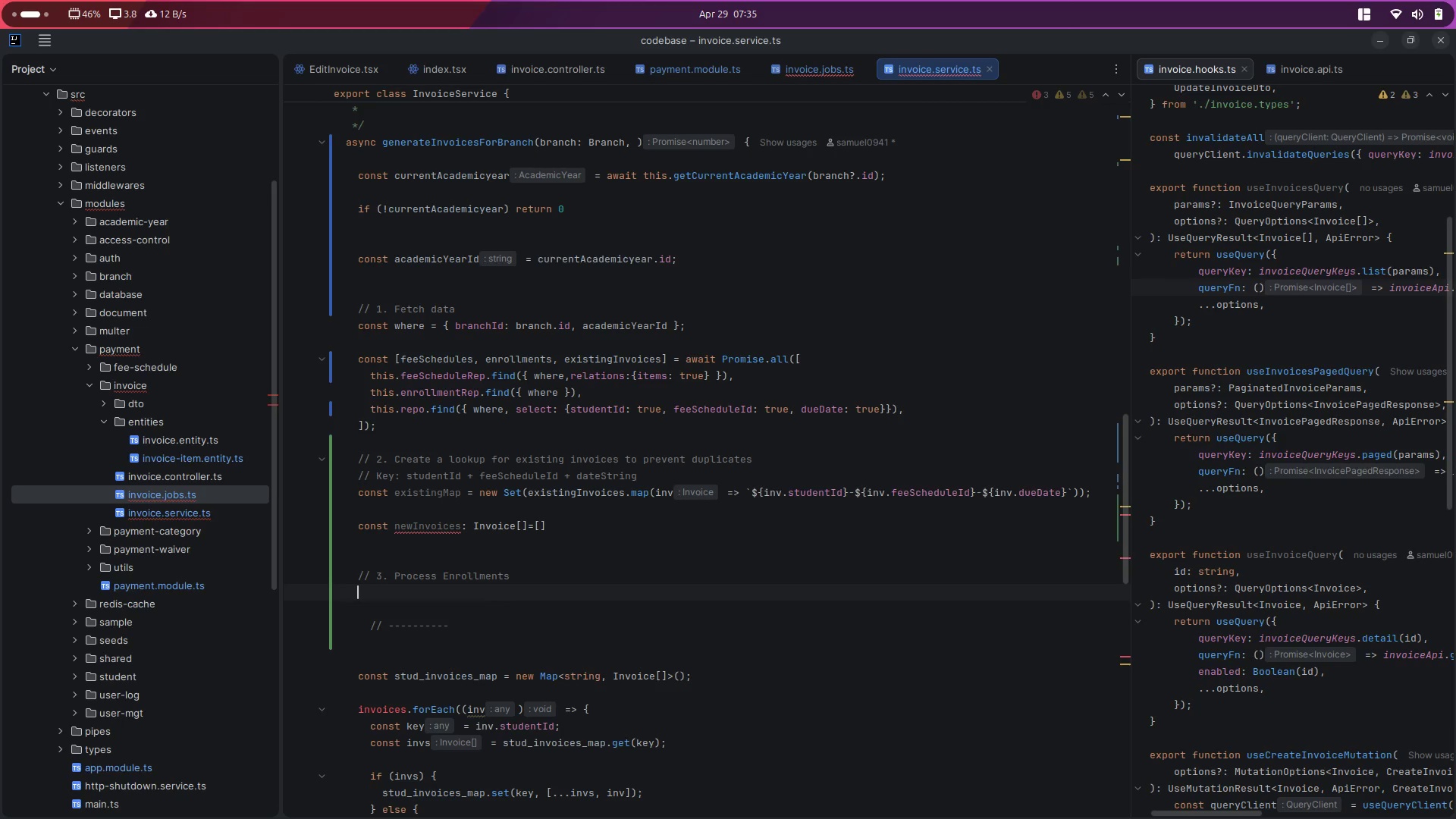 
type(for)
 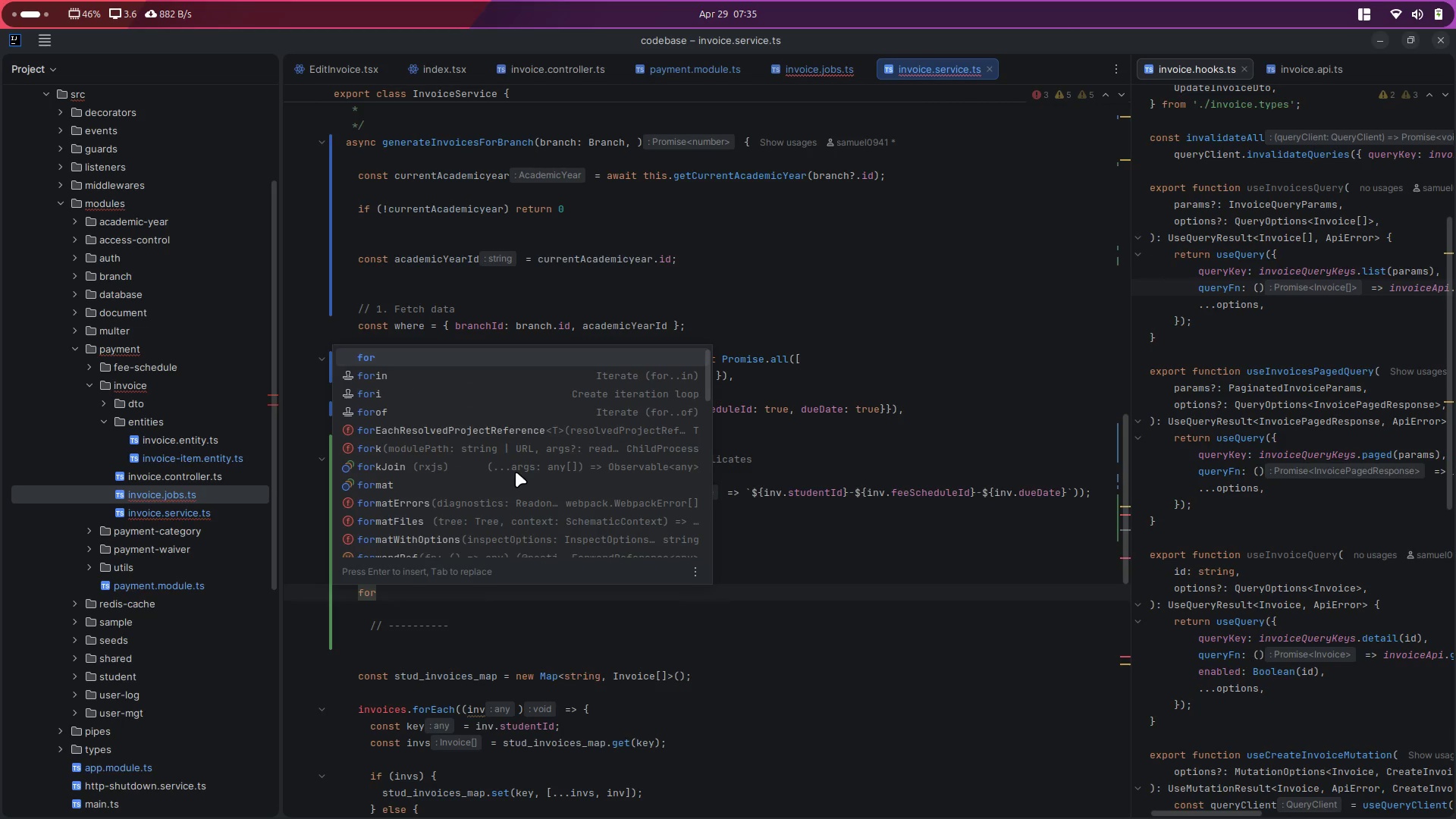 
key(ArrowDown)
 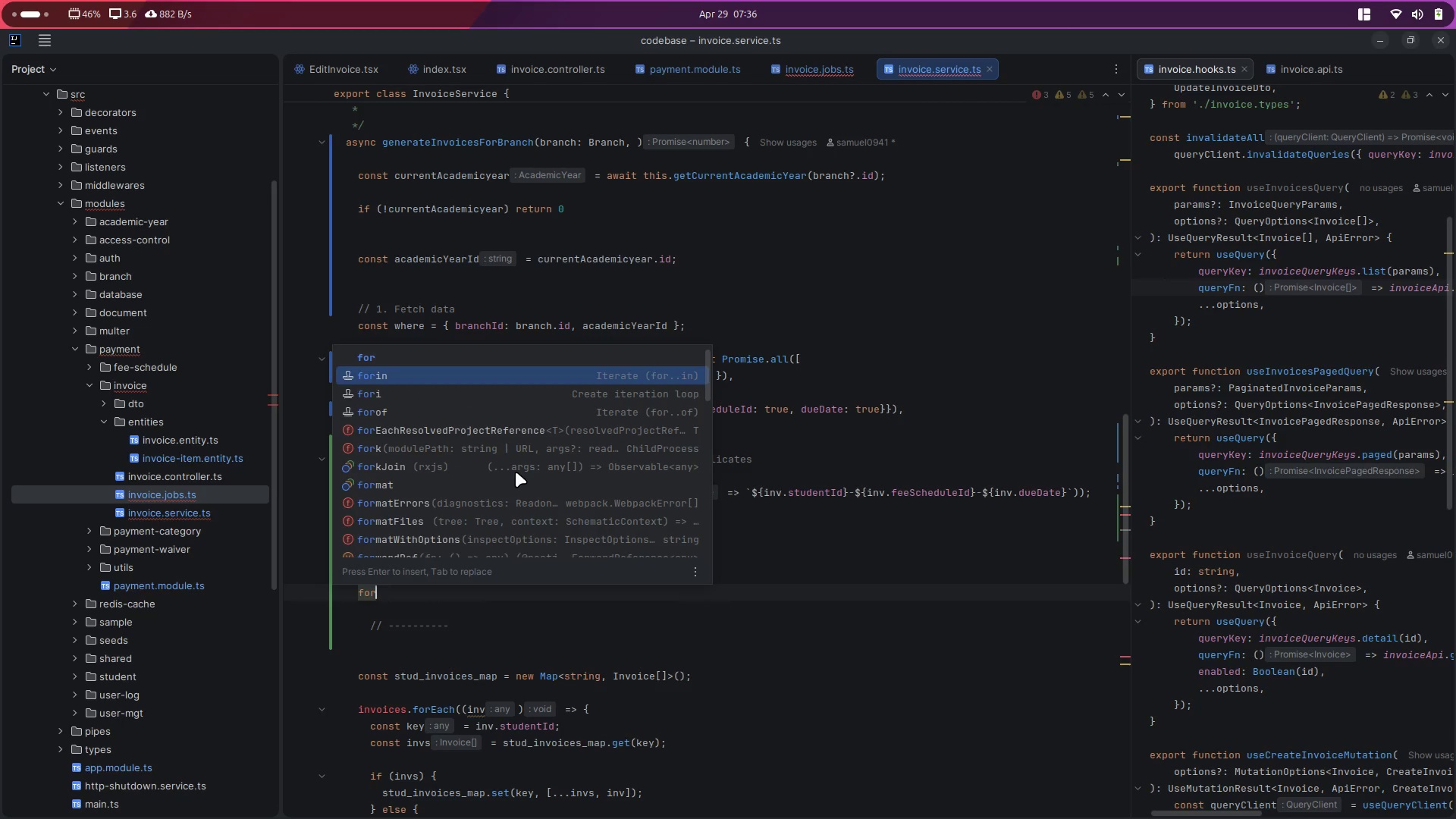 
key(ArrowDown)
 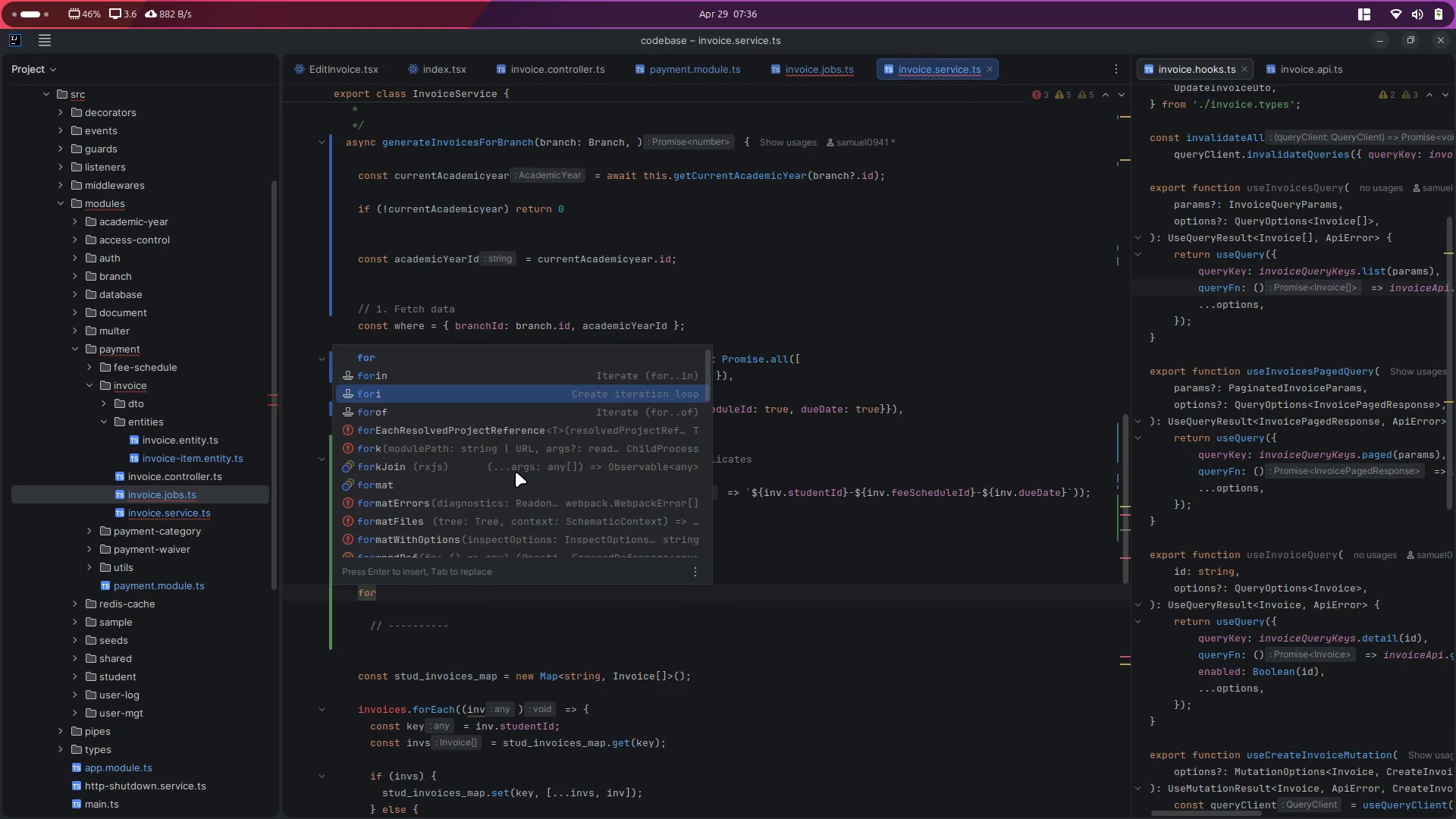 
key(ArrowDown)
 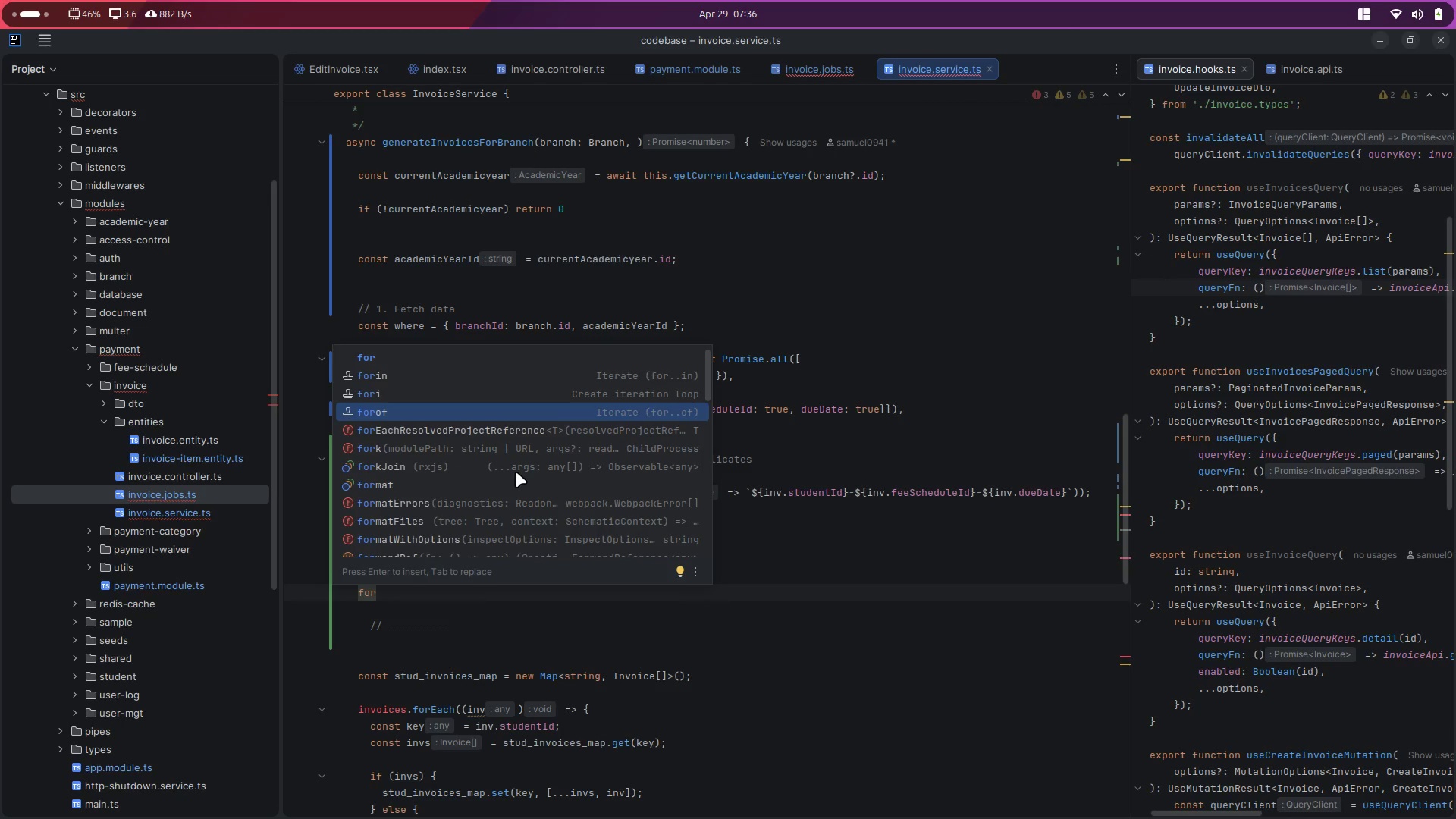 
key(Enter)
 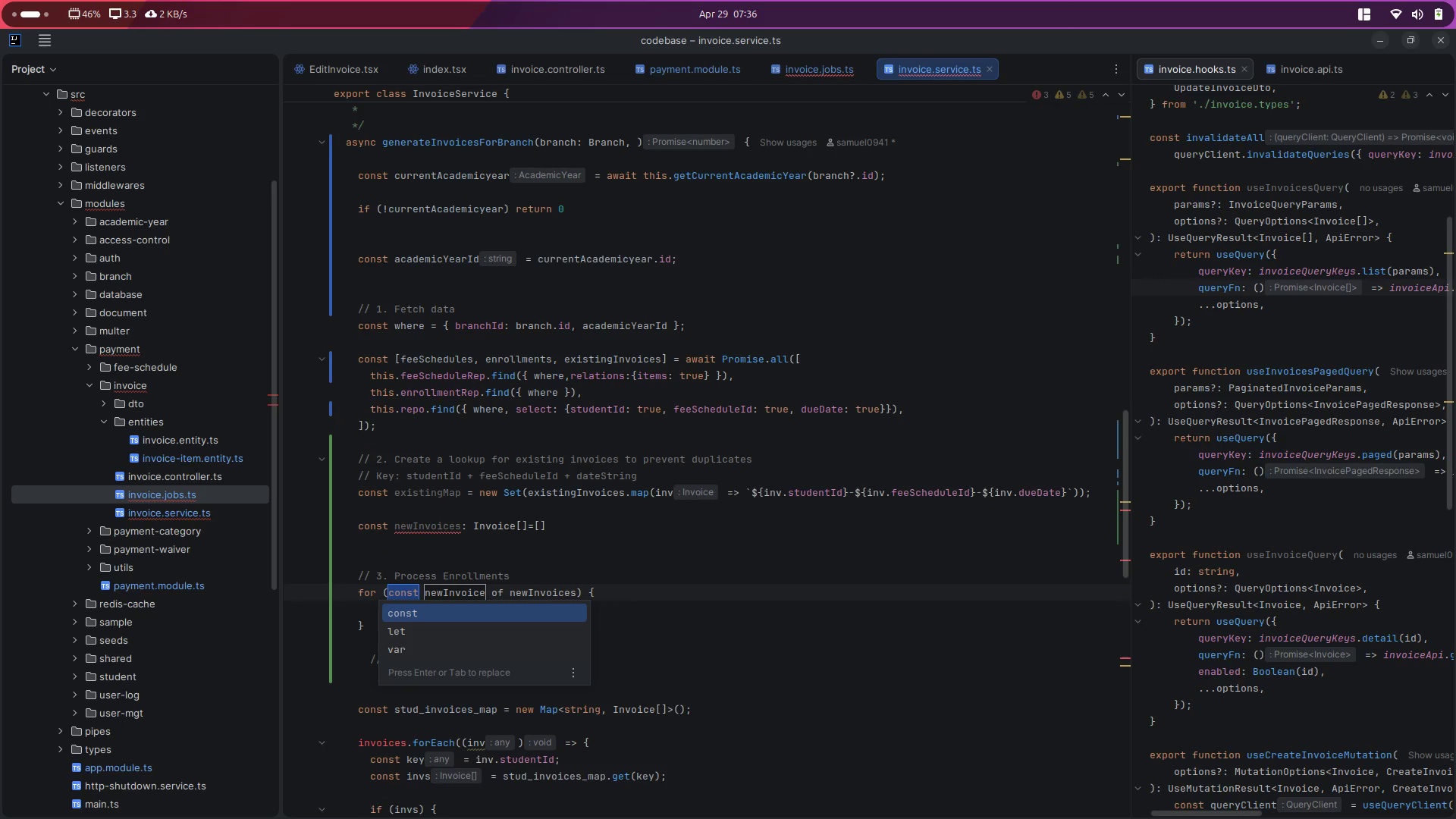 
key(Enter)
 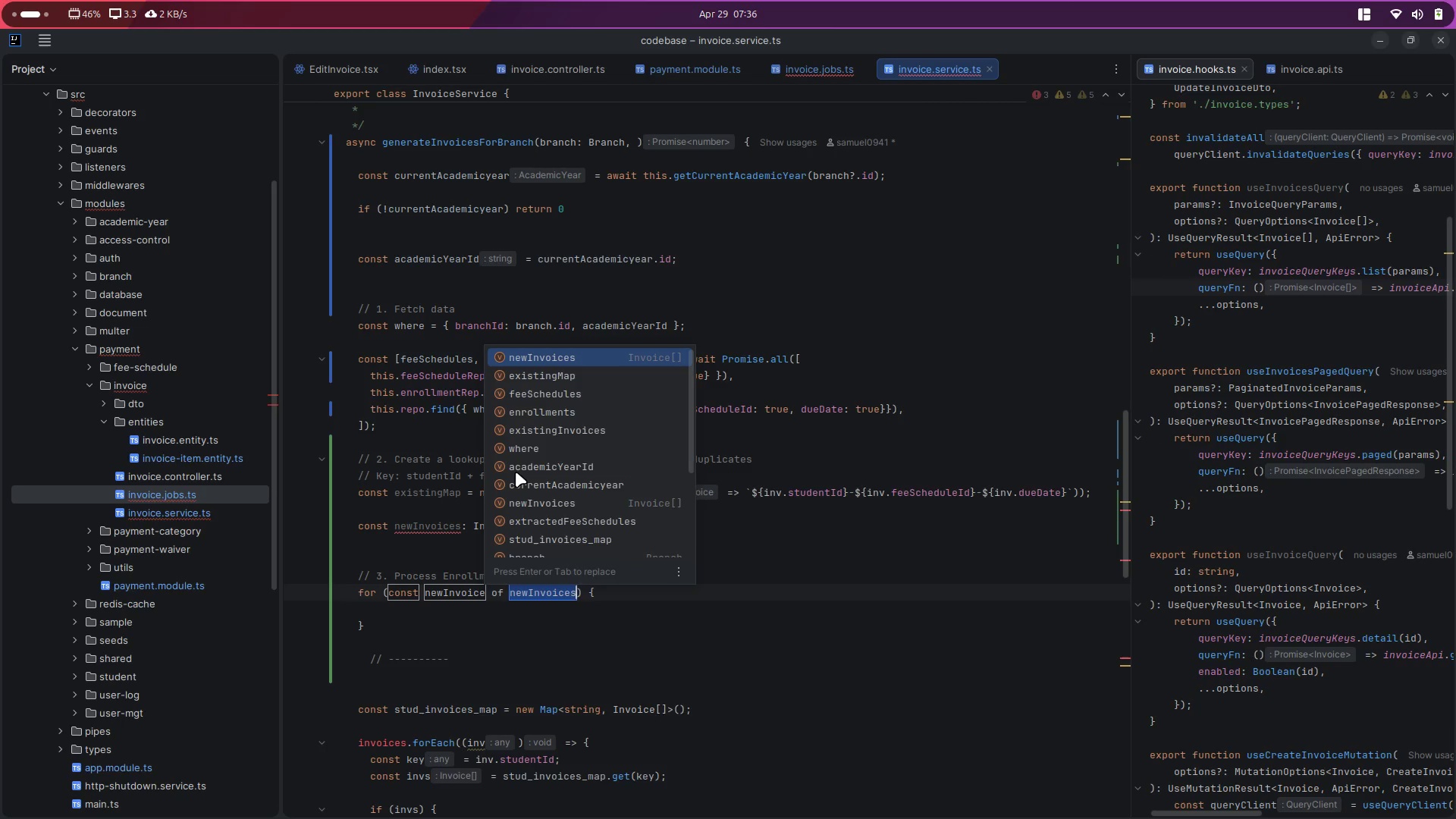 
type(en)
 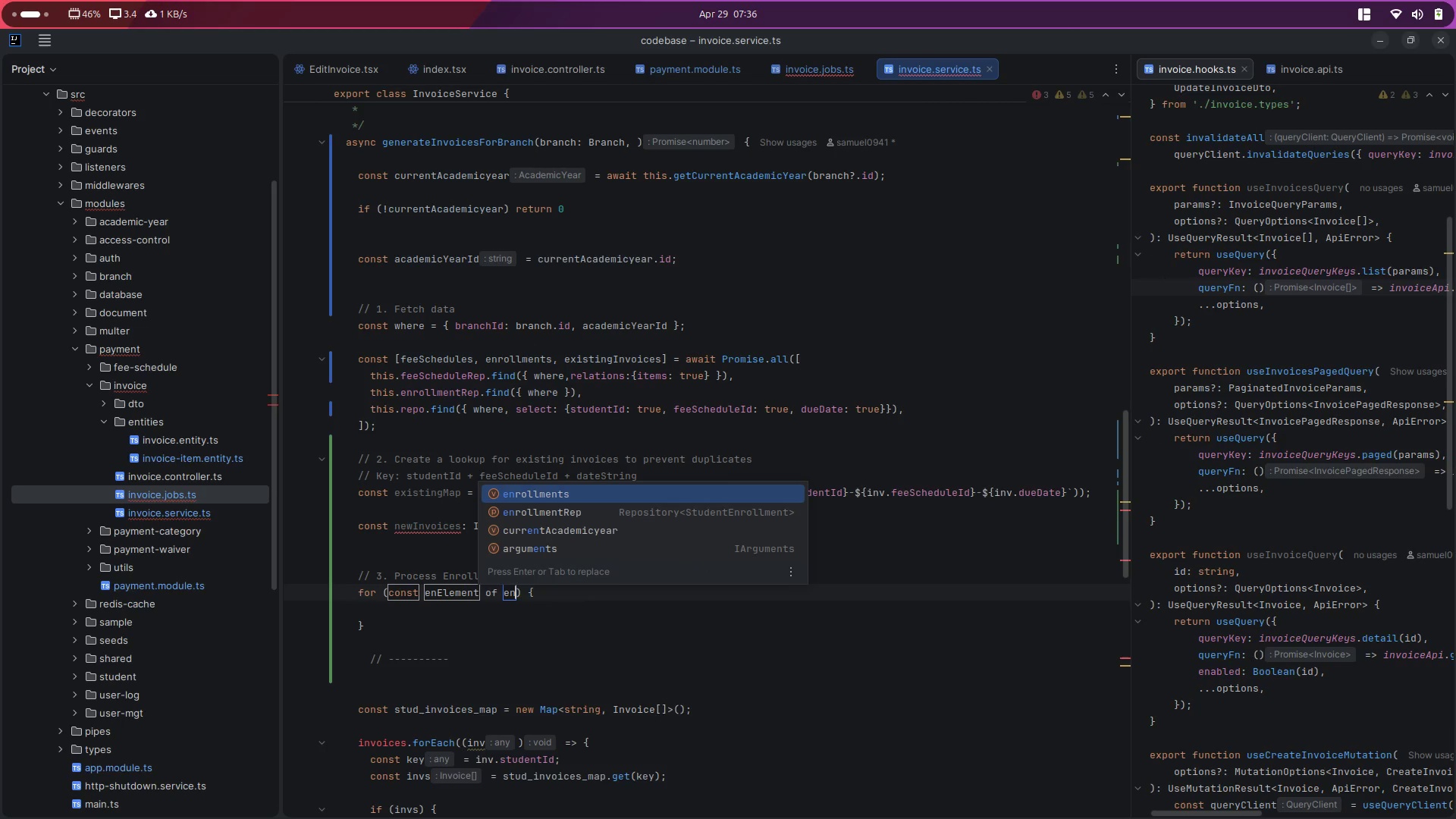 
key(Enter)
 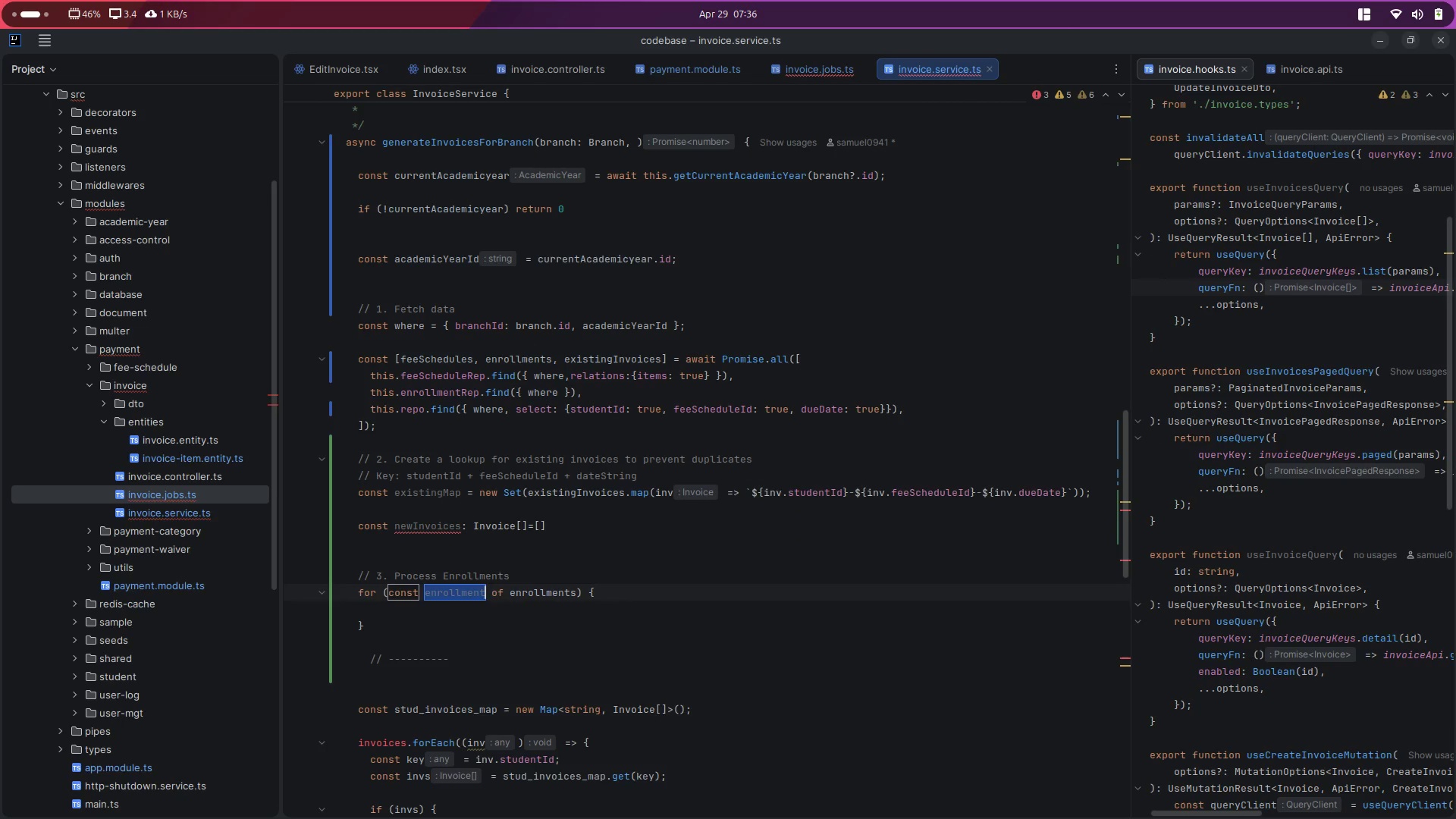 
key(Enter)
 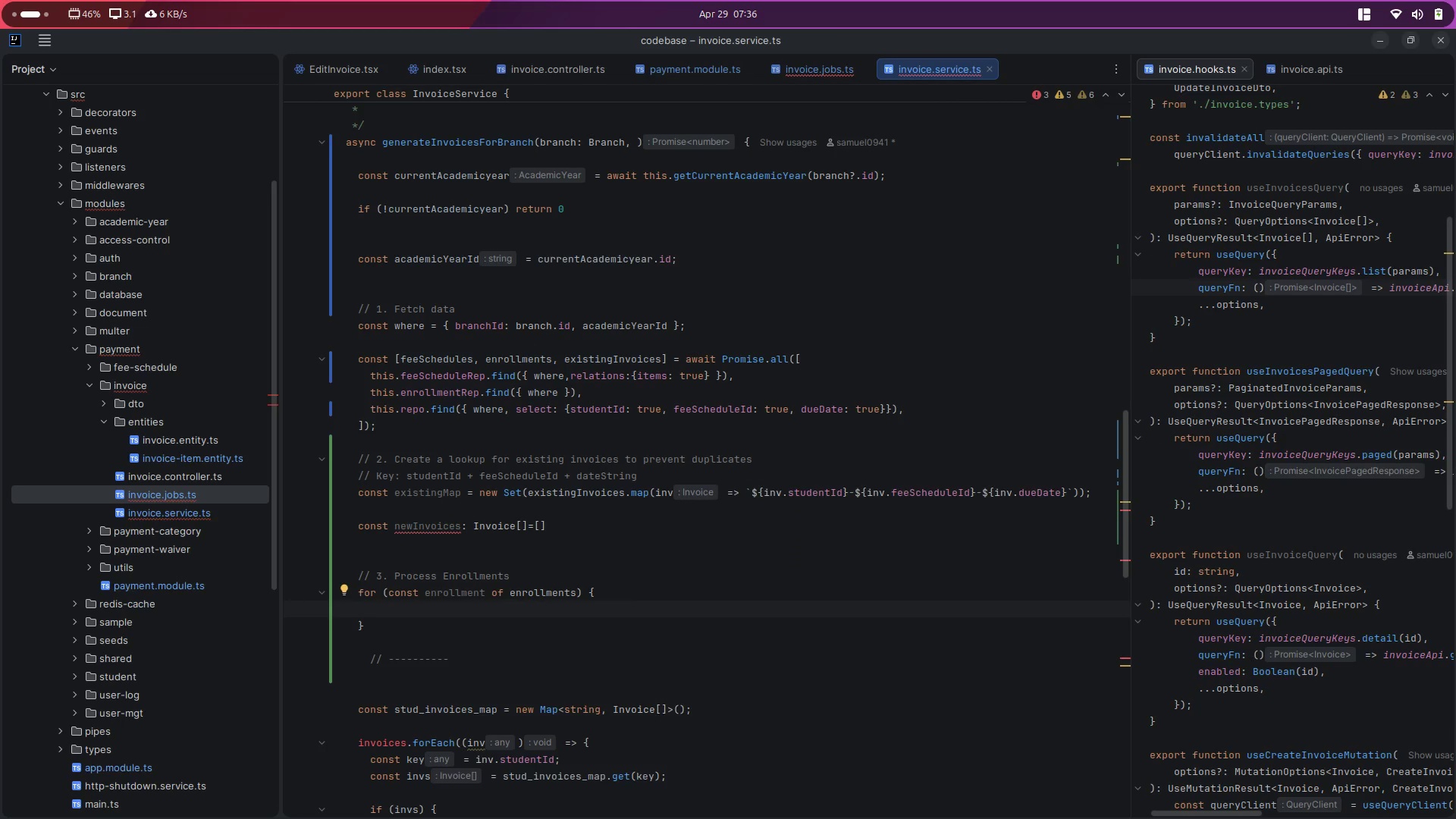 
wait(5.41)
 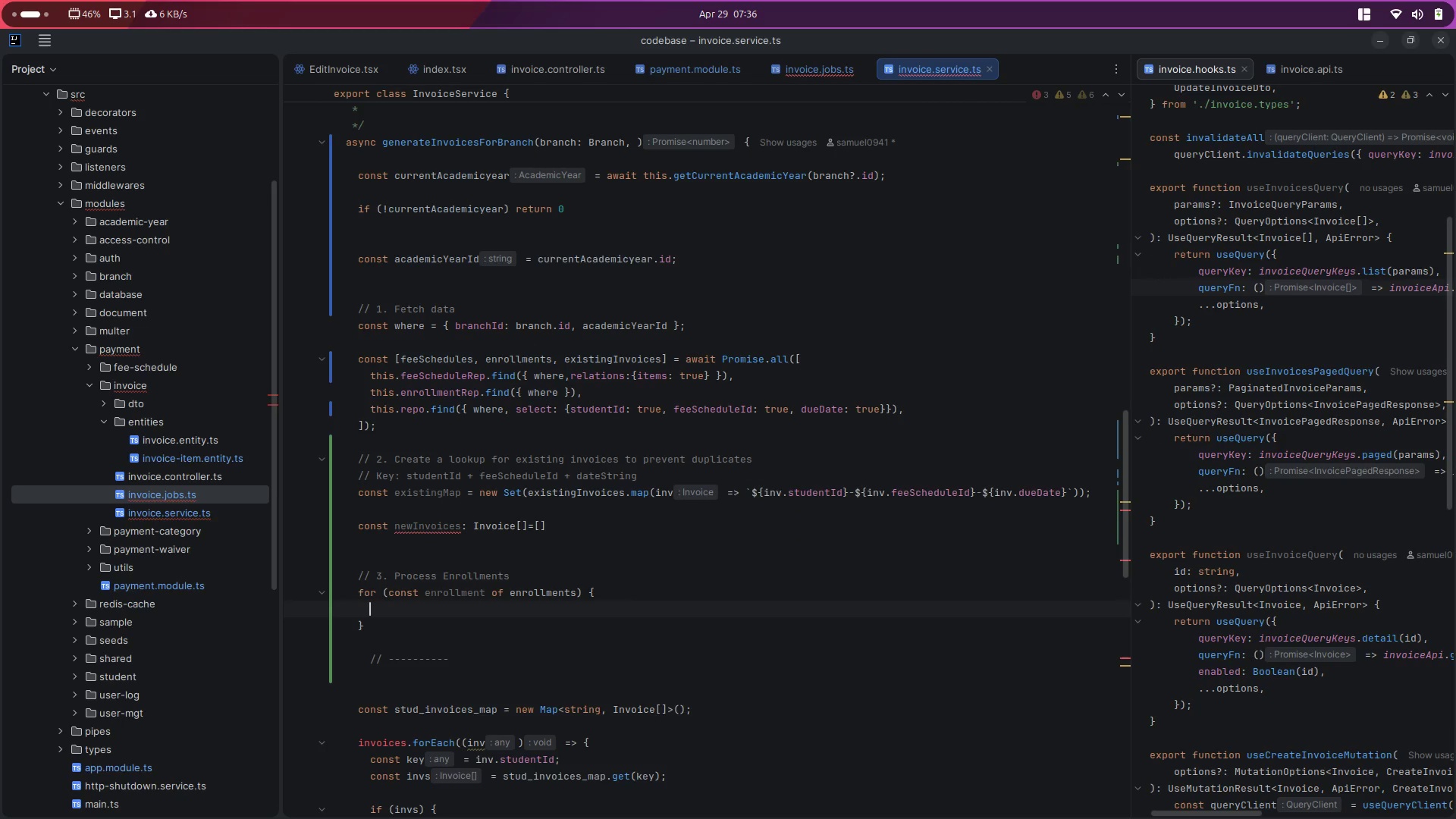 
type(// Find Schedules matching the students)
key(Backspace)
type('s grade level)
 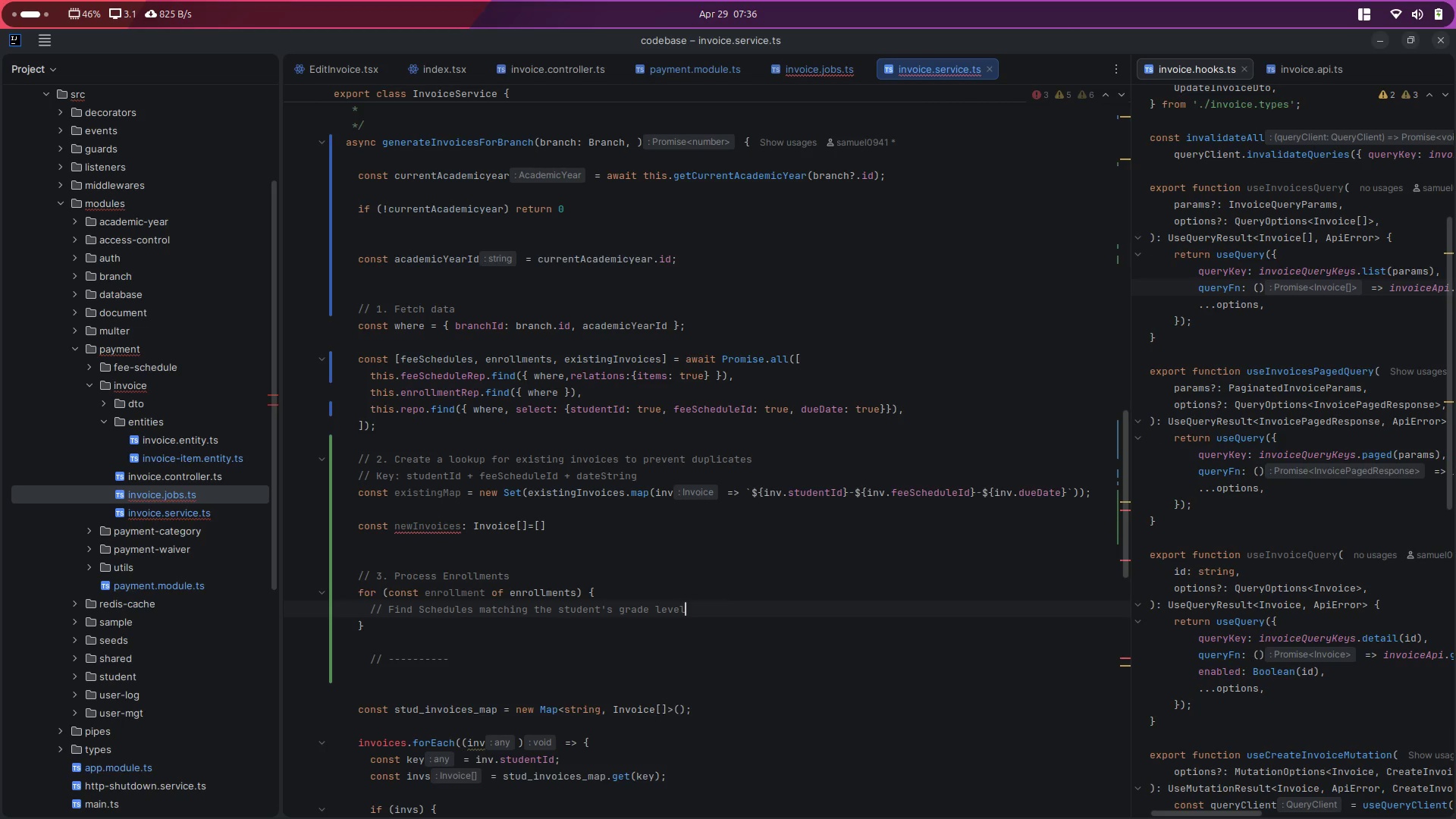 
key(Enter)
 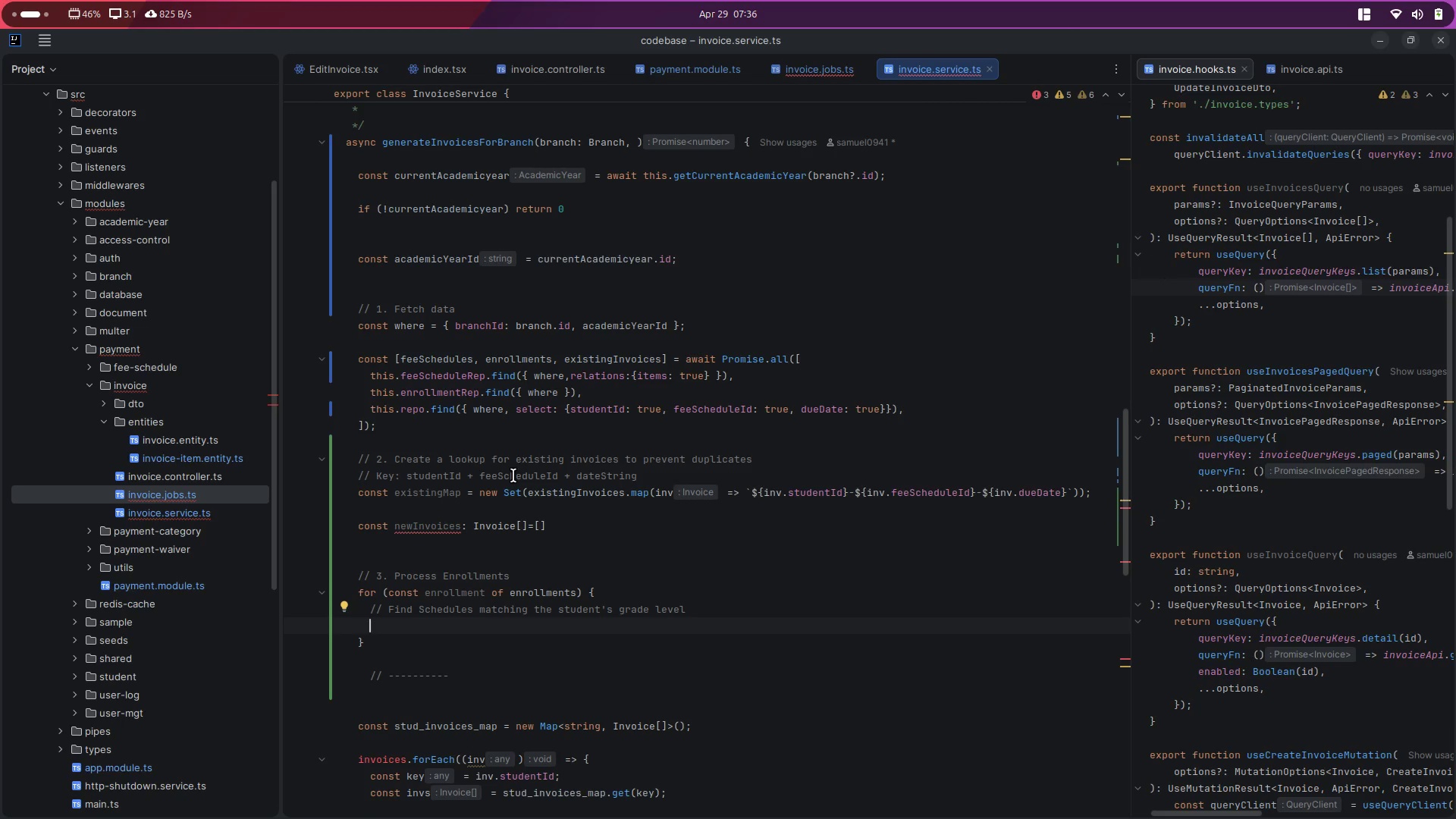 
type(const matchingSchedules = feeSche)
 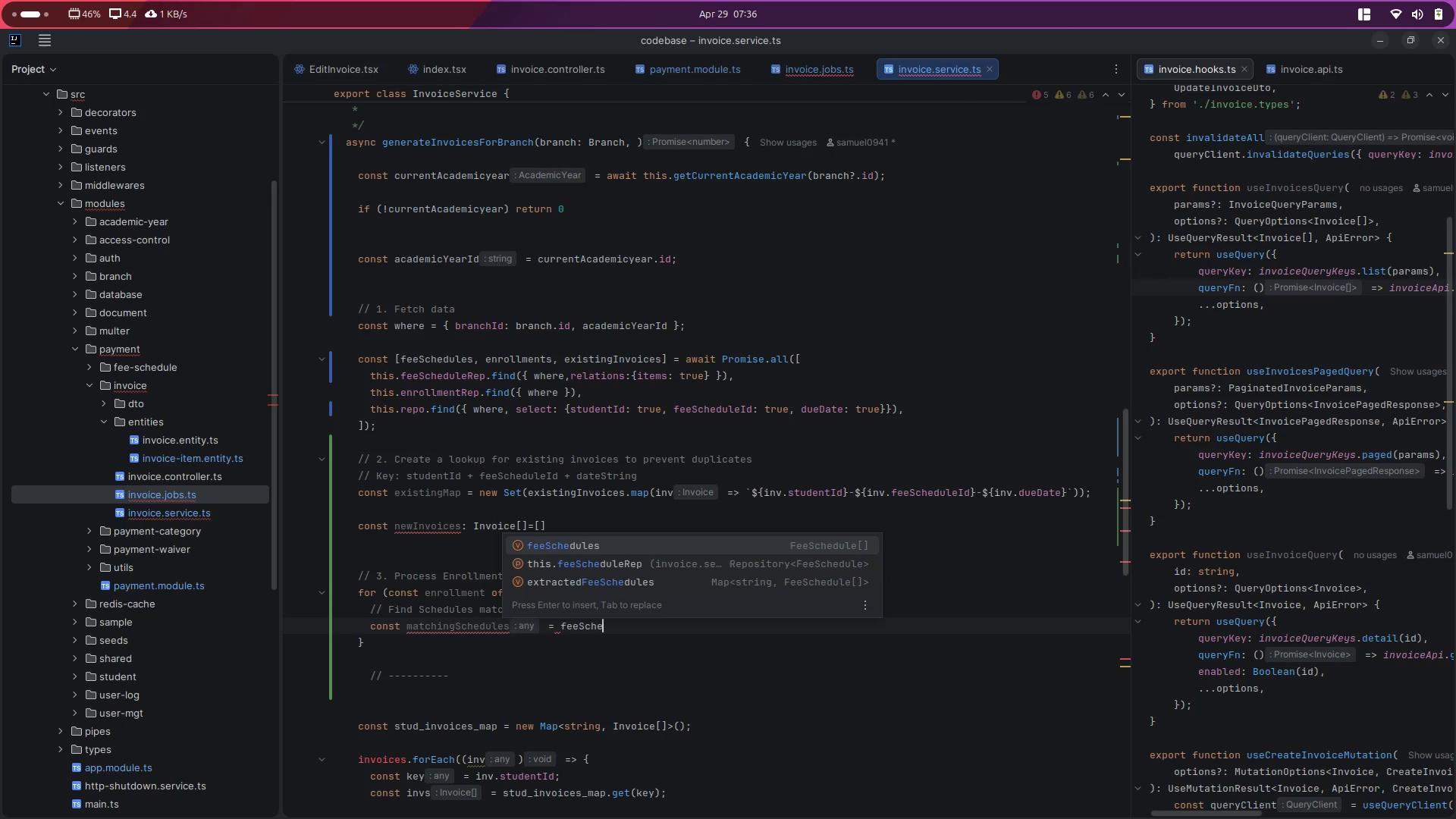 
key(Enter)
 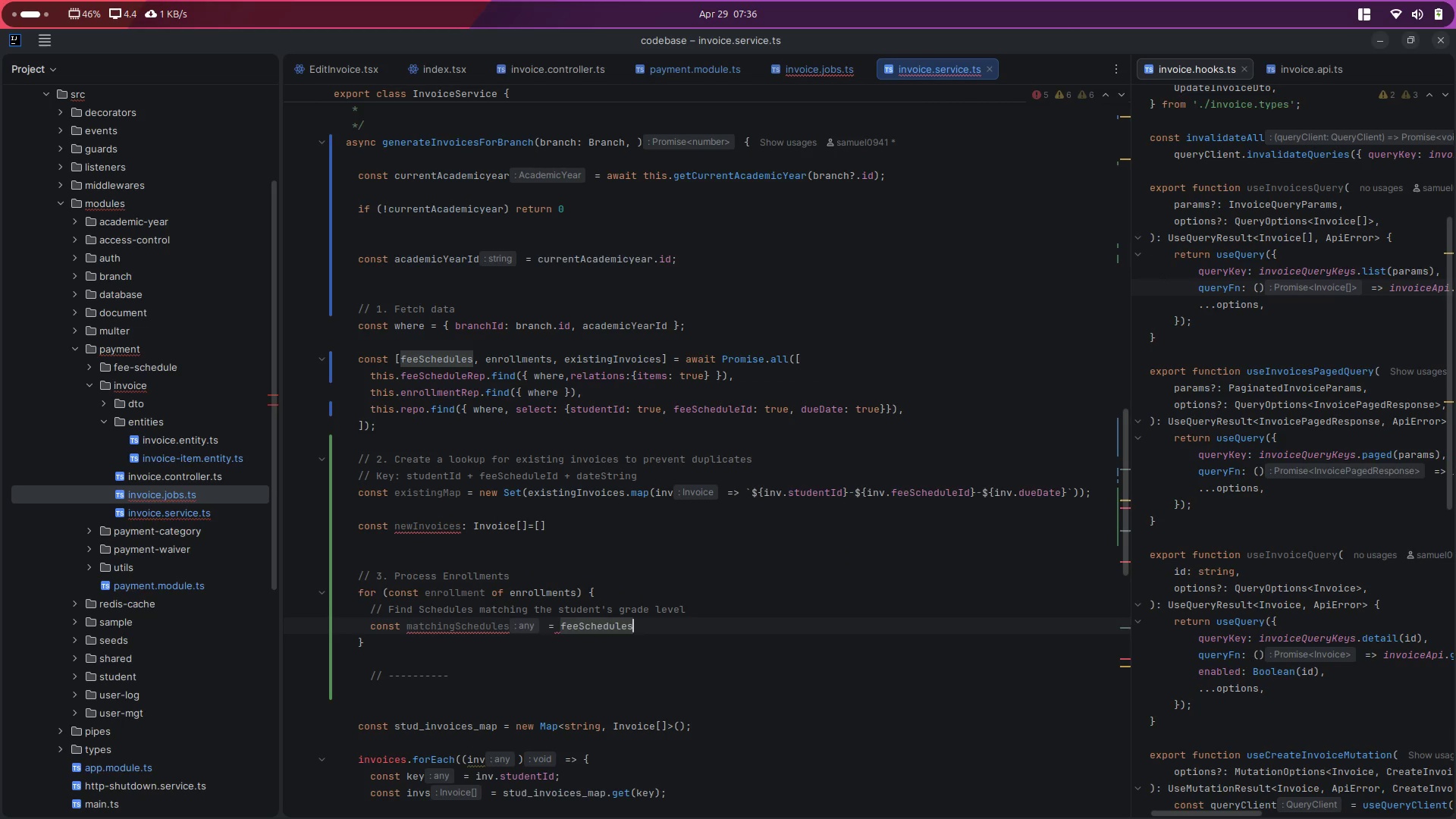 
type(.filt)
 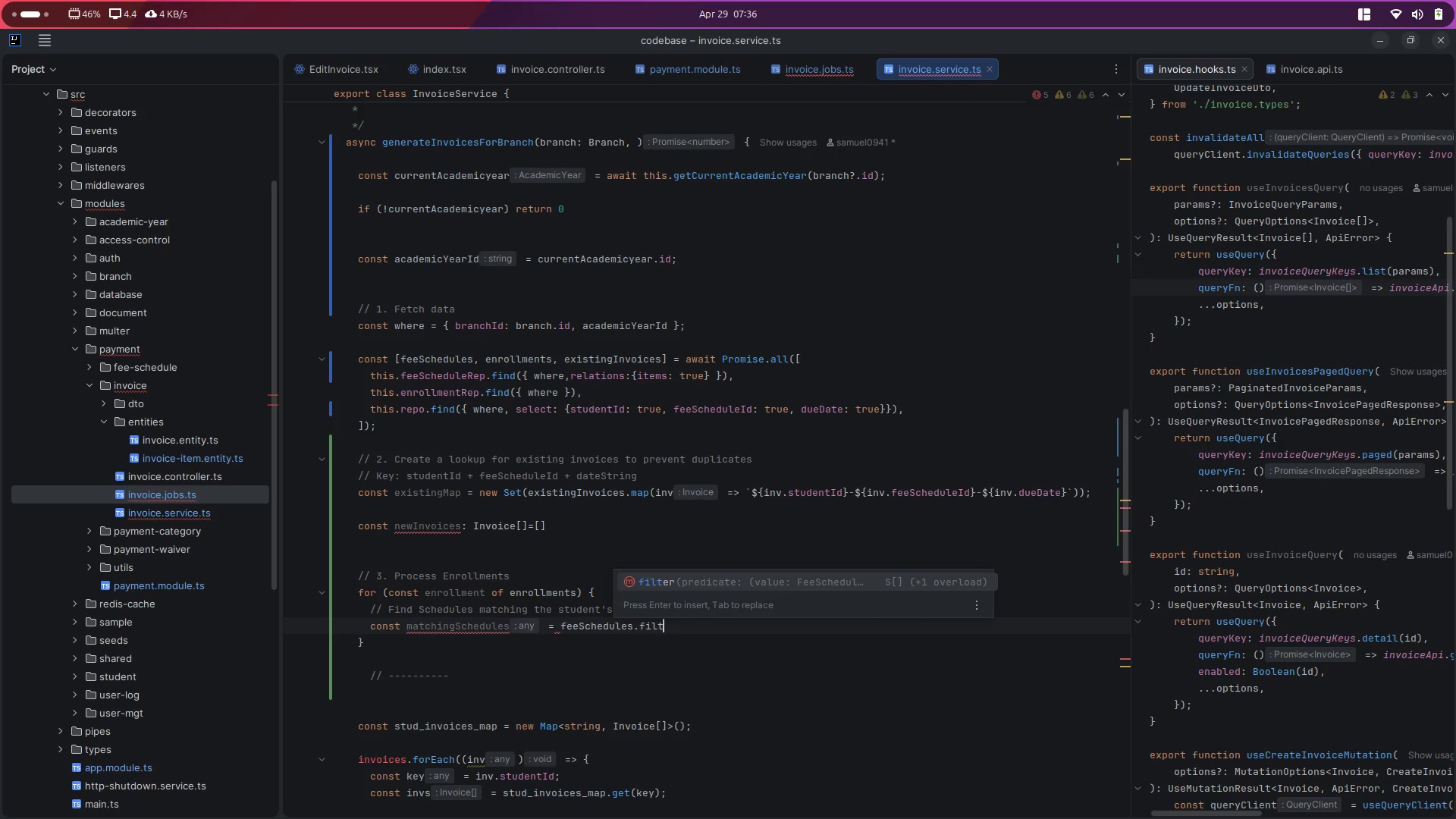 
key(Enter)
 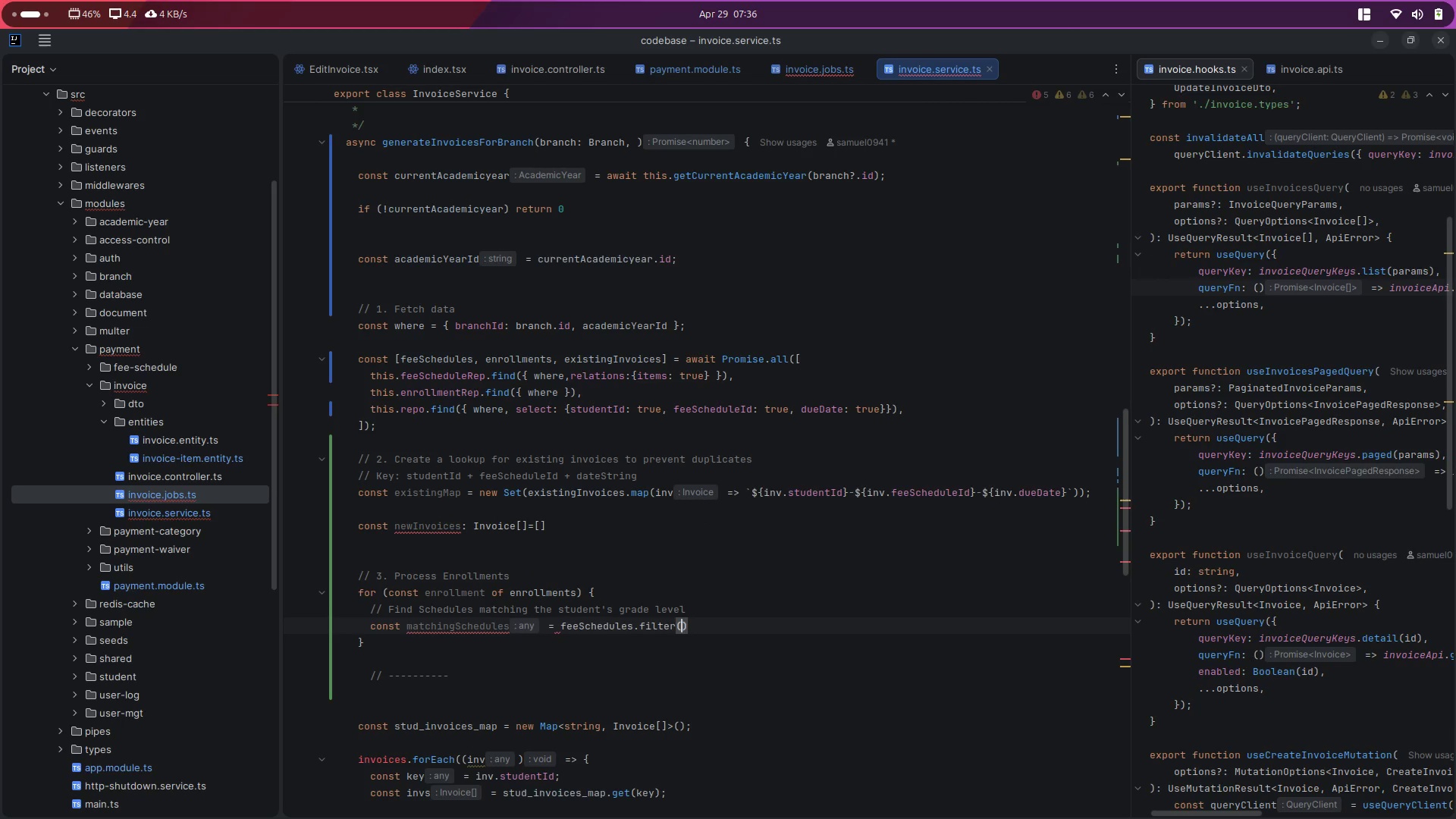 
type((fs => fsg)
key(Backspace)
type(.gra)
 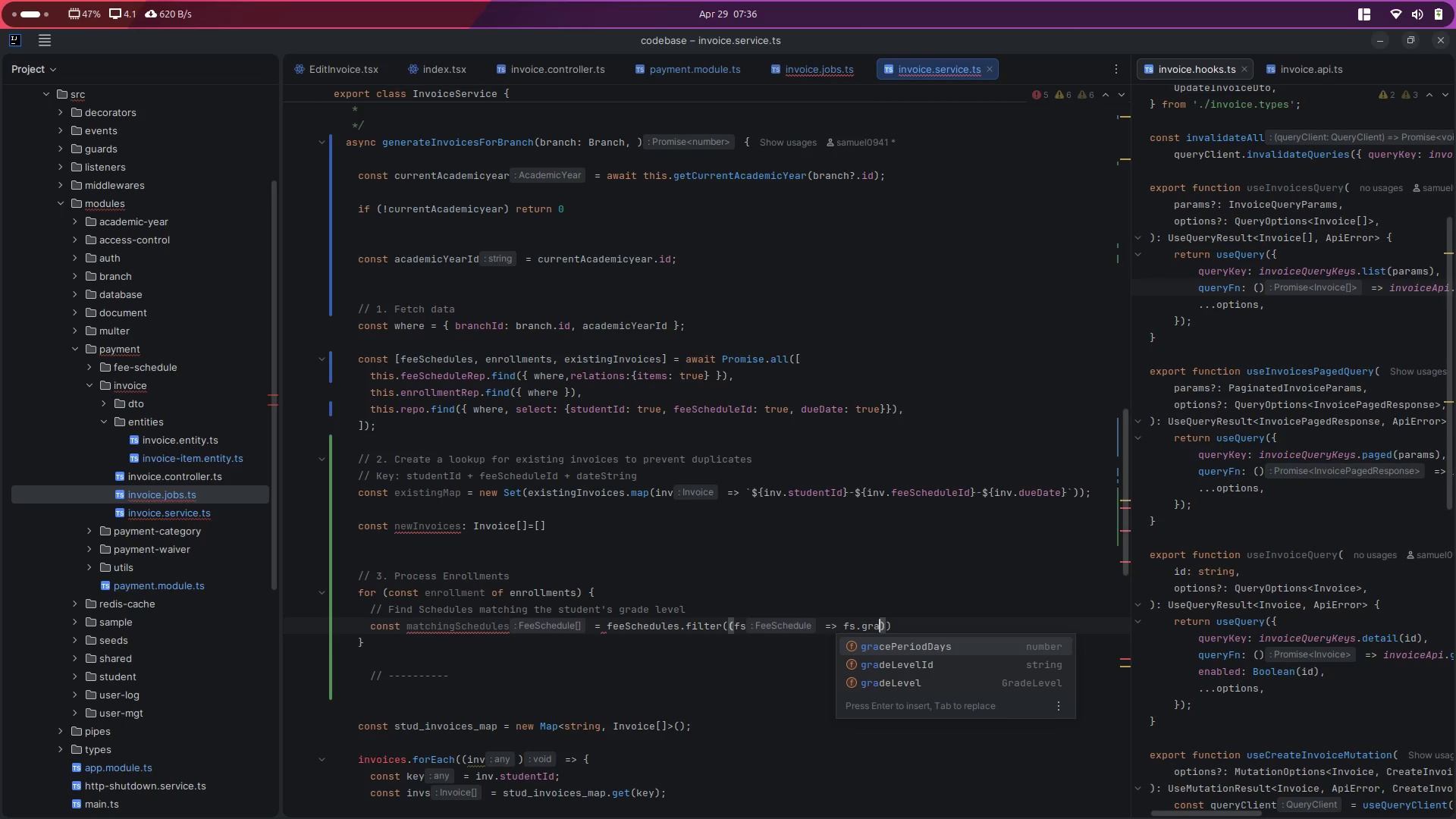 
key(ArrowRight)
 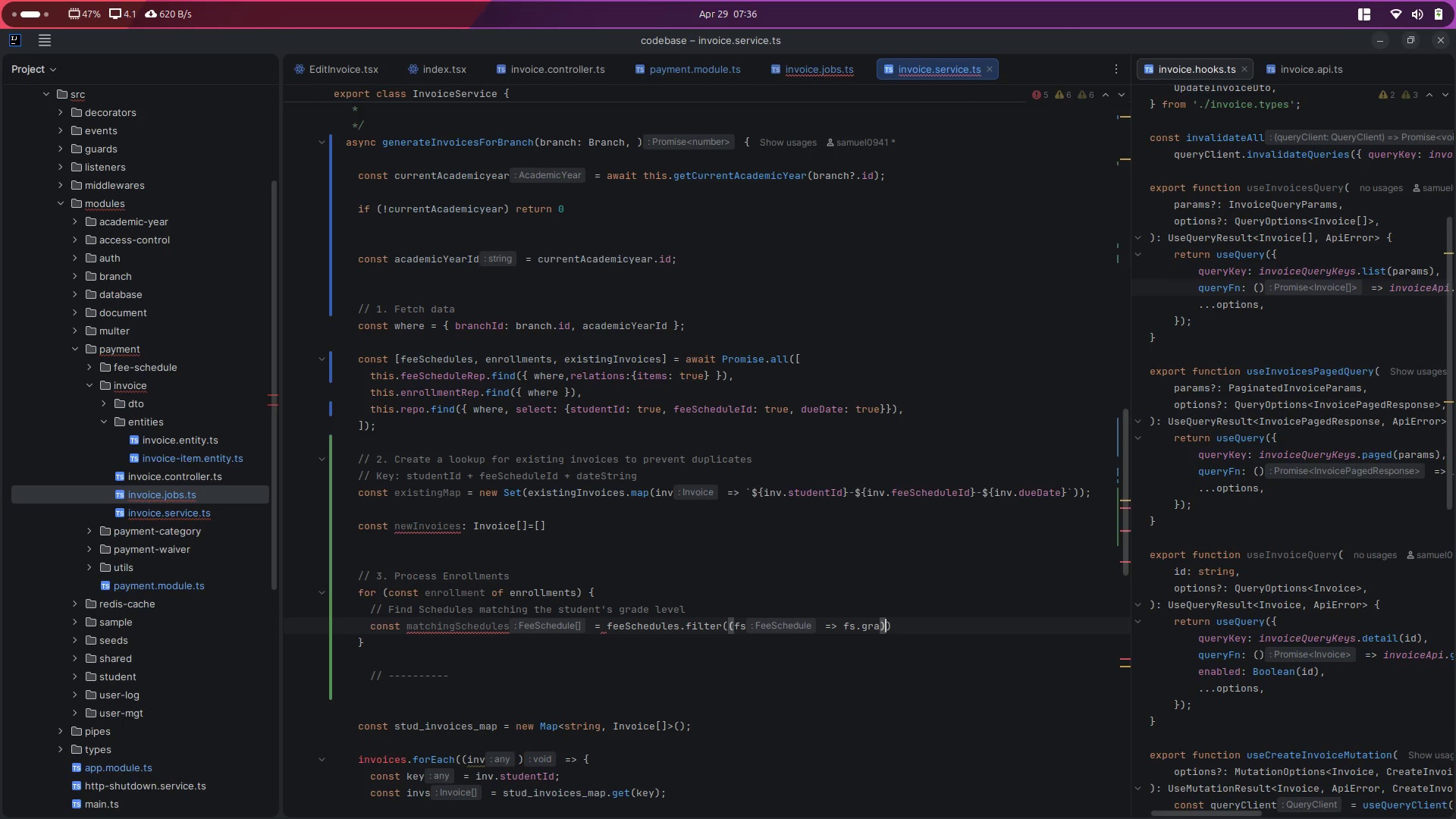 
key(ArrowDown)
 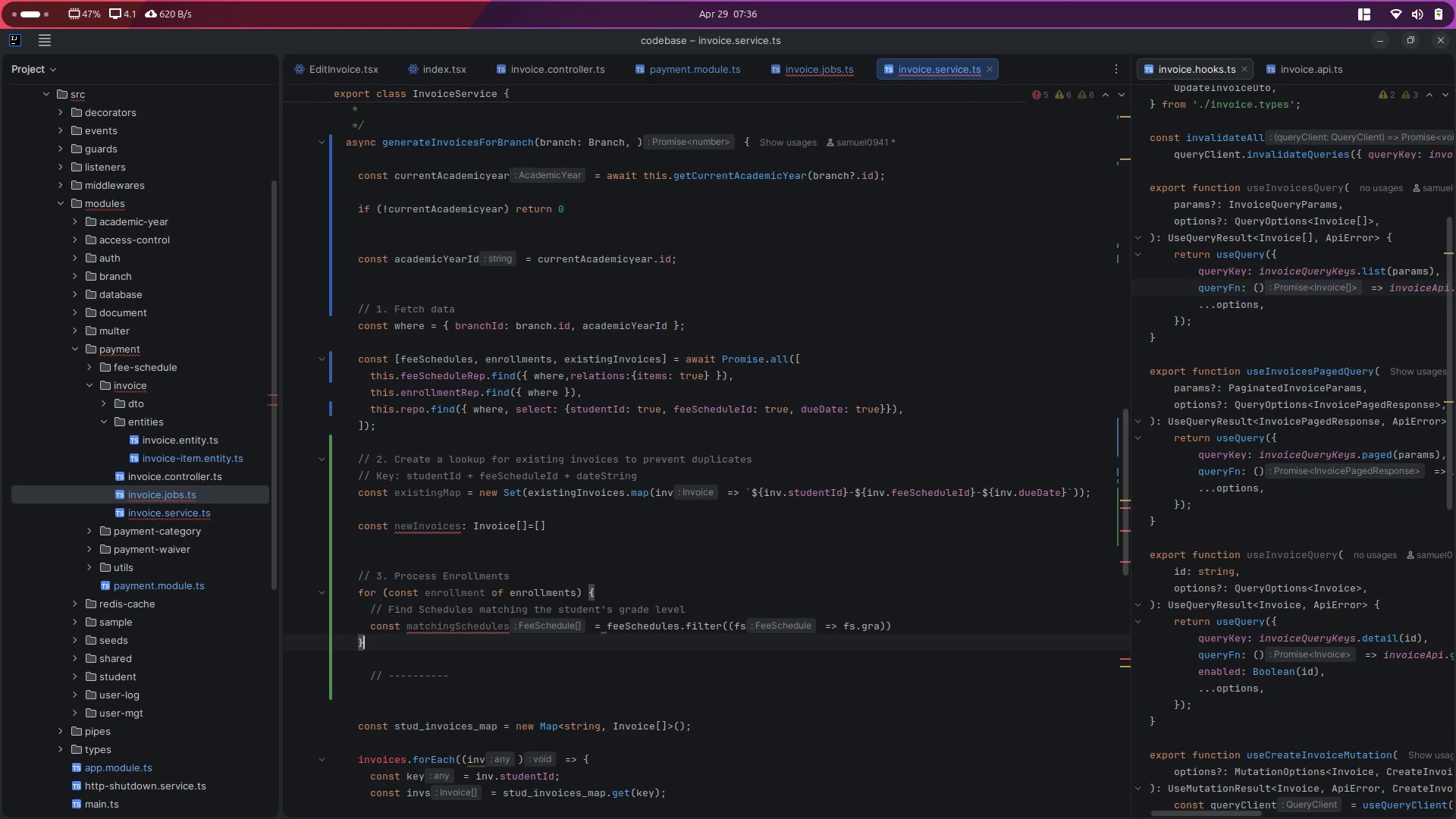 
key(ArrowLeft)
 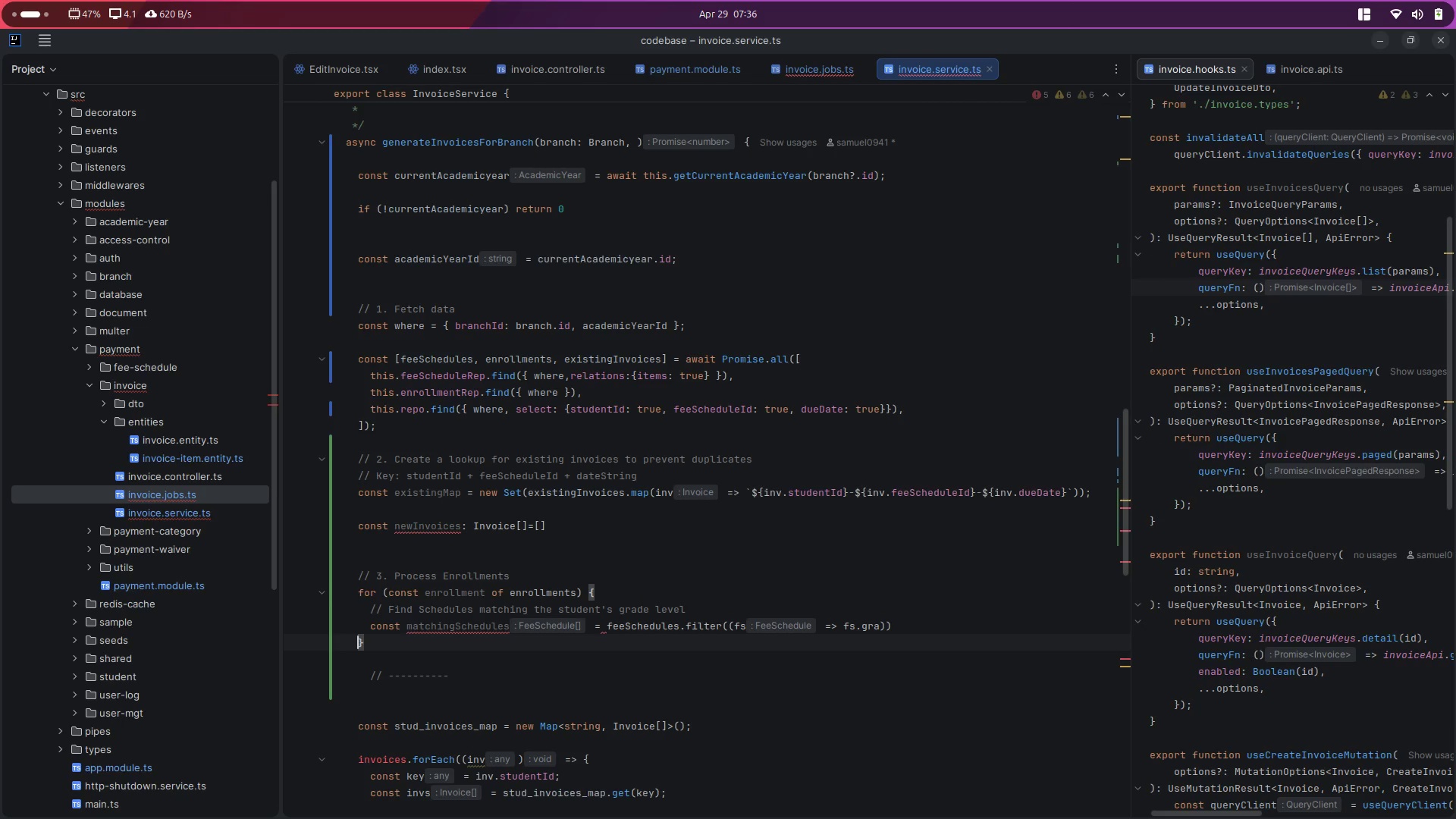 
key(ArrowLeft)
 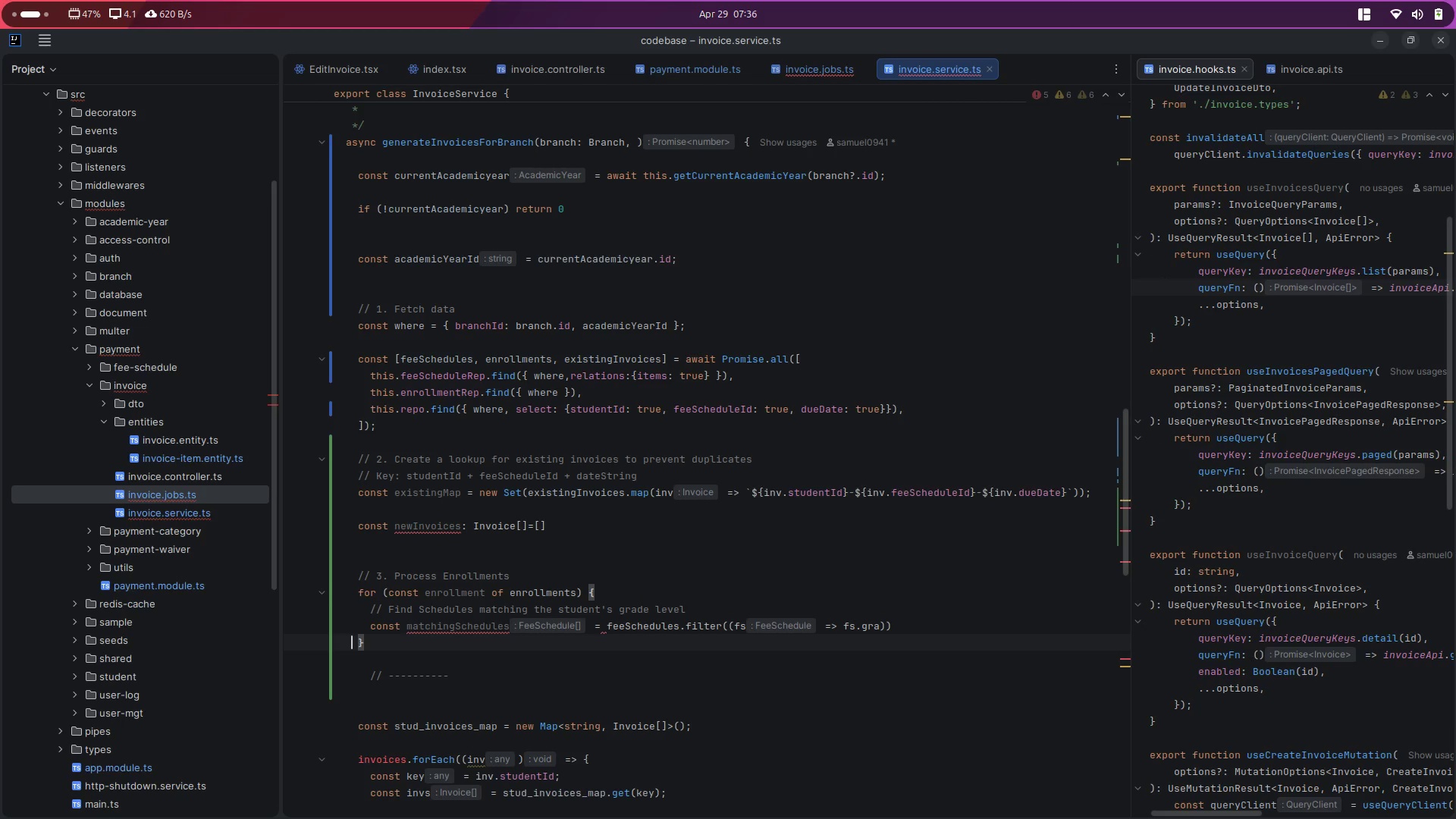 
key(ArrowLeft)
 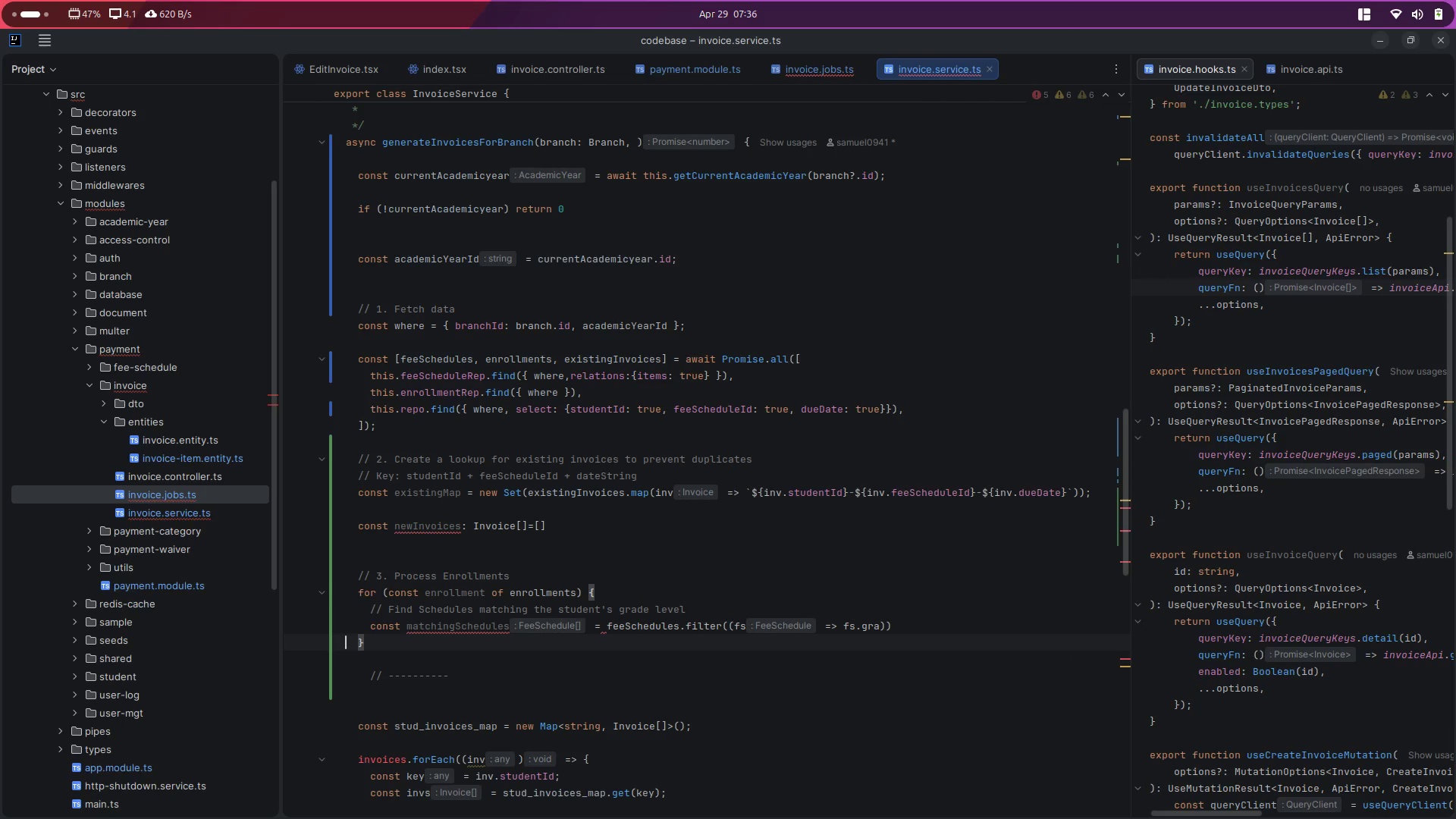 
key(Control+Z)
 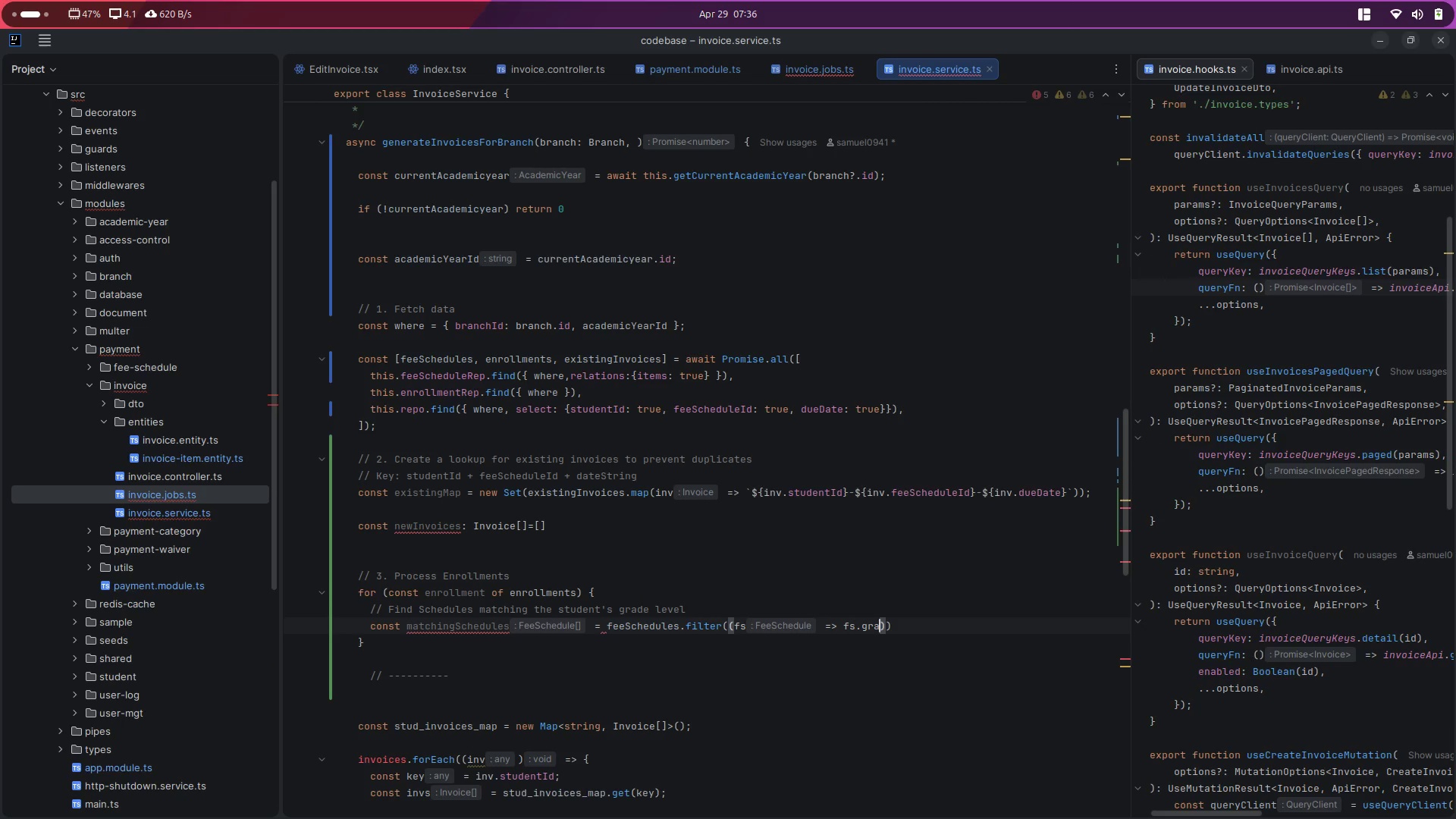 
key(D)
 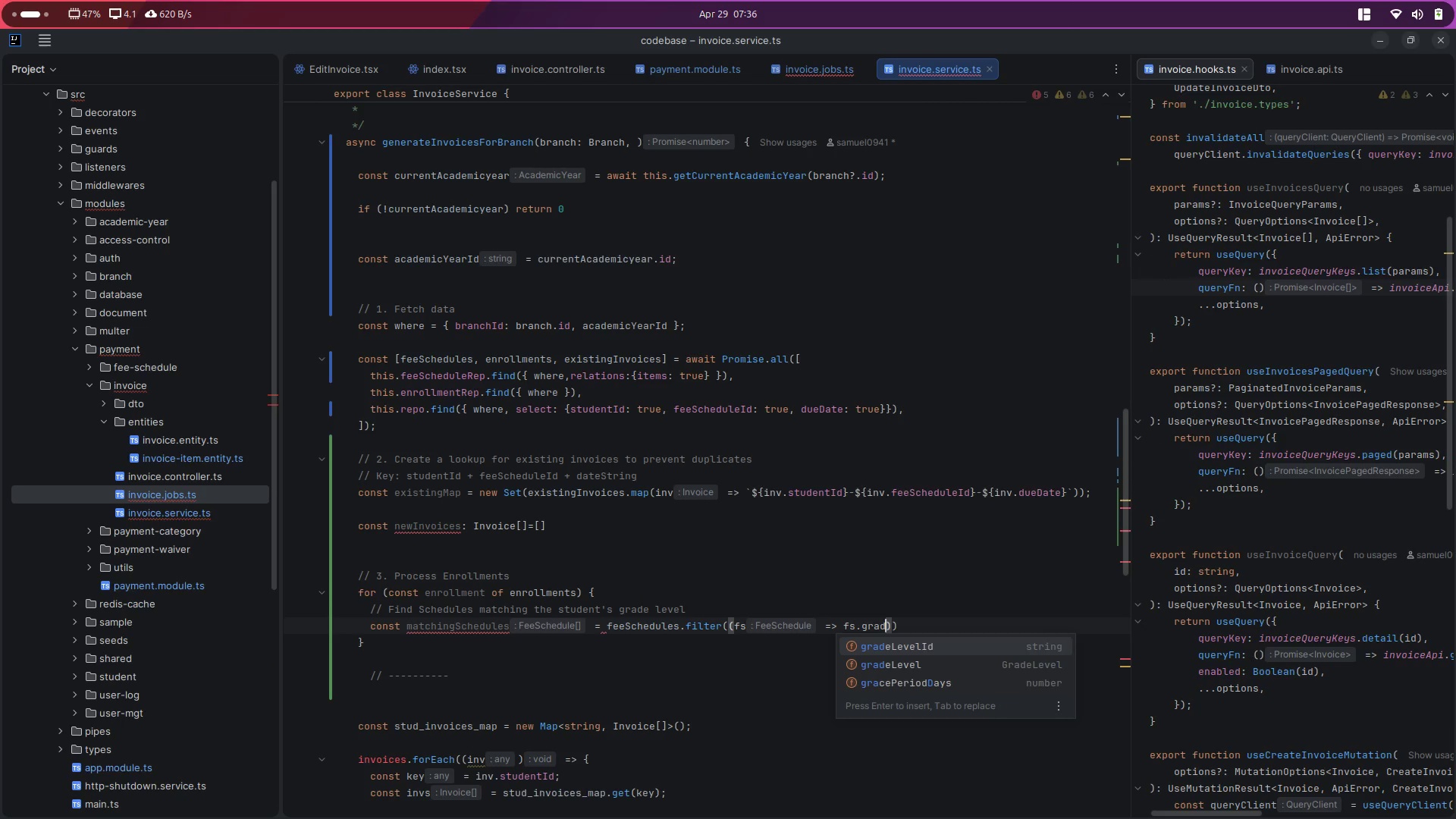 
key(ArrowDown)
 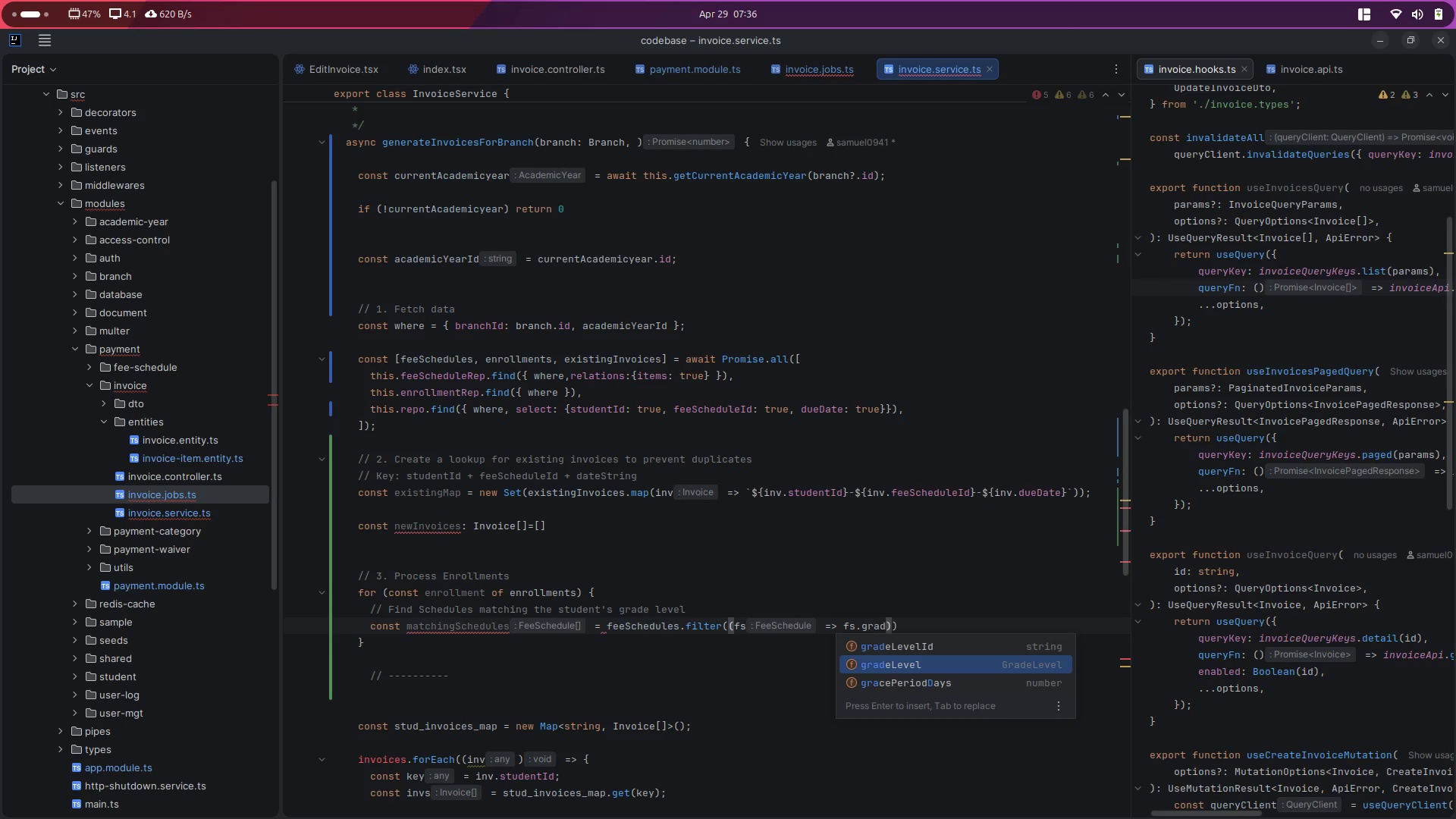 
key(ArrowUp)
 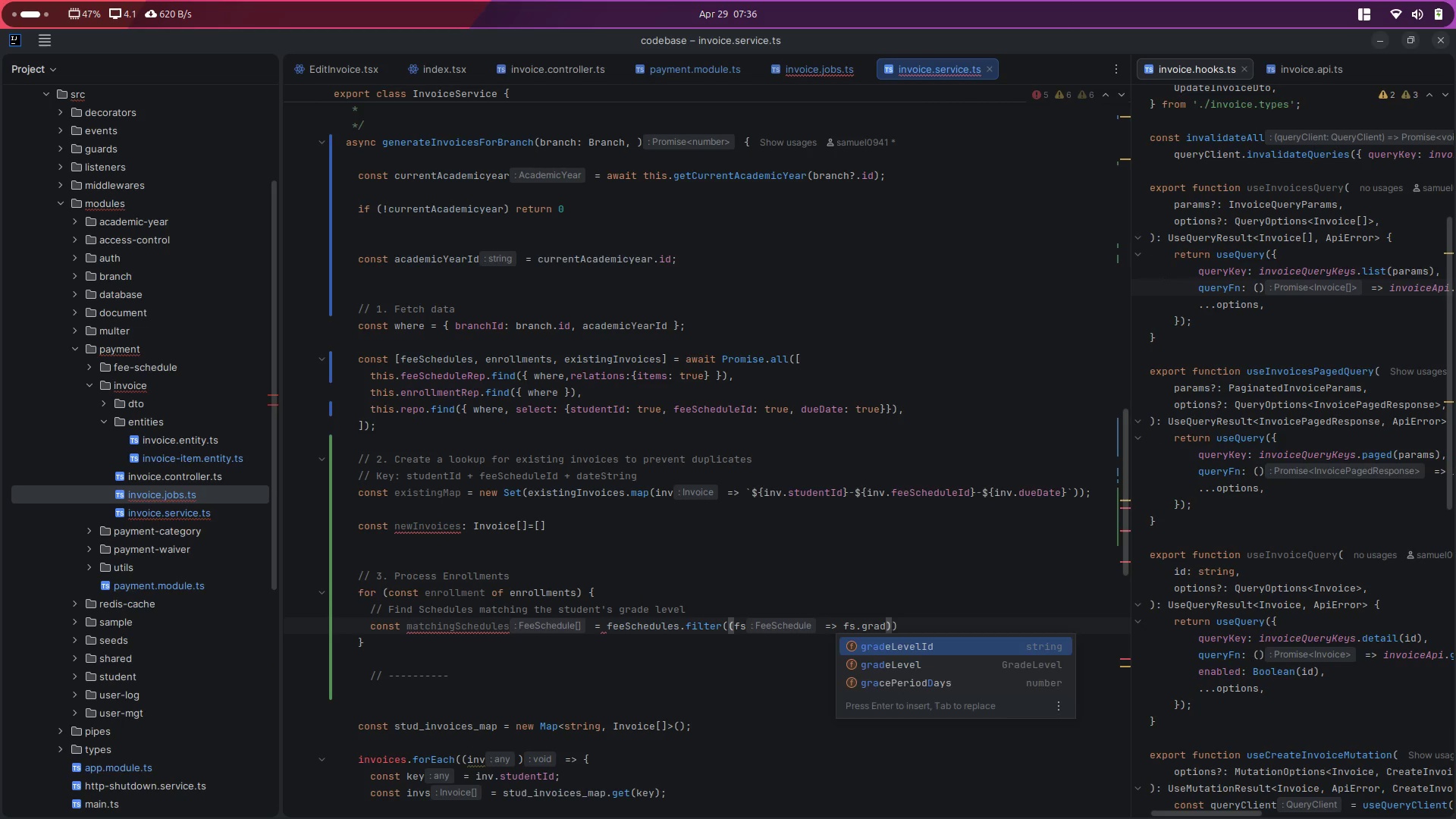 
key(Enter)
 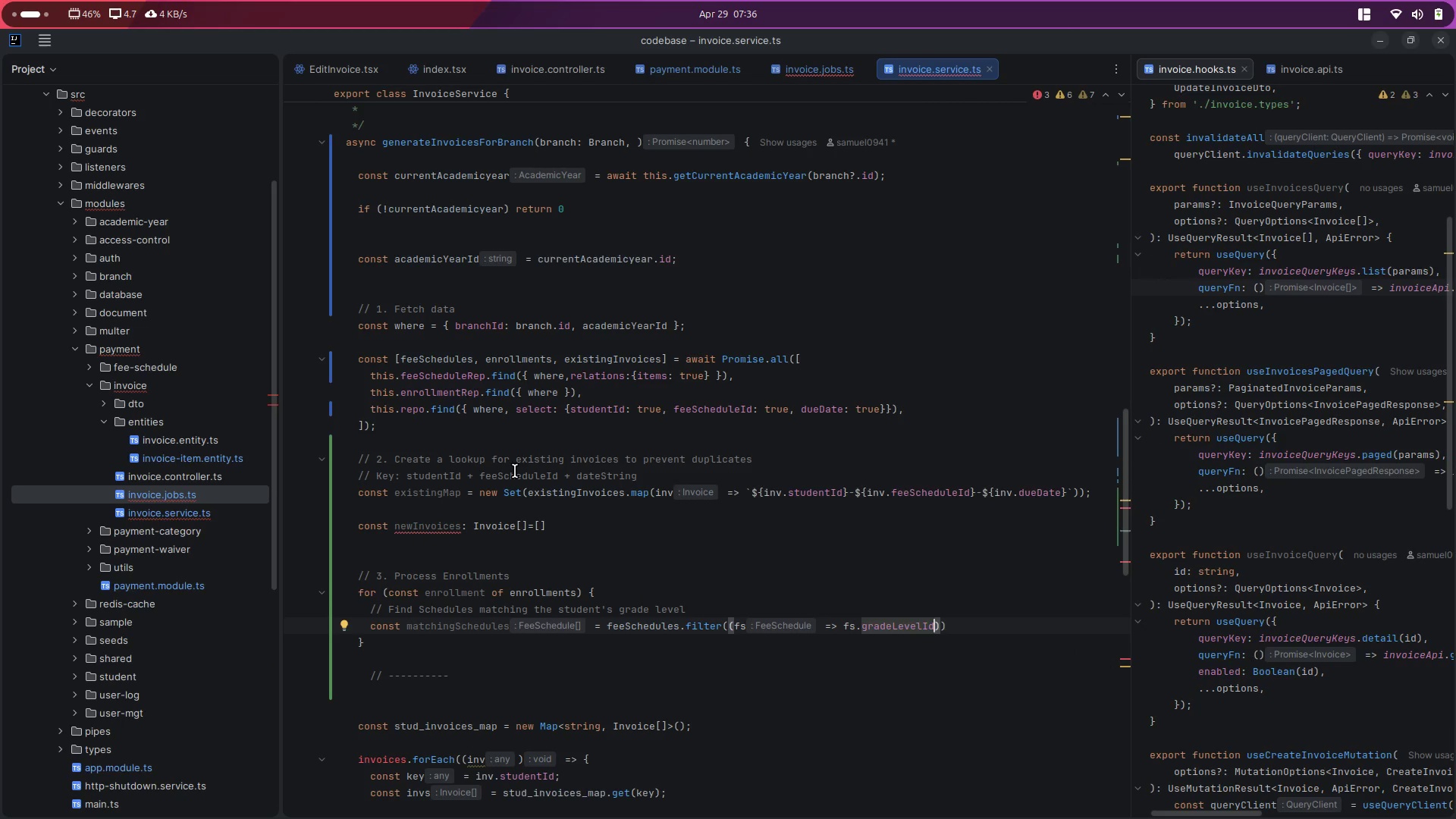 
type(===enro)
 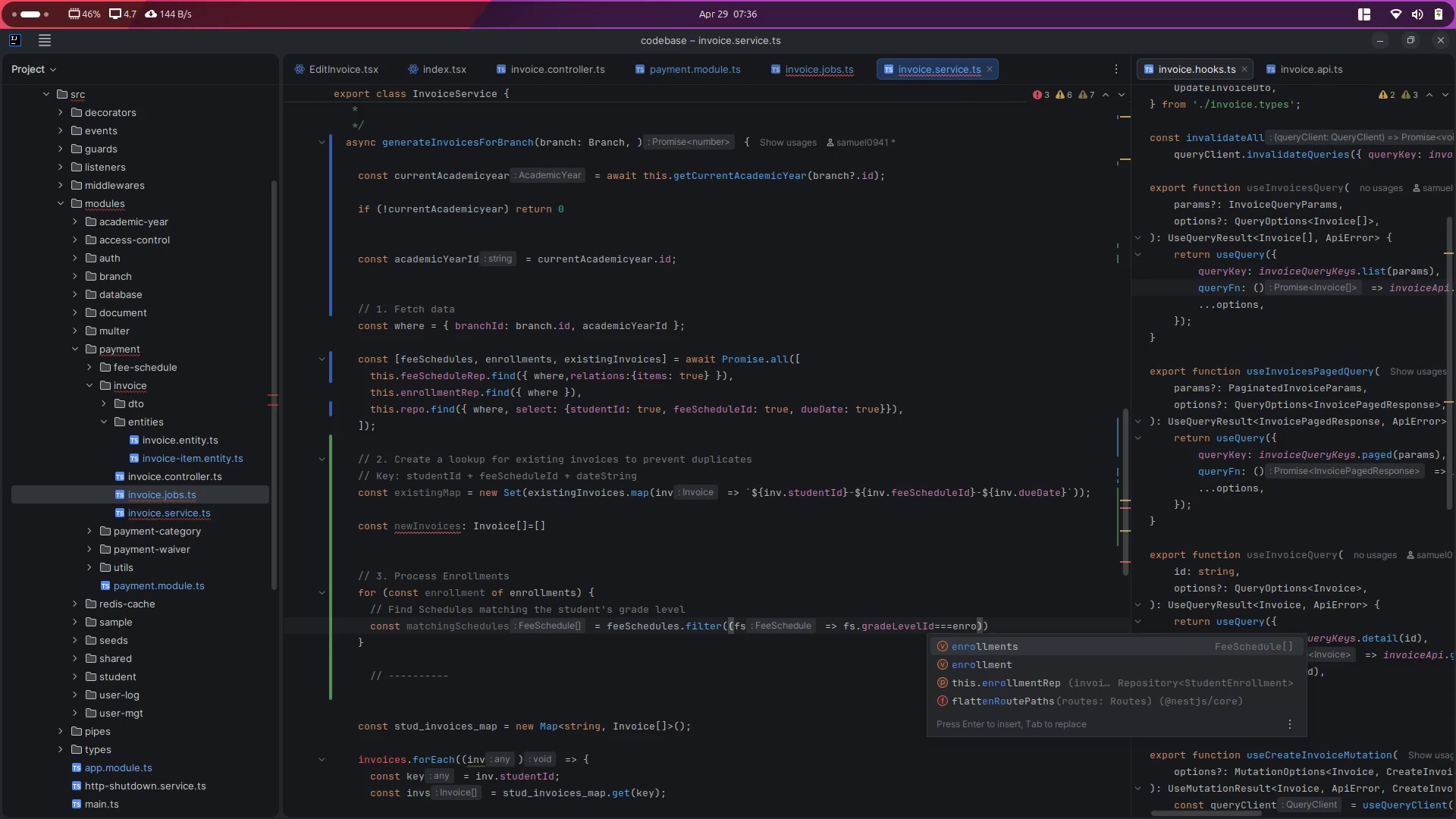 
key(Enter)
 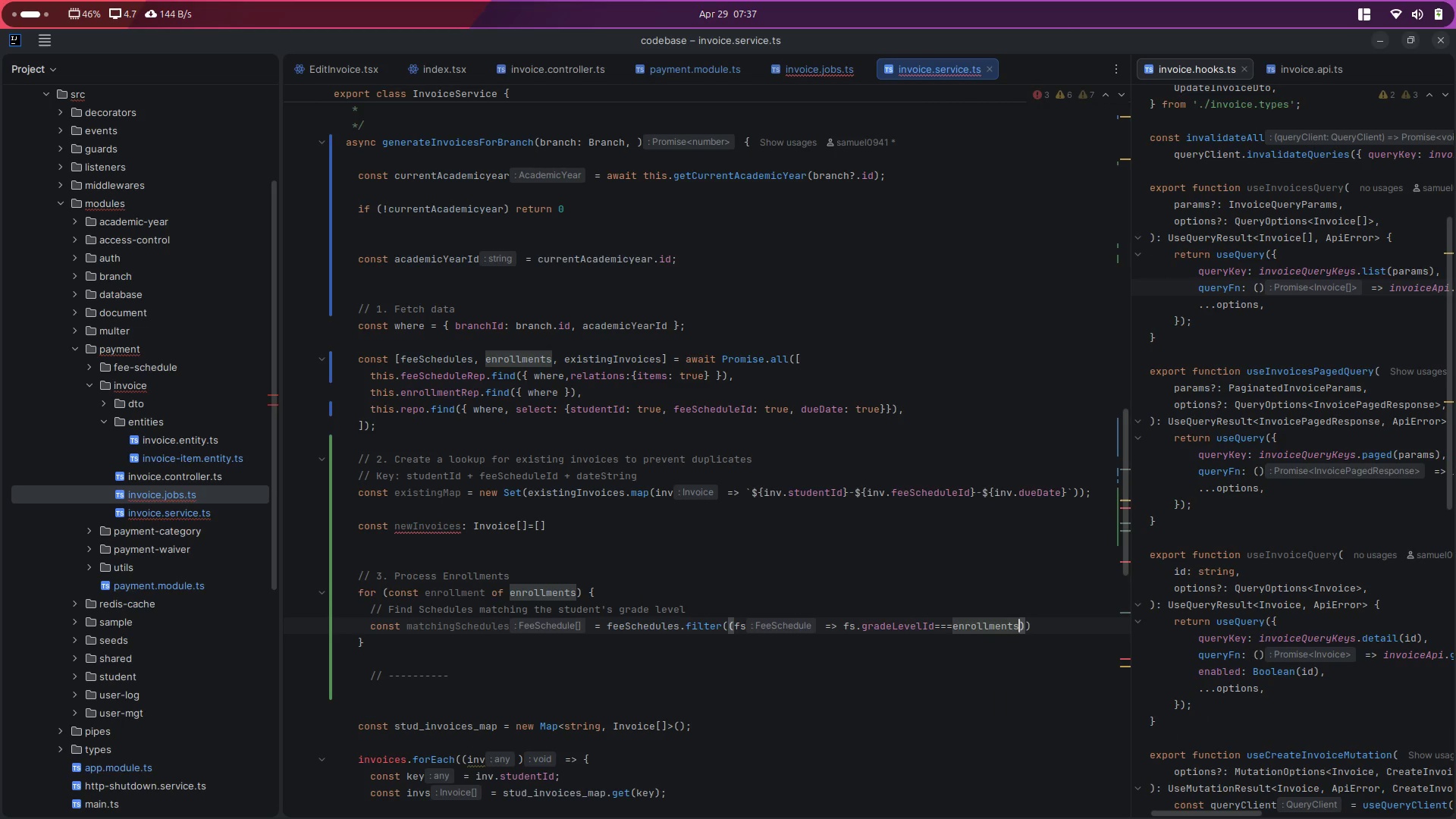 
key(Backspace)
type(.gra)
 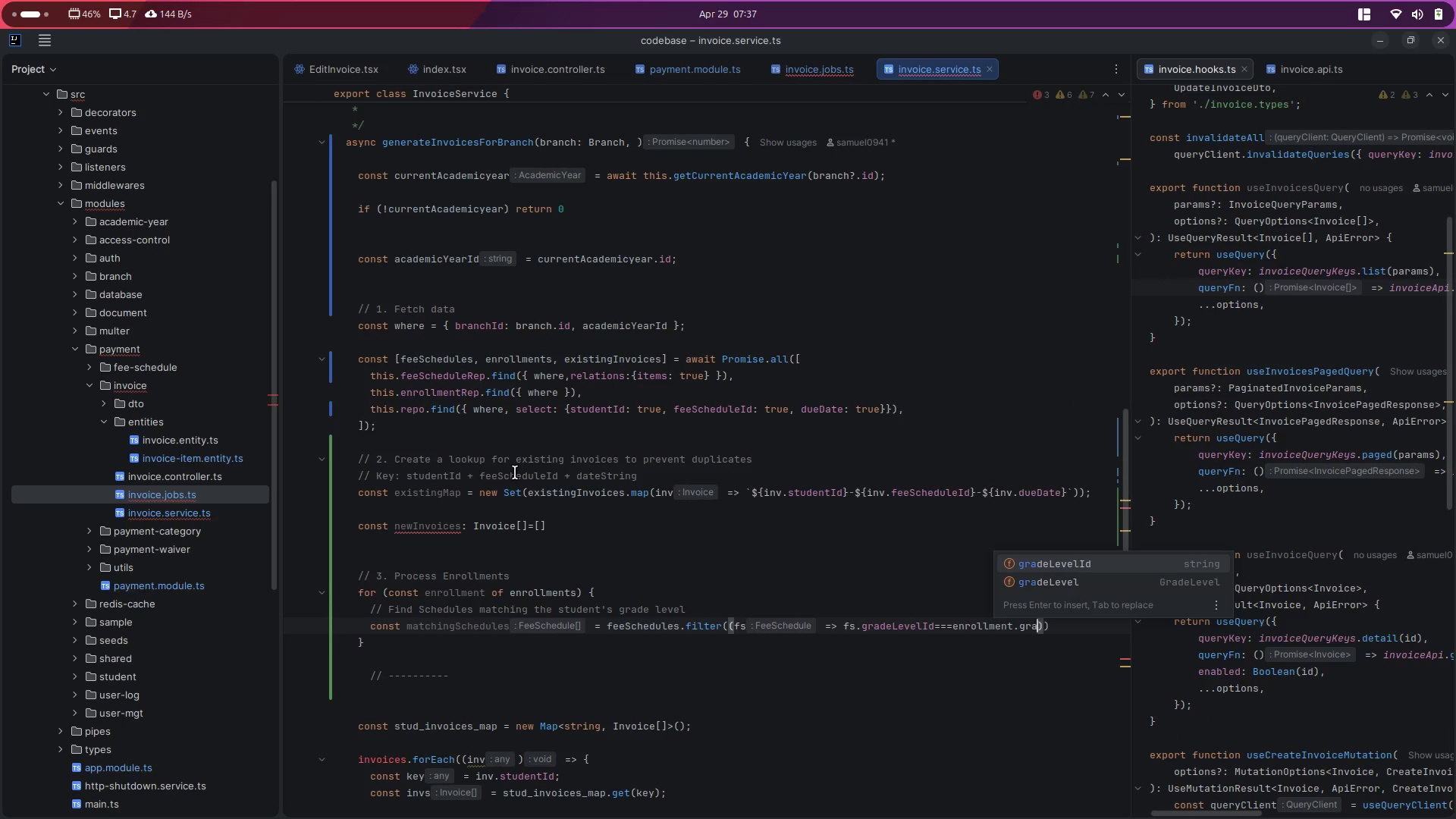 
key(ArrowDown)
 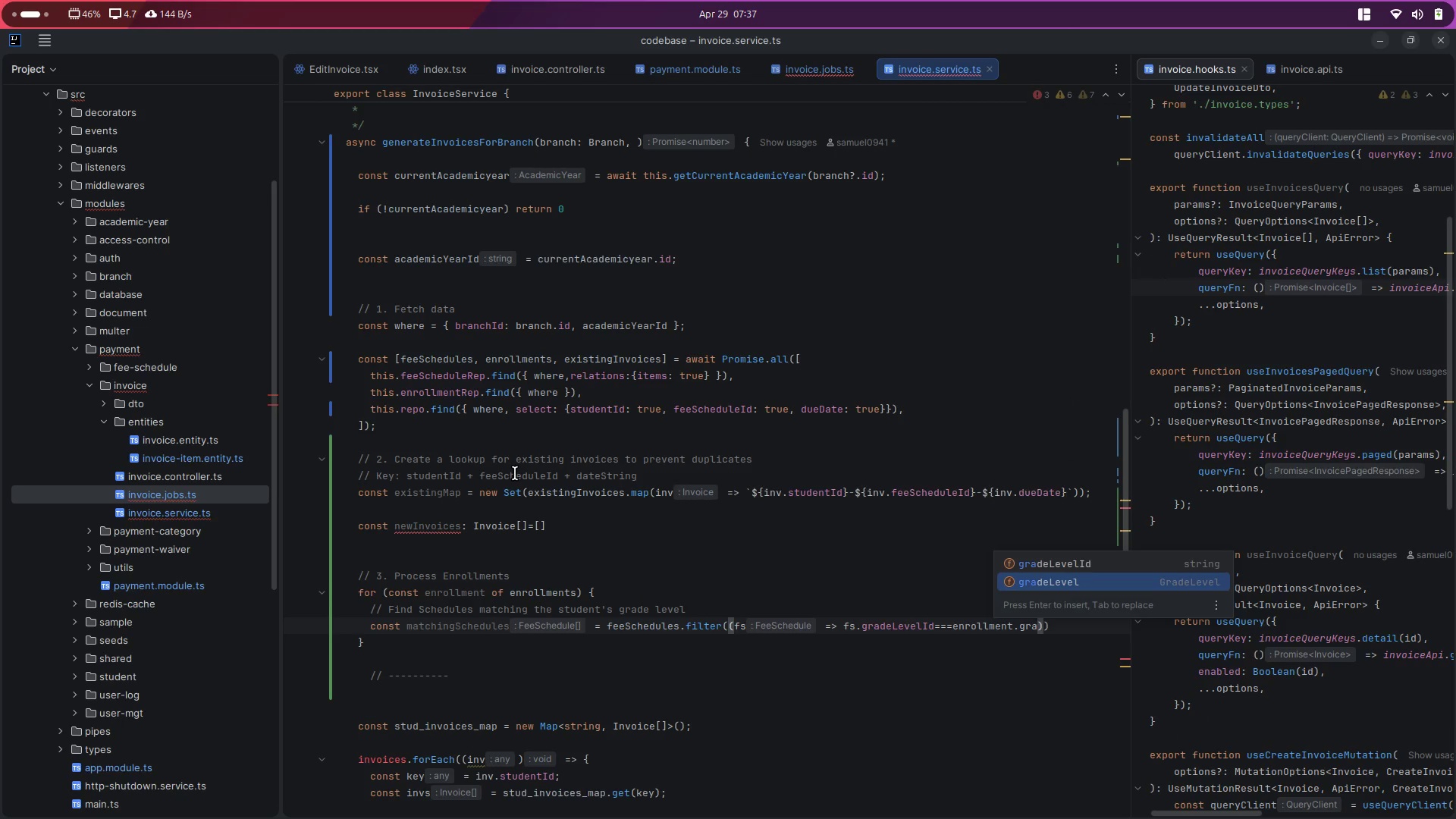 
key(ArrowUp)
 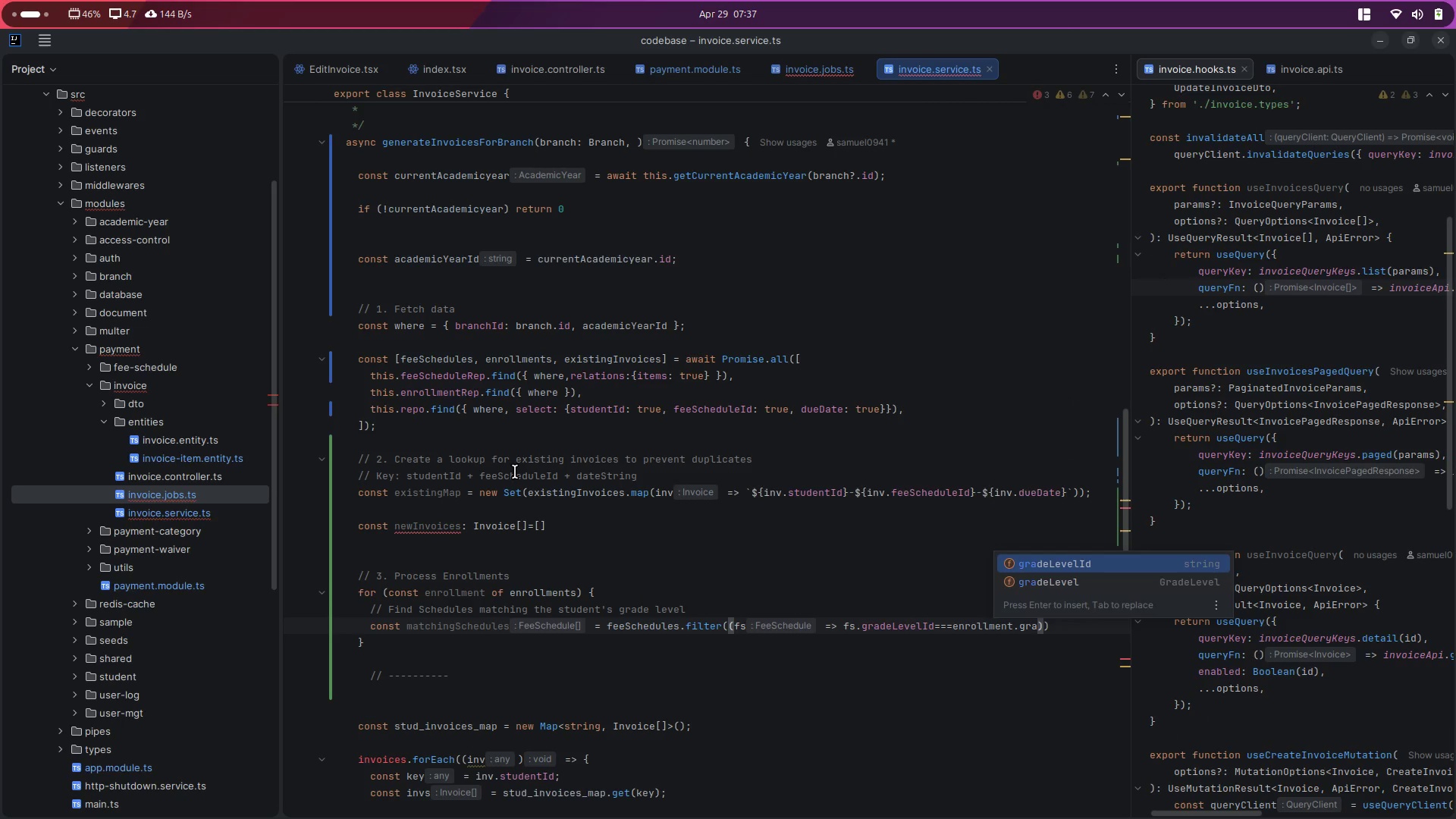 
key(Enter)
 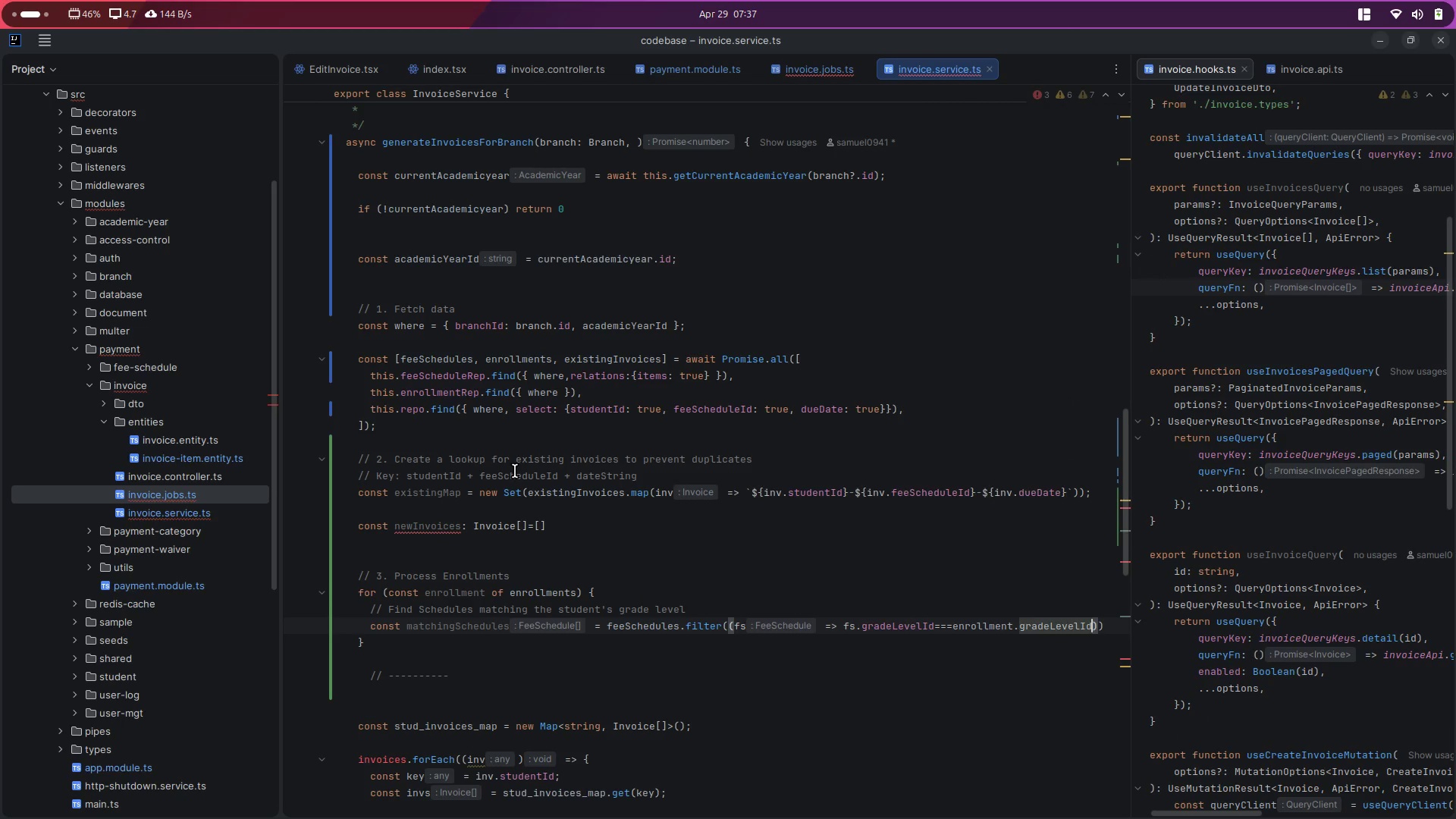 
key(ArrowRight)
 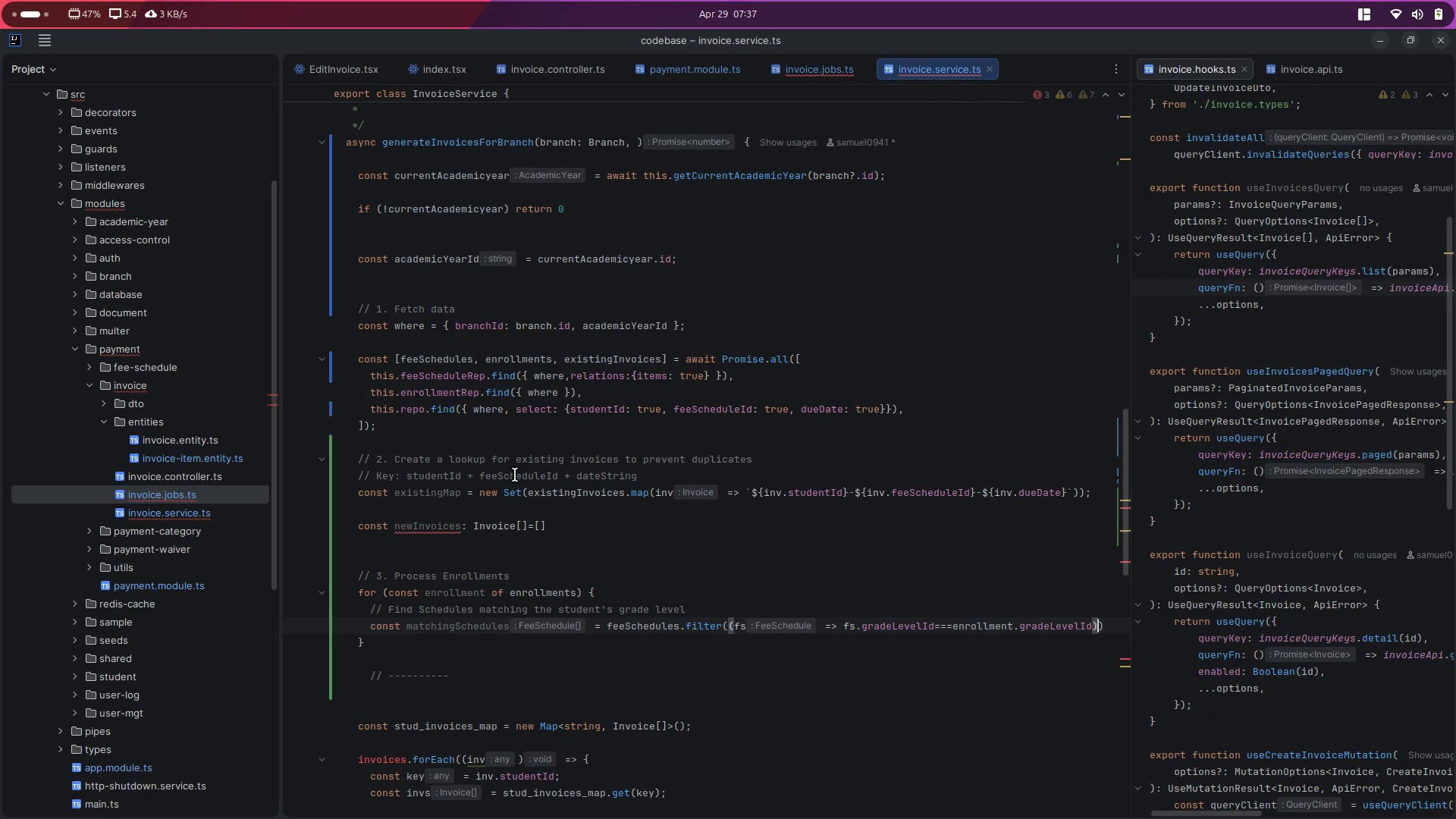 
key(ArrowRight)
 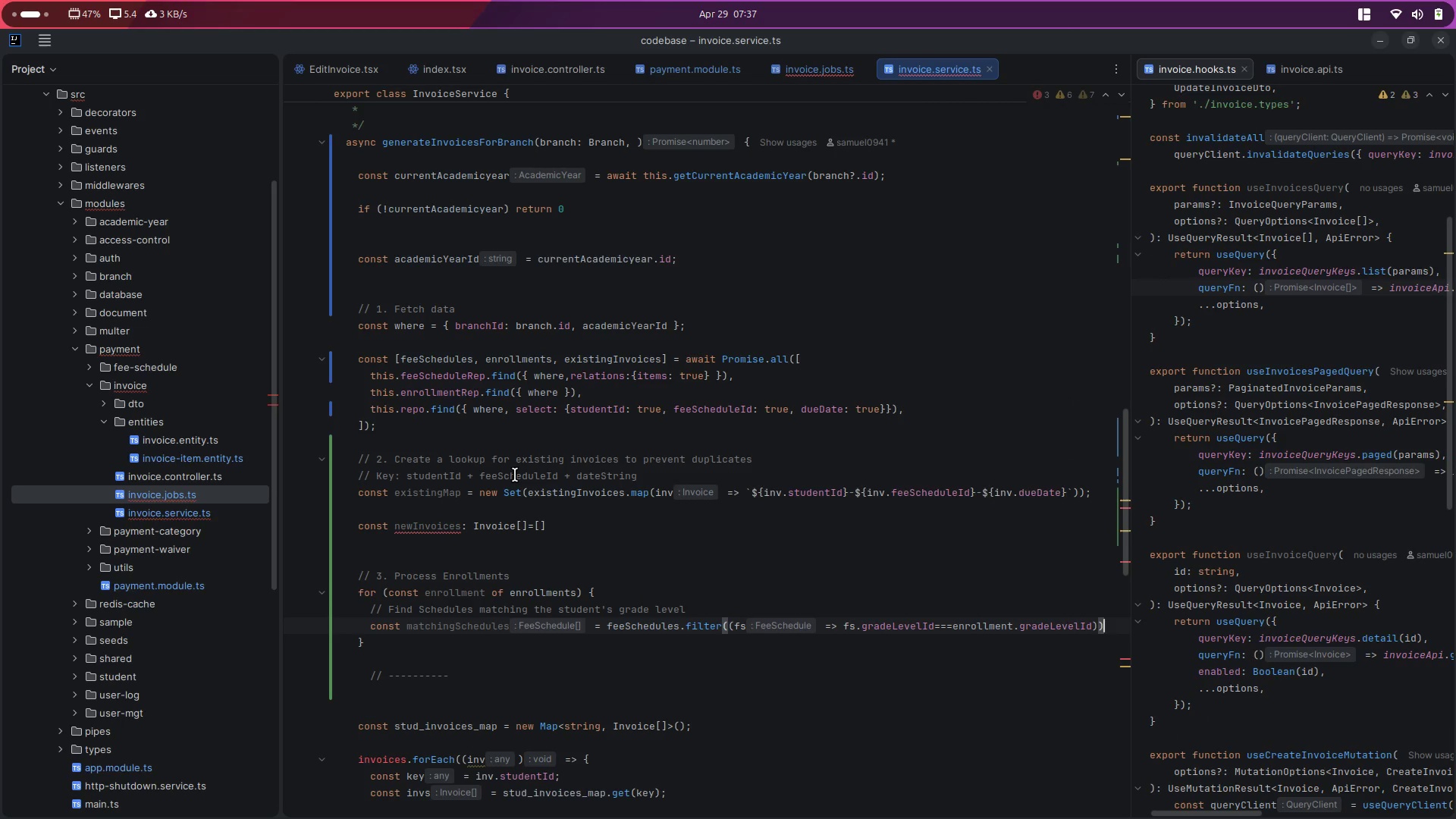 
key(Enter)
 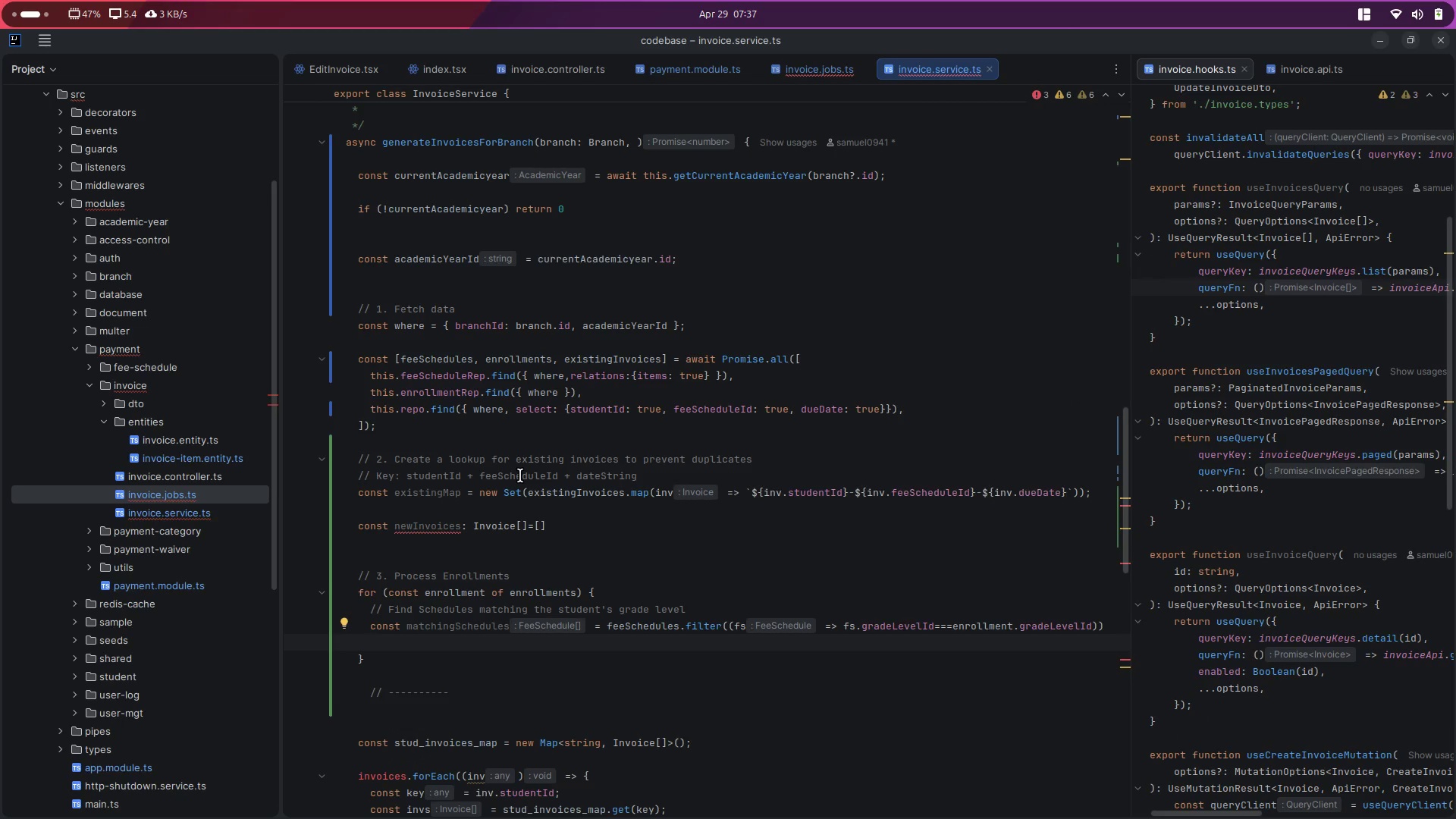 
key(Enter)
 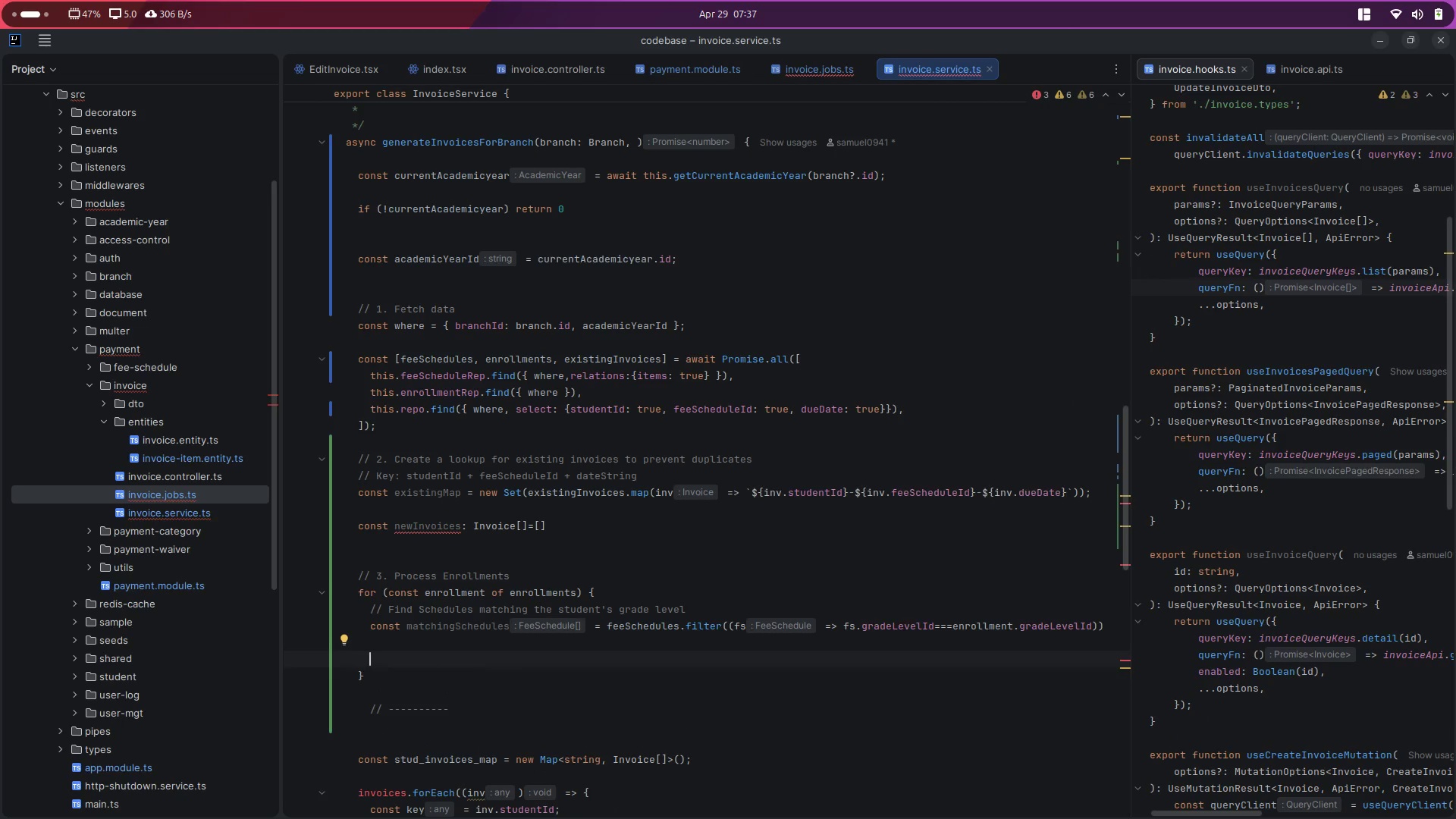 
type(for)
 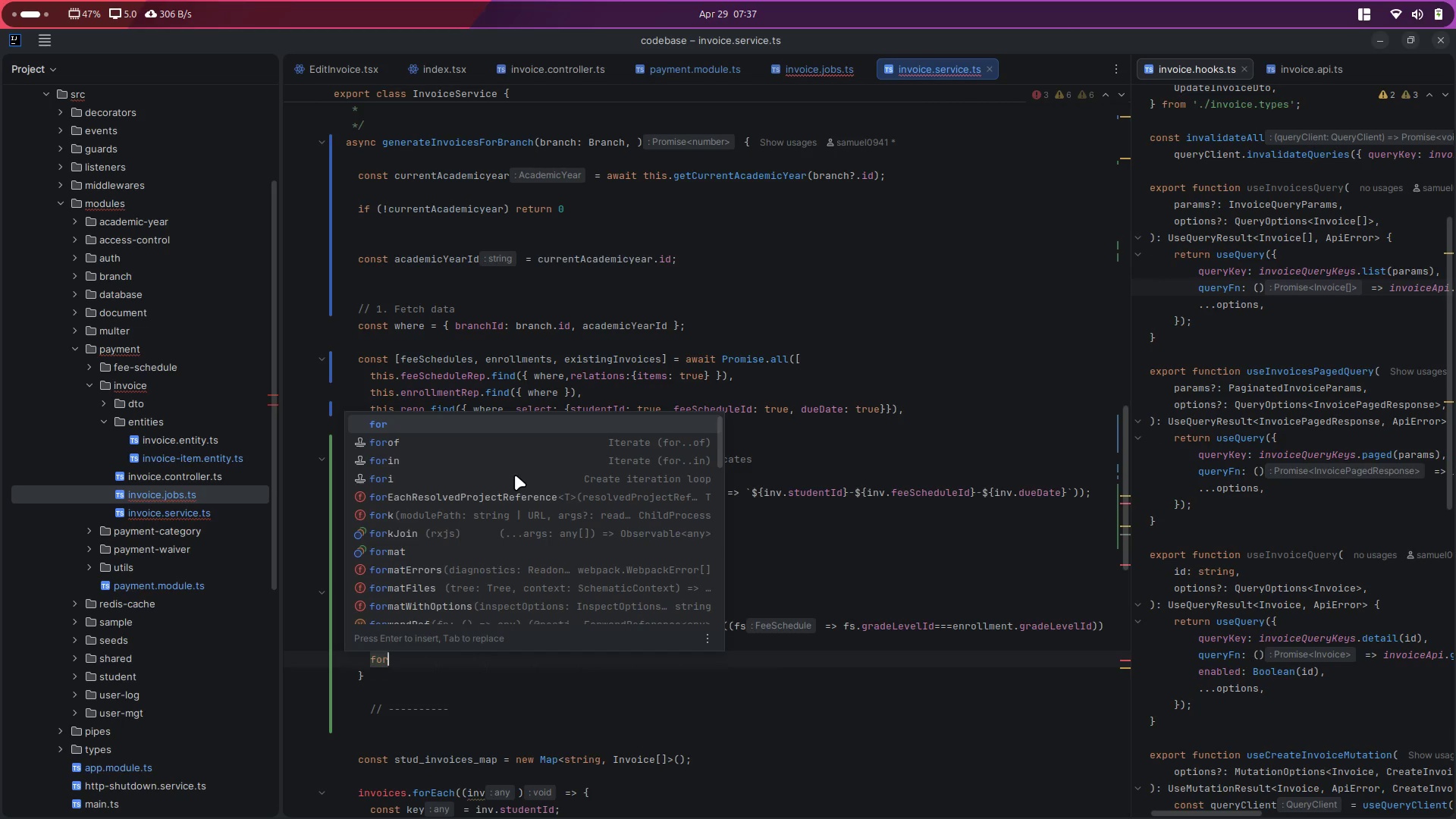 
key(ArrowDown)
 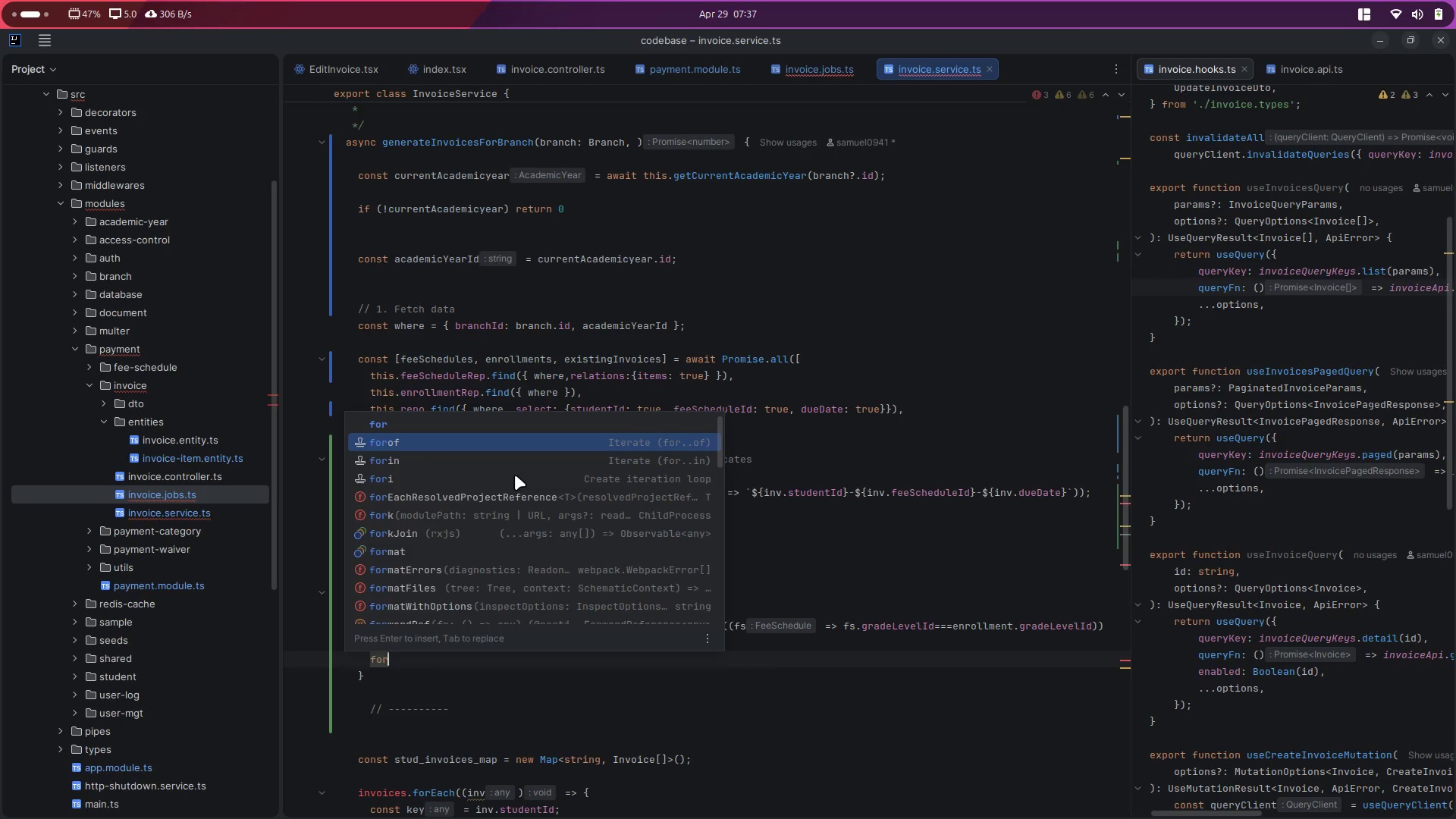 
key(Enter)
 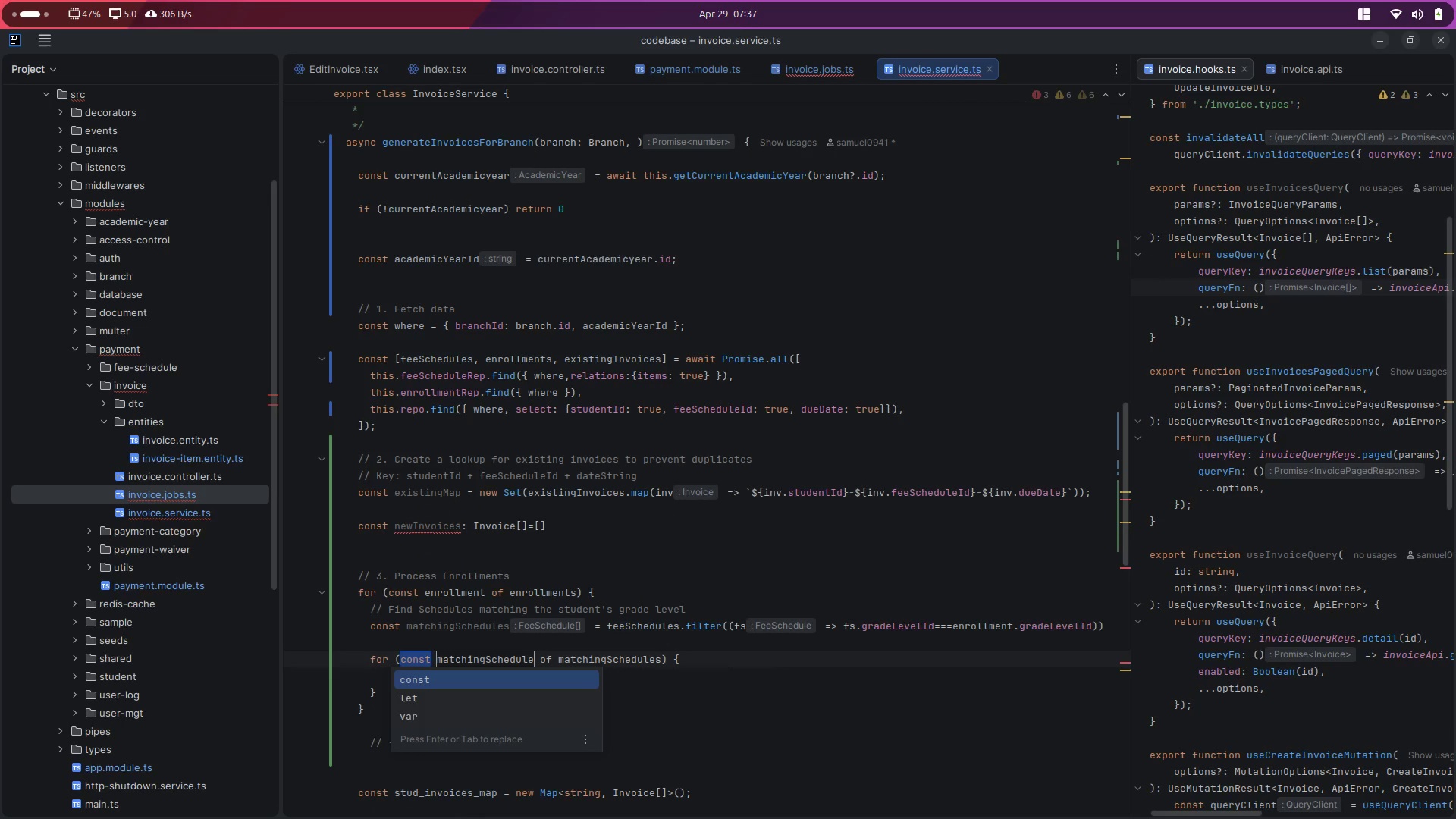 
key(Enter)
 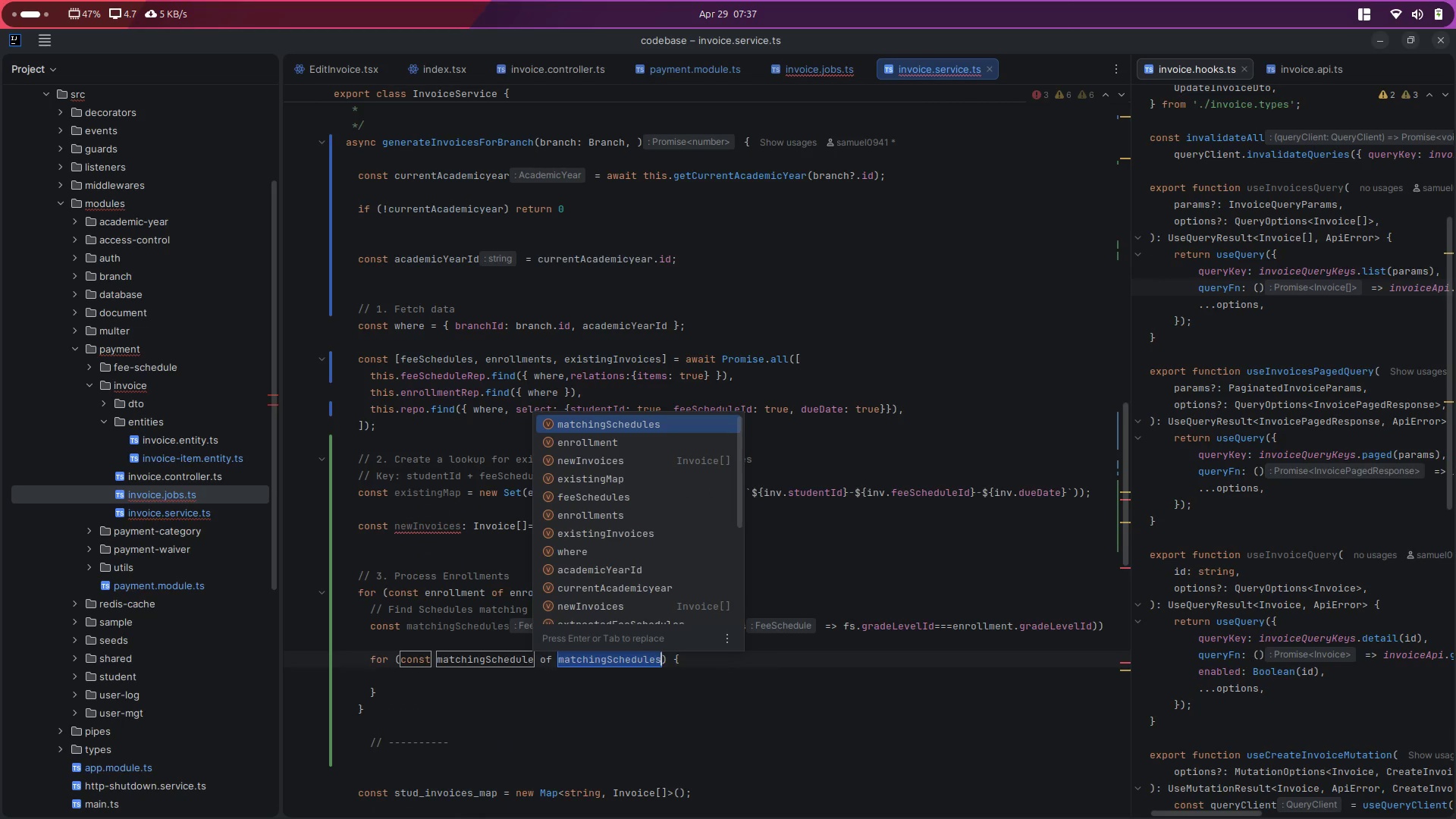 
type(mat)
 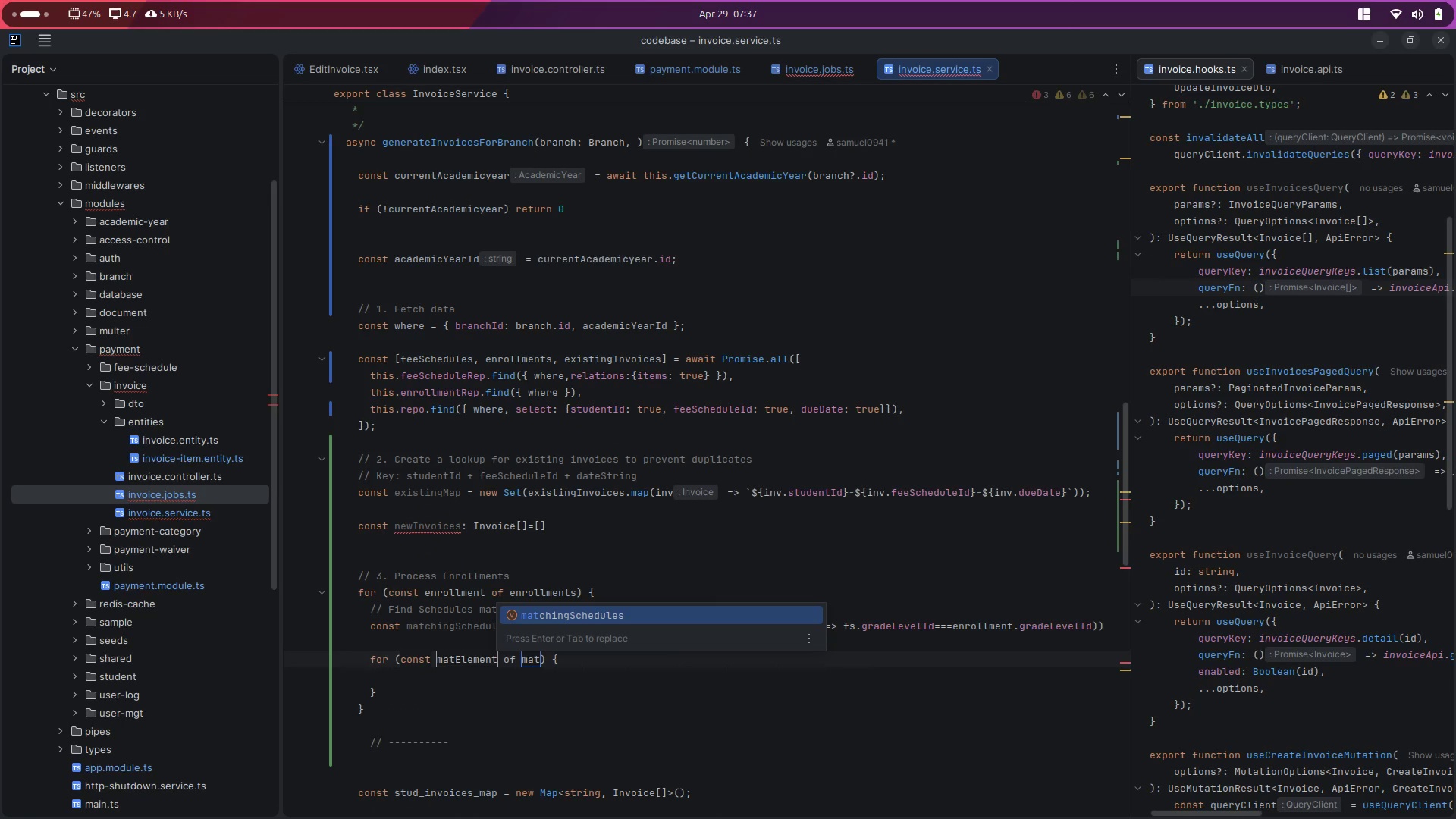 
key(Enter)
 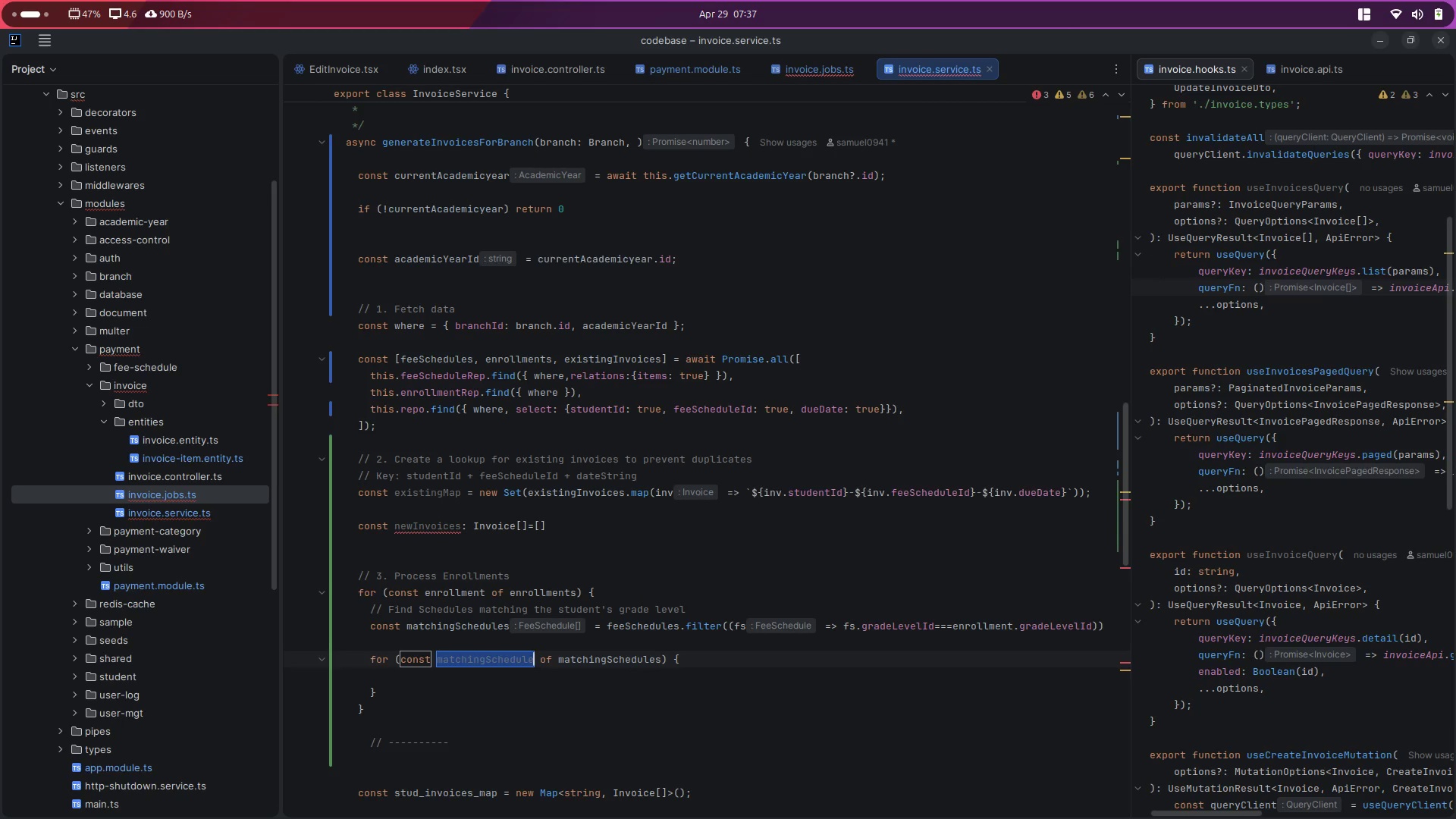 
type(schedule)
 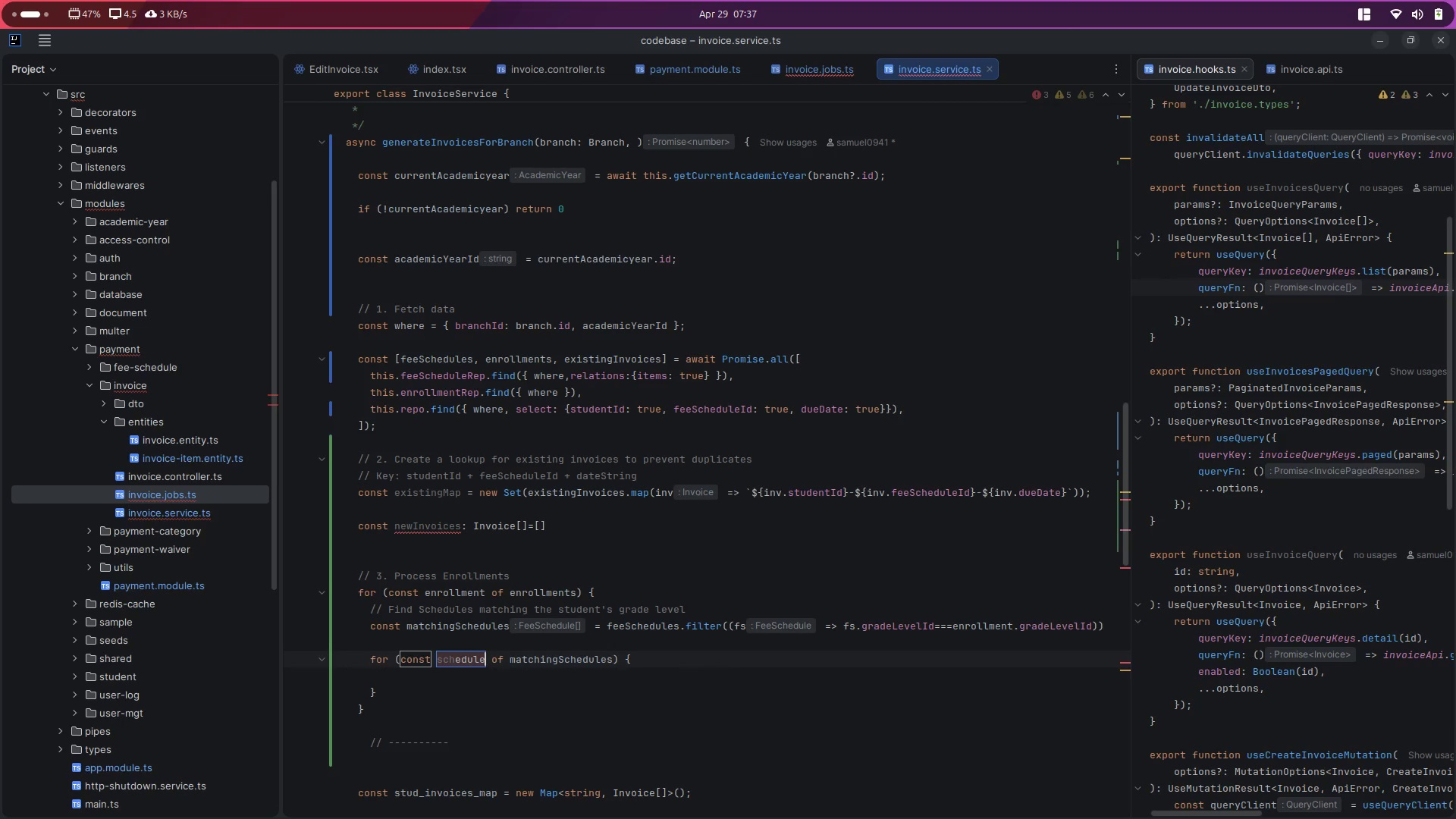 
key(Enter)
 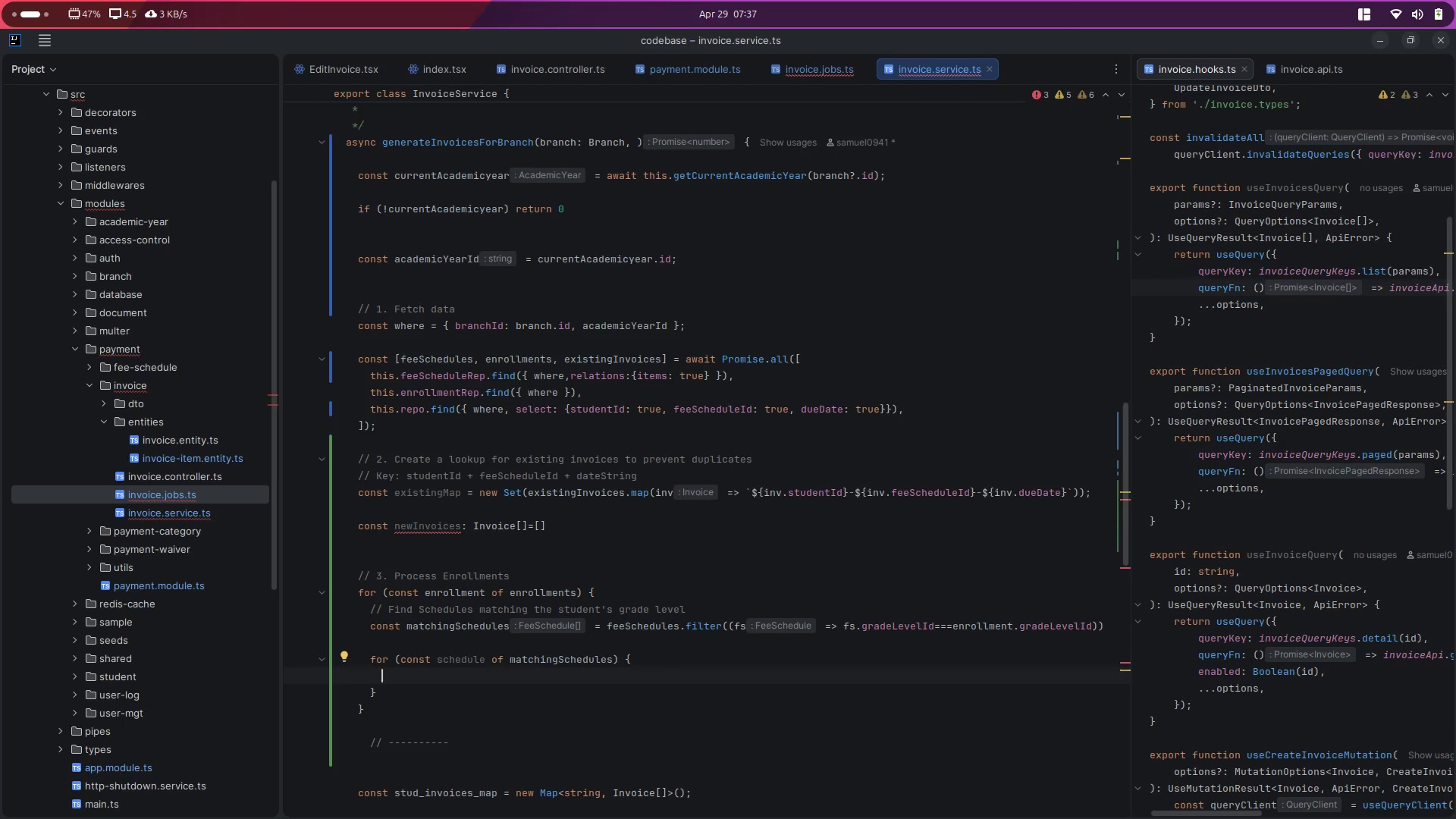 
type(for)
 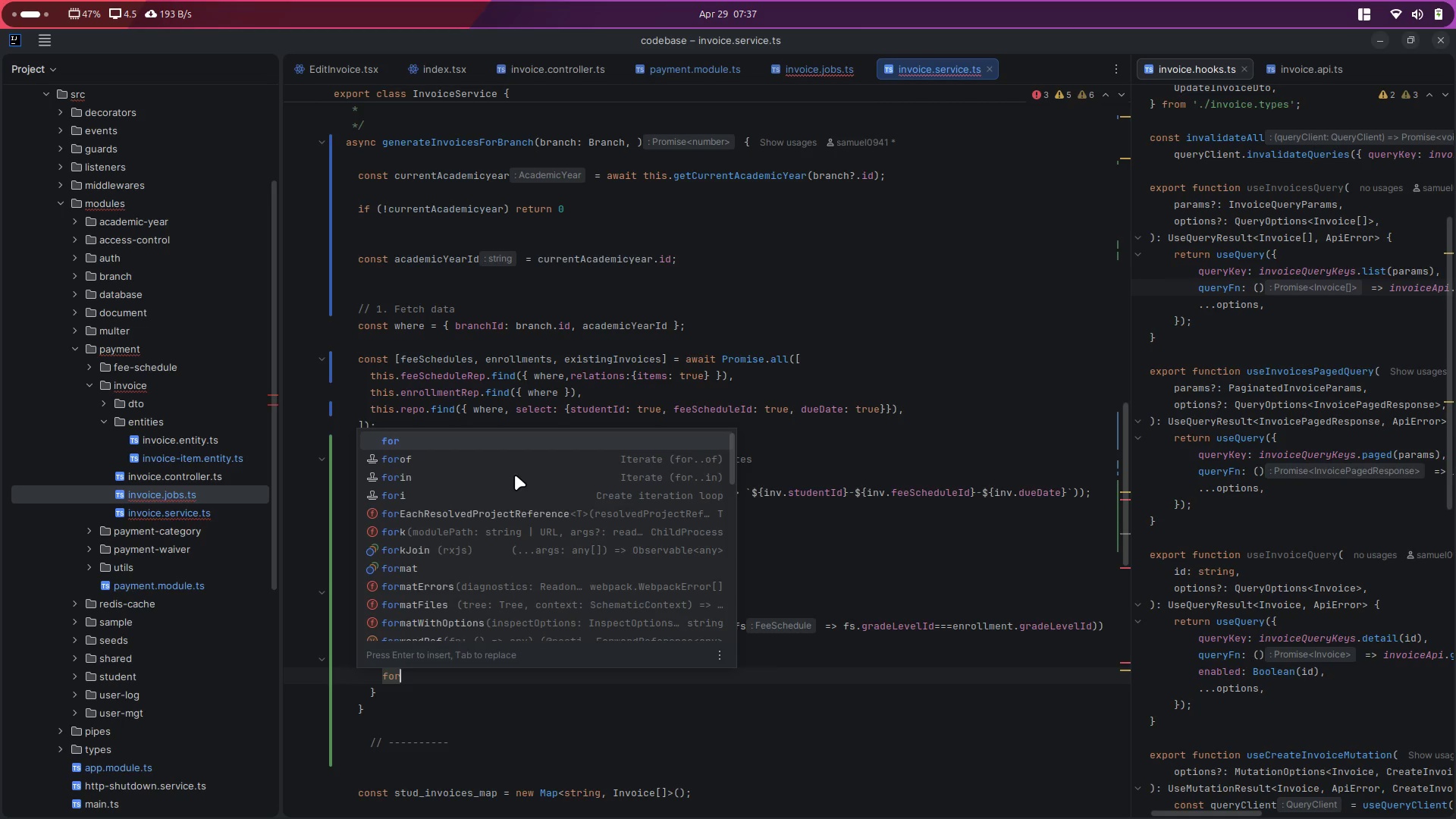 
key(ArrowDown)
 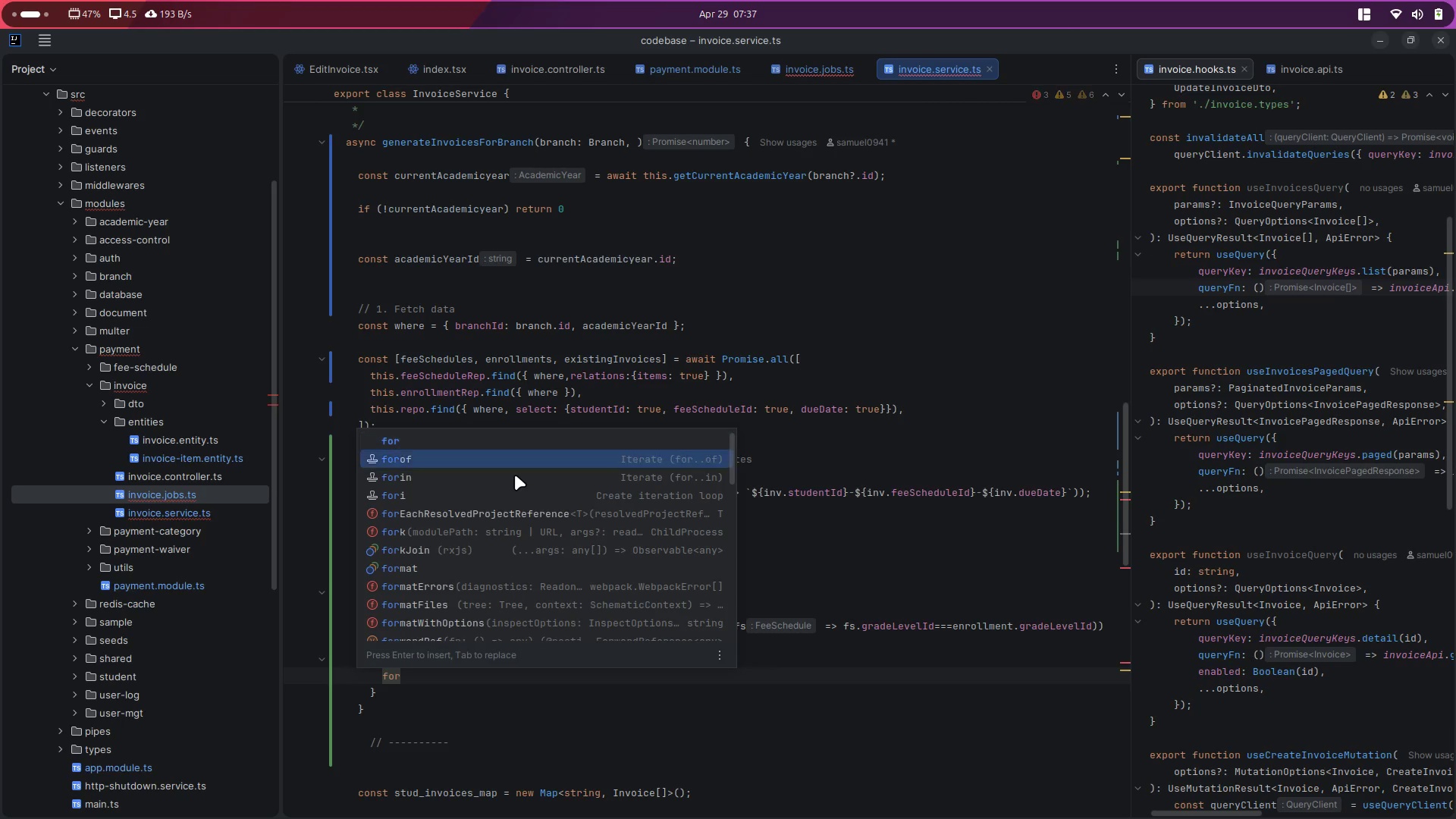 
key(ArrowDown)
 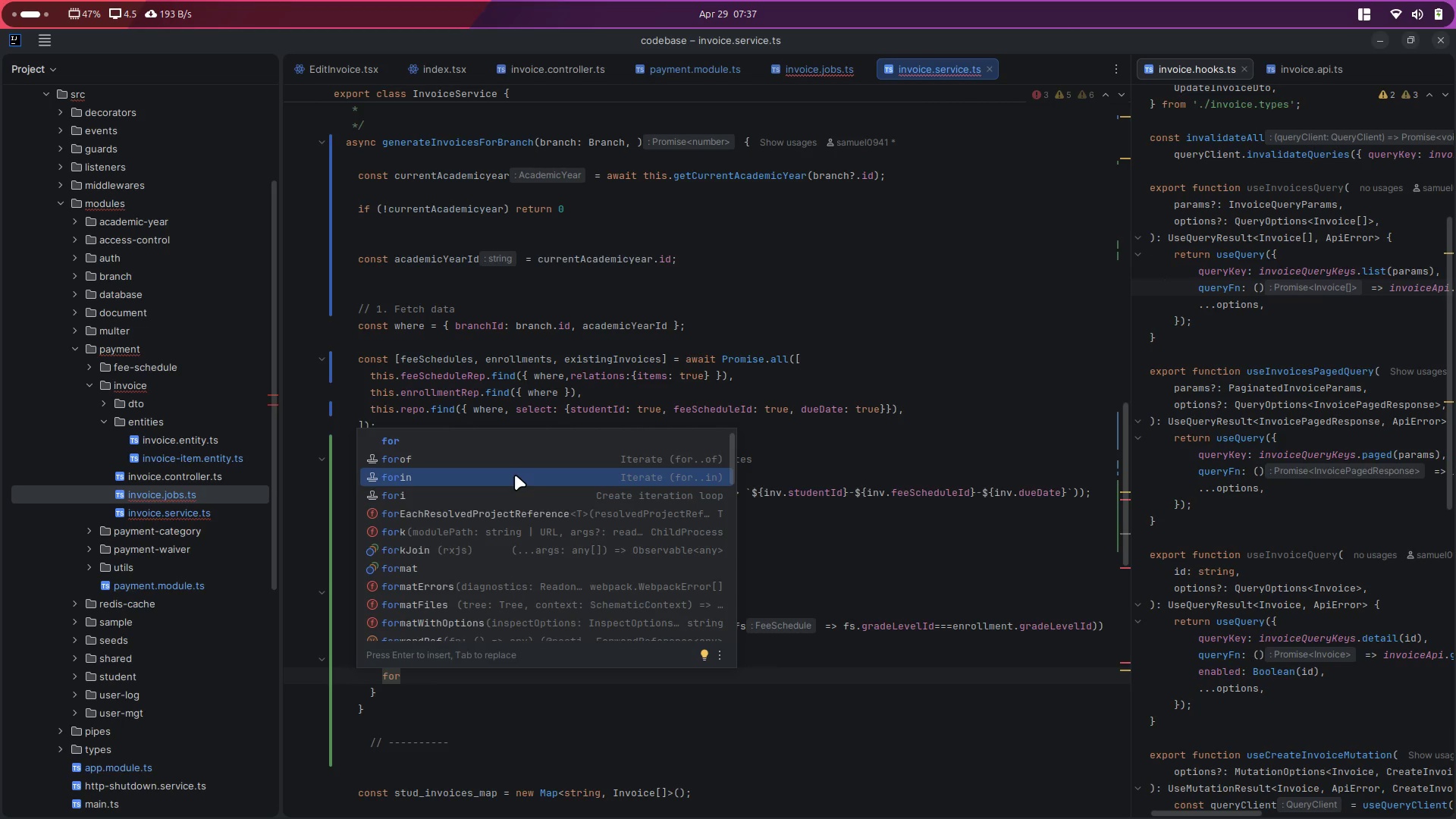 
key(ArrowUp)
 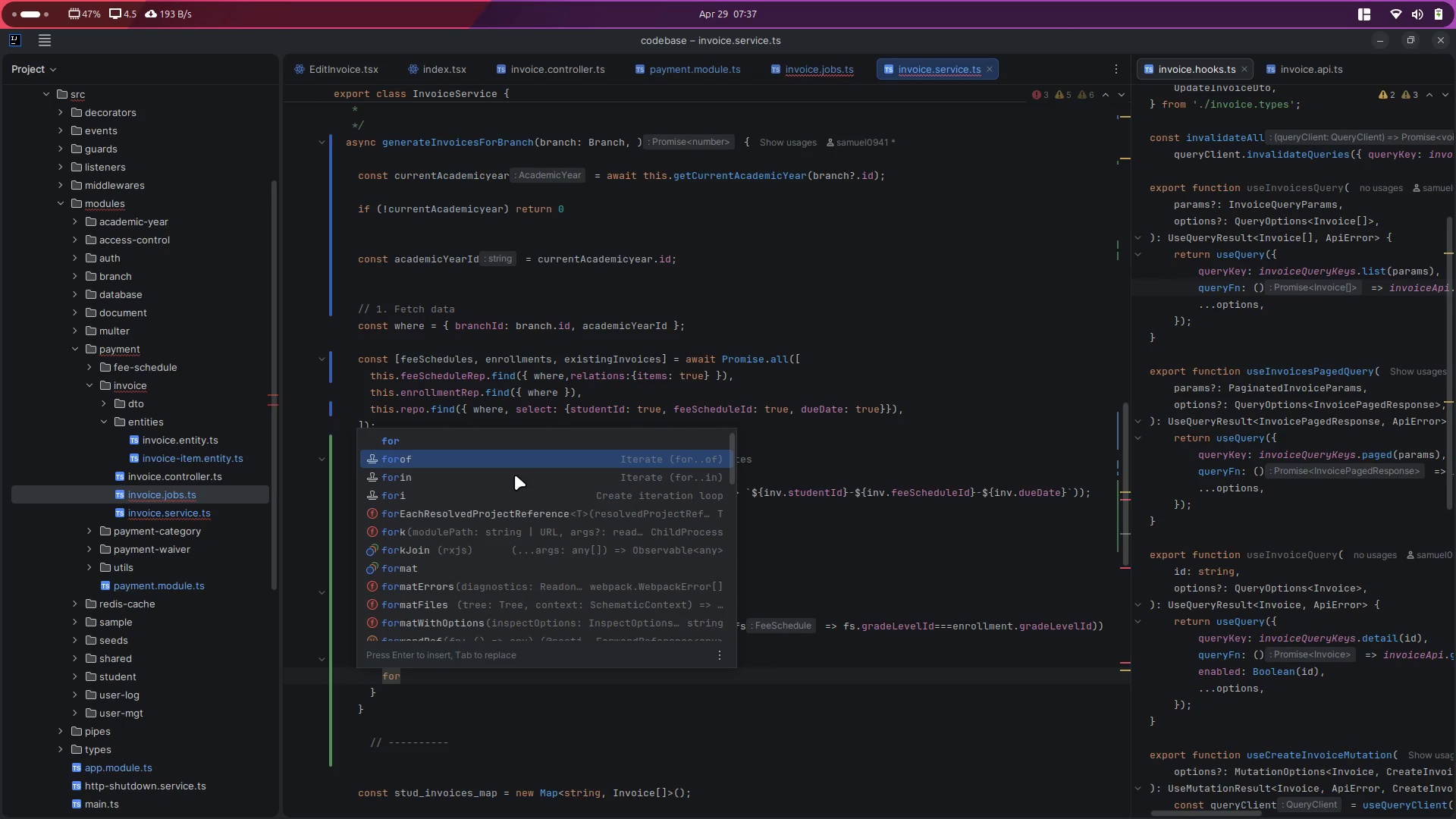 
key(Enter)
 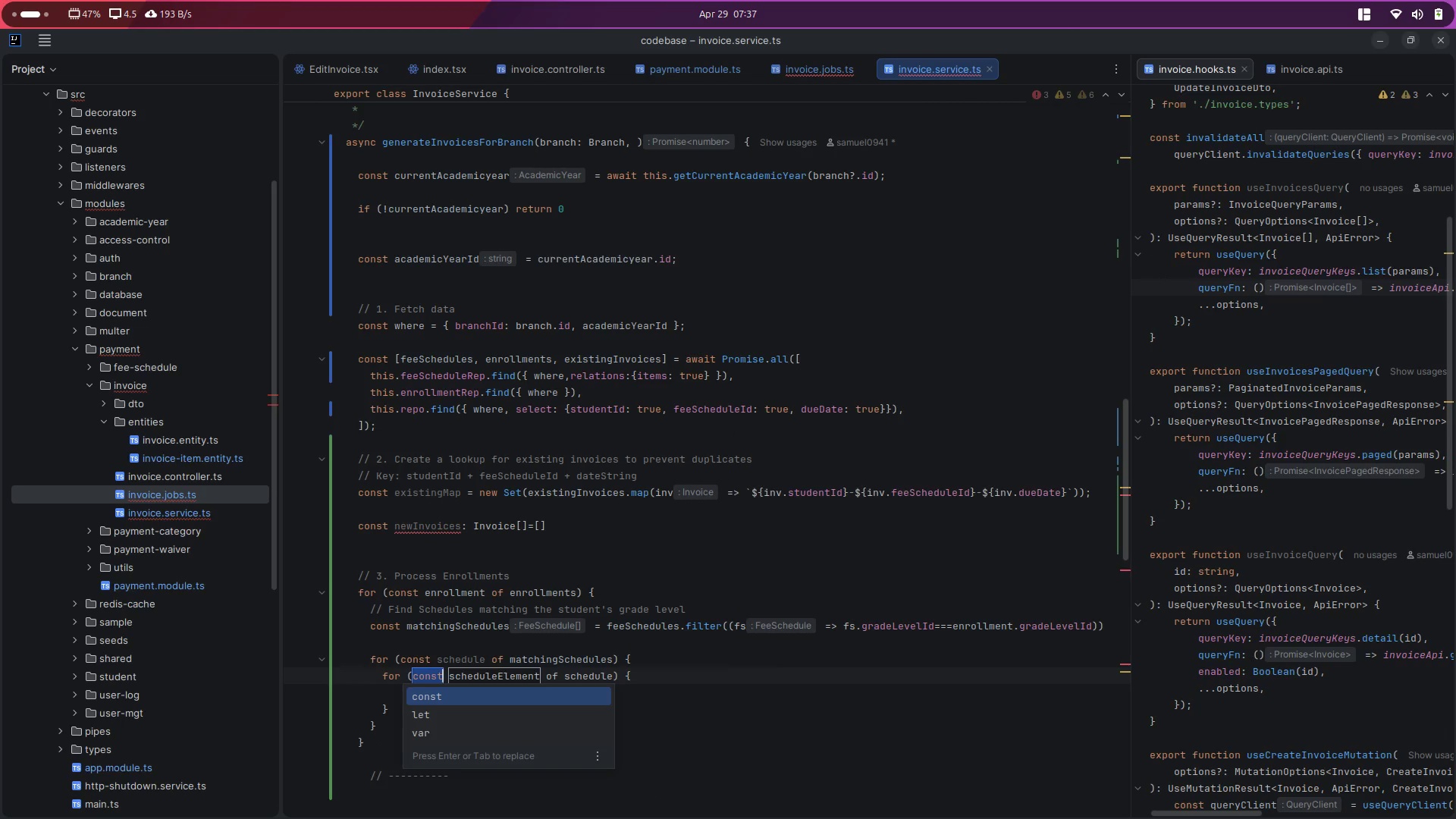 
key(Enter)
 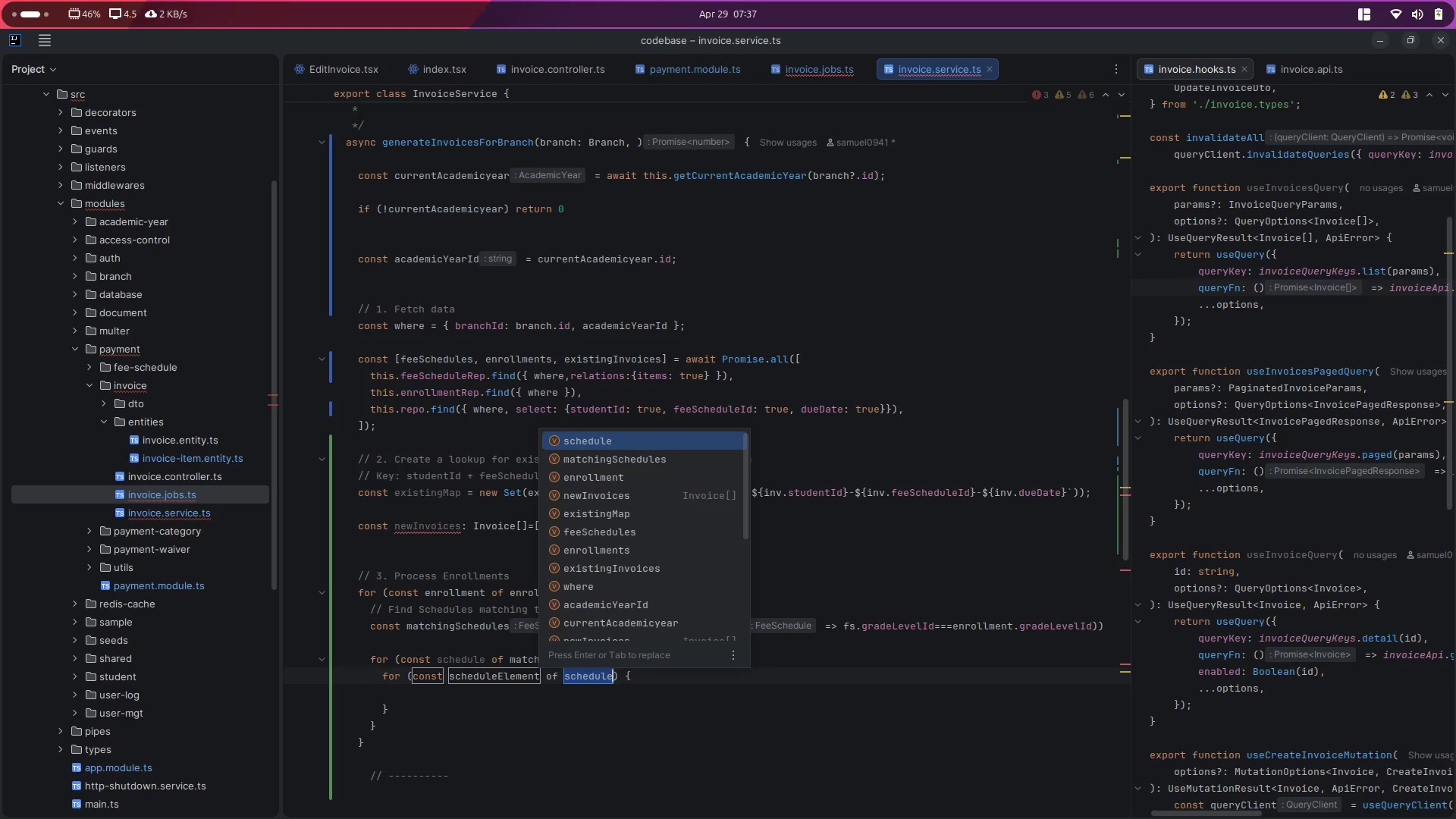 
wait(10.45)
 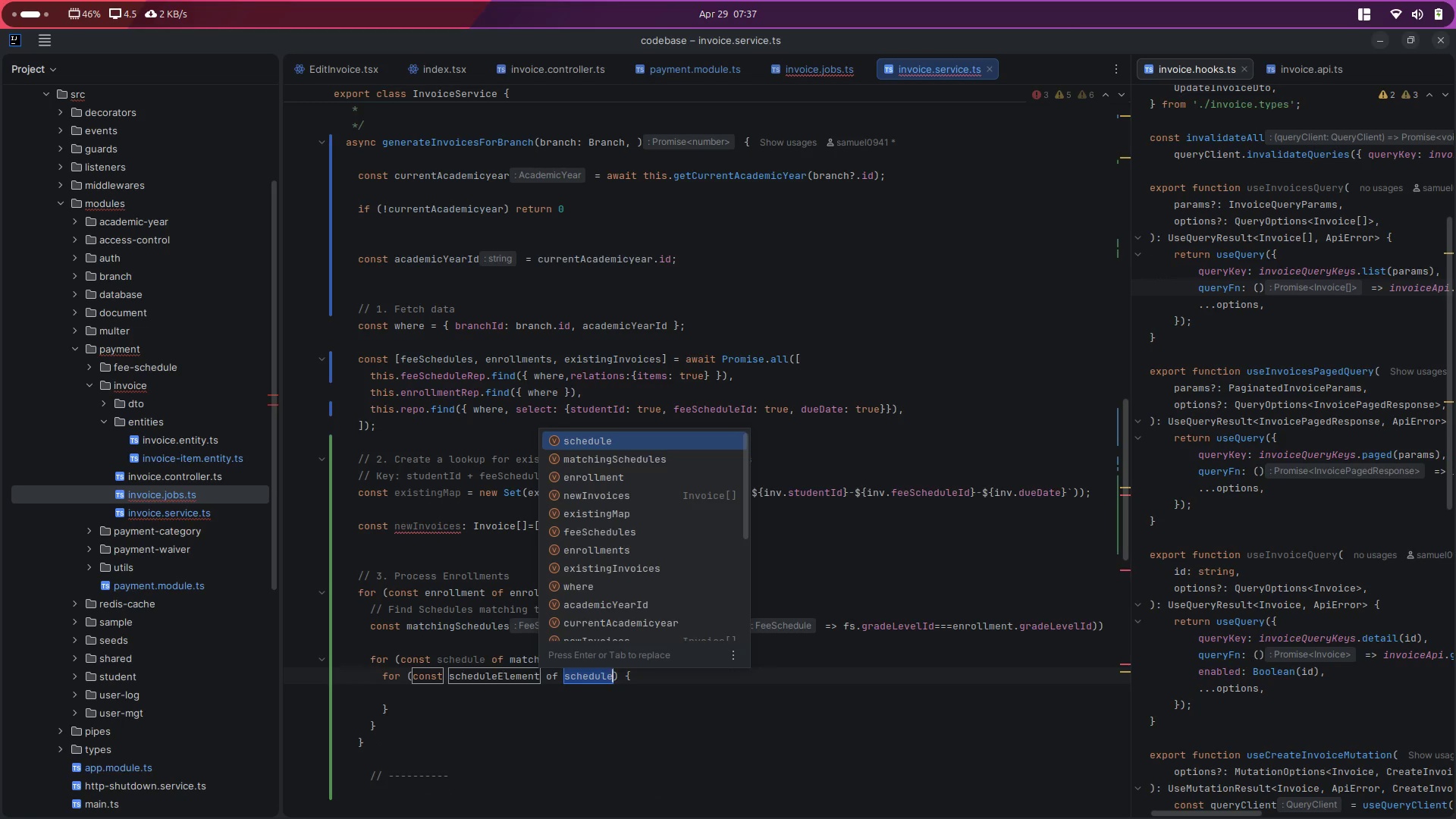 
key(ArrowRight)
 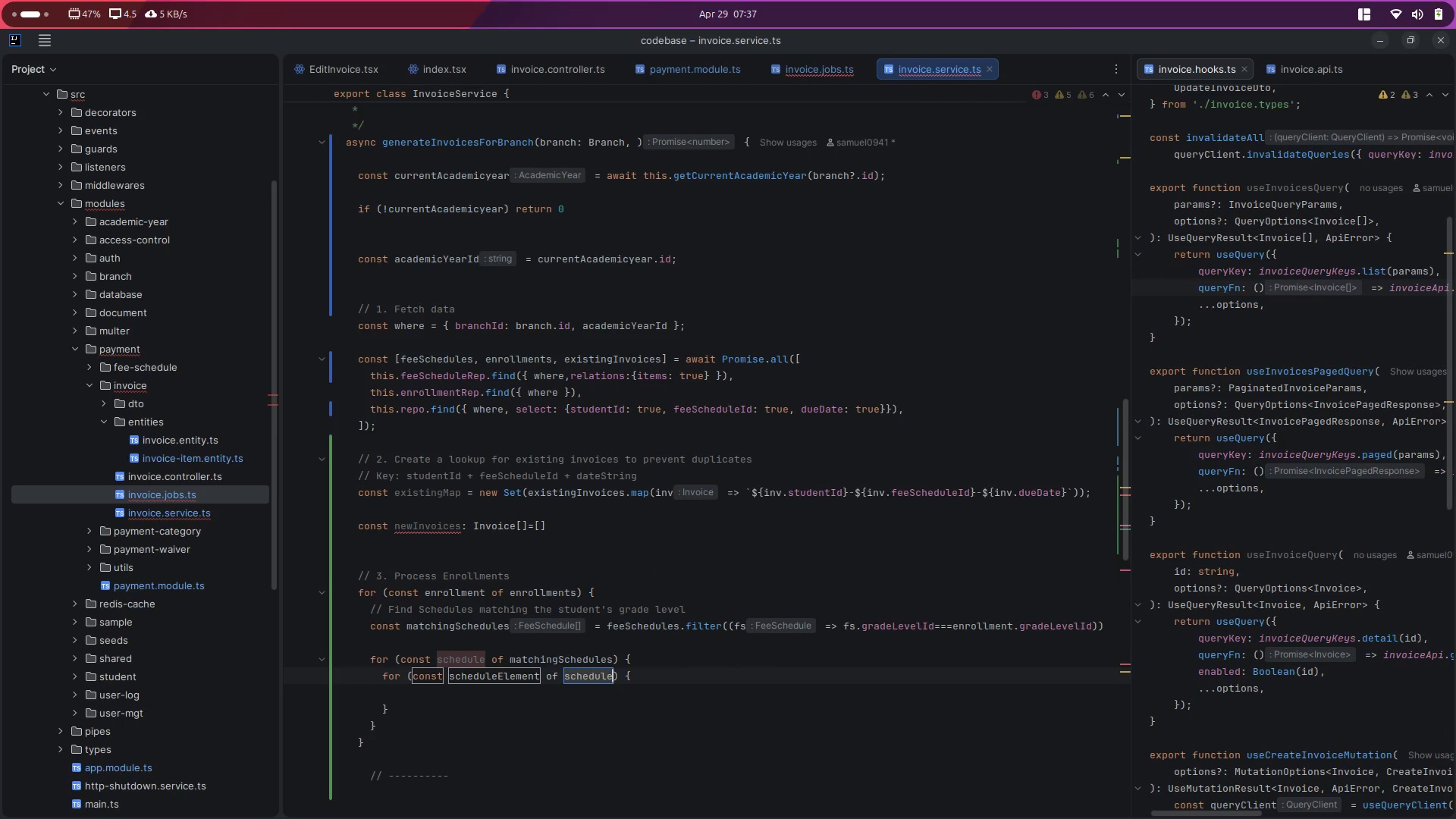 
key(Period)
 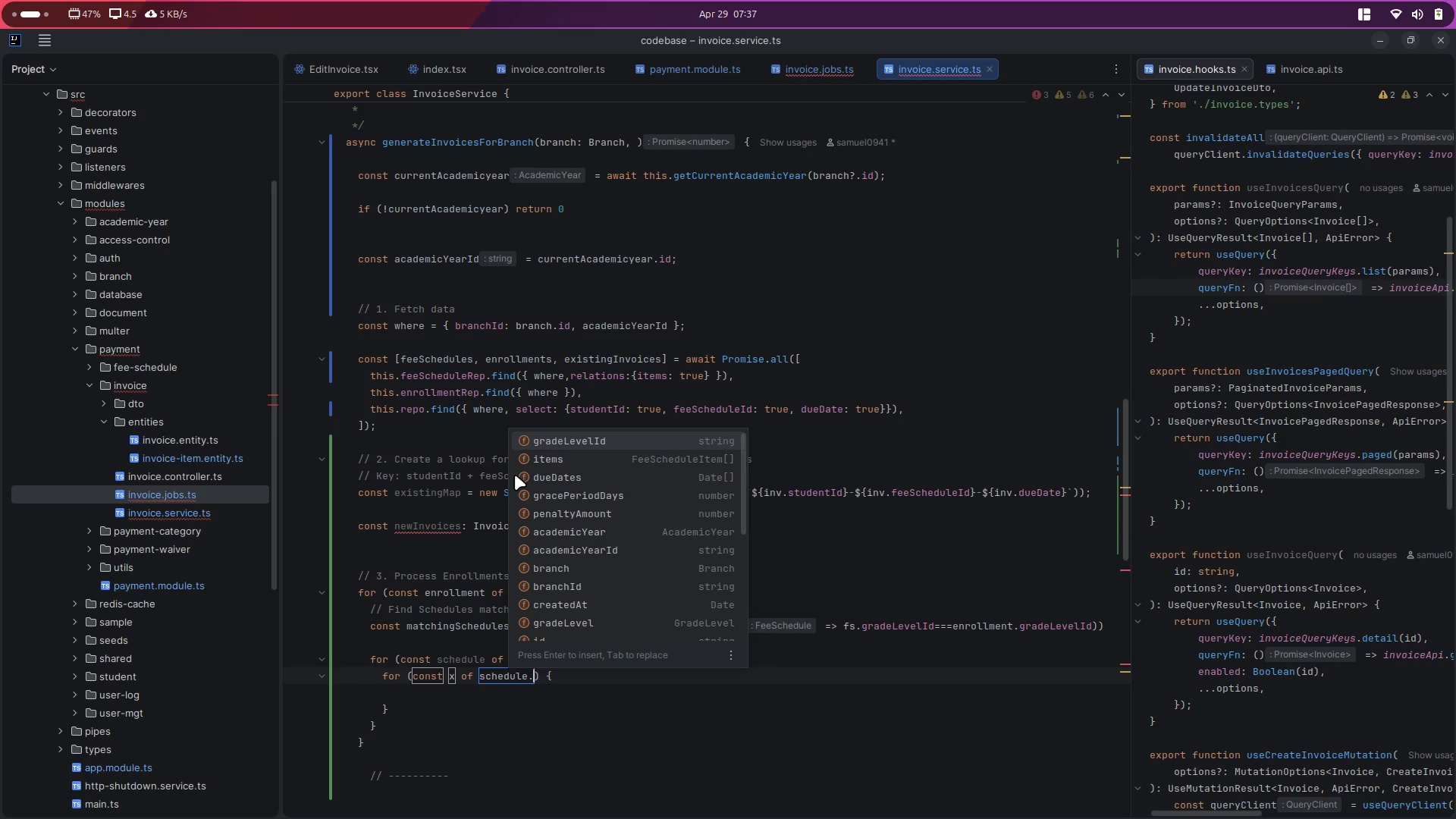 
key(Control+ControlLeft)
 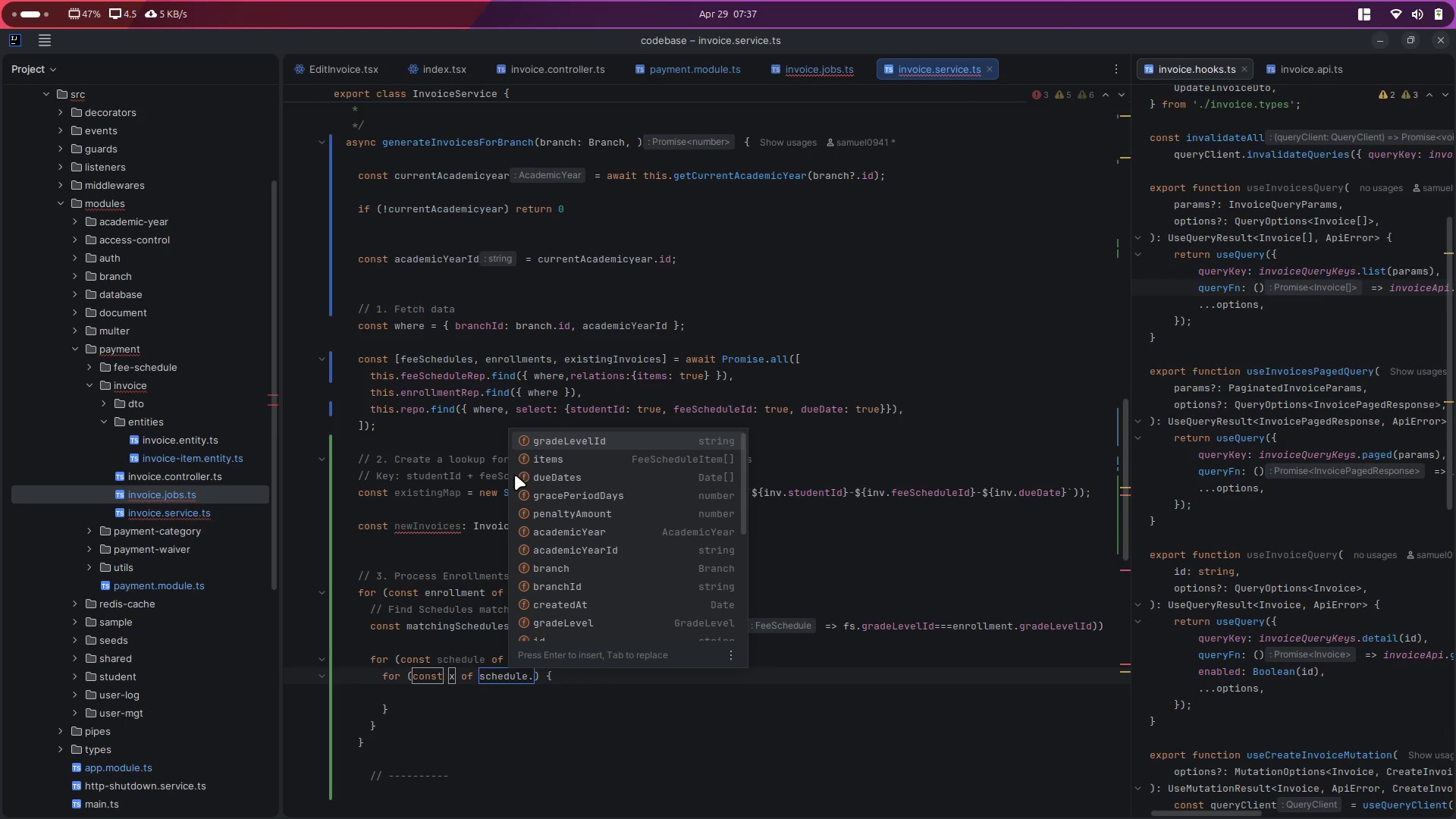 
key(Control+ControlLeft)
 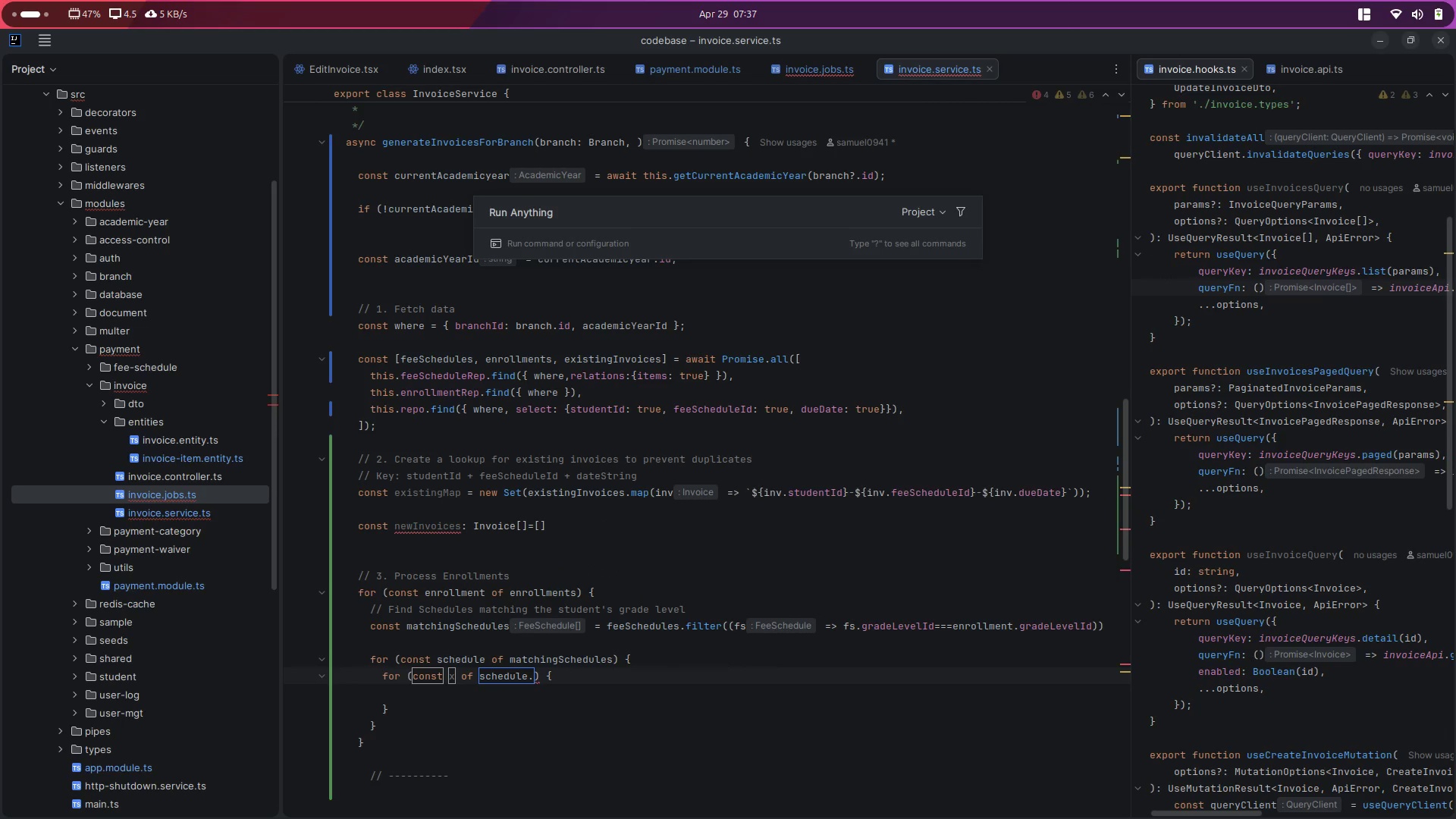 
hold_key(key=ControlLeft, duration=0.38)
 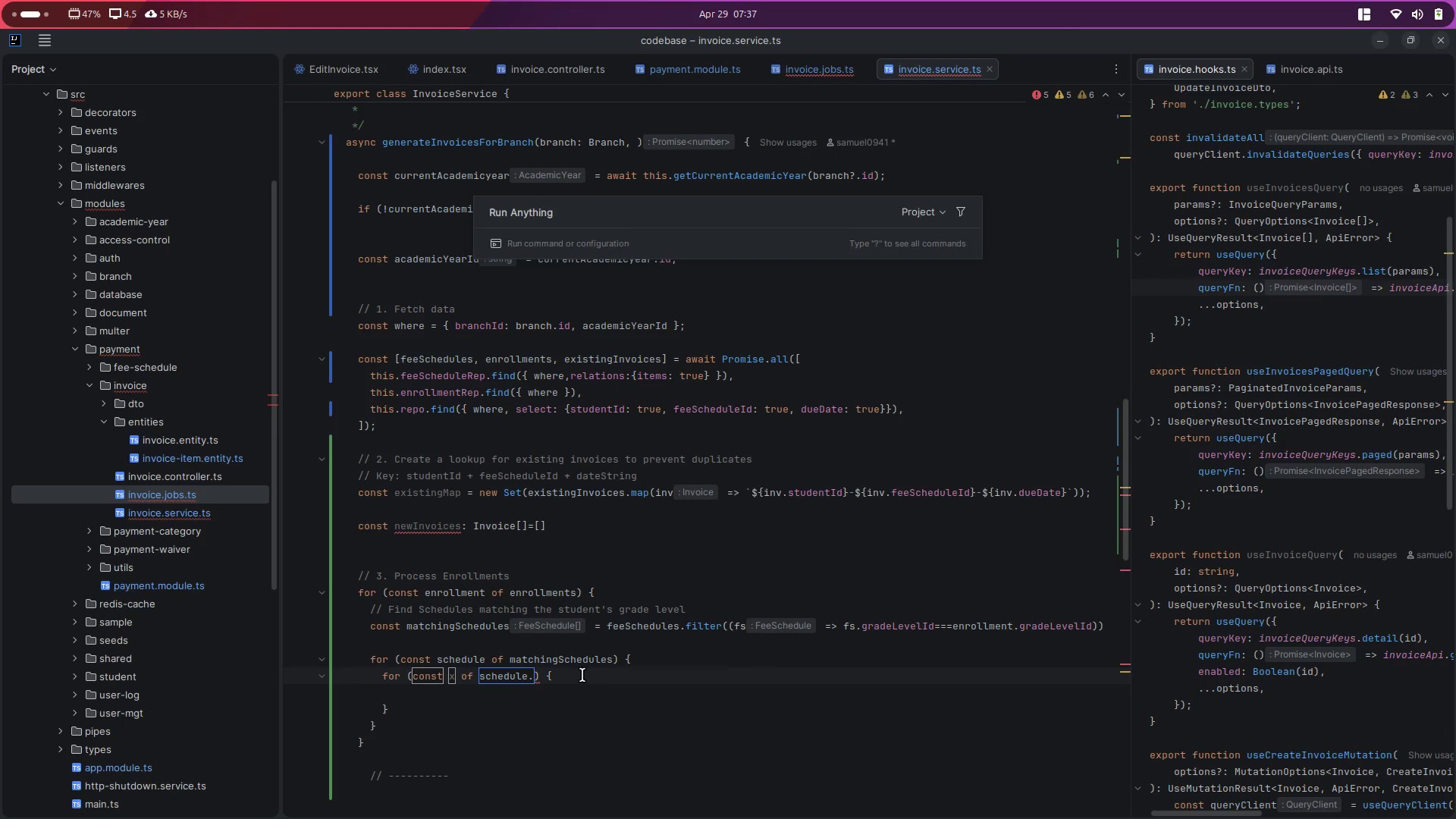 
key(Escape)
 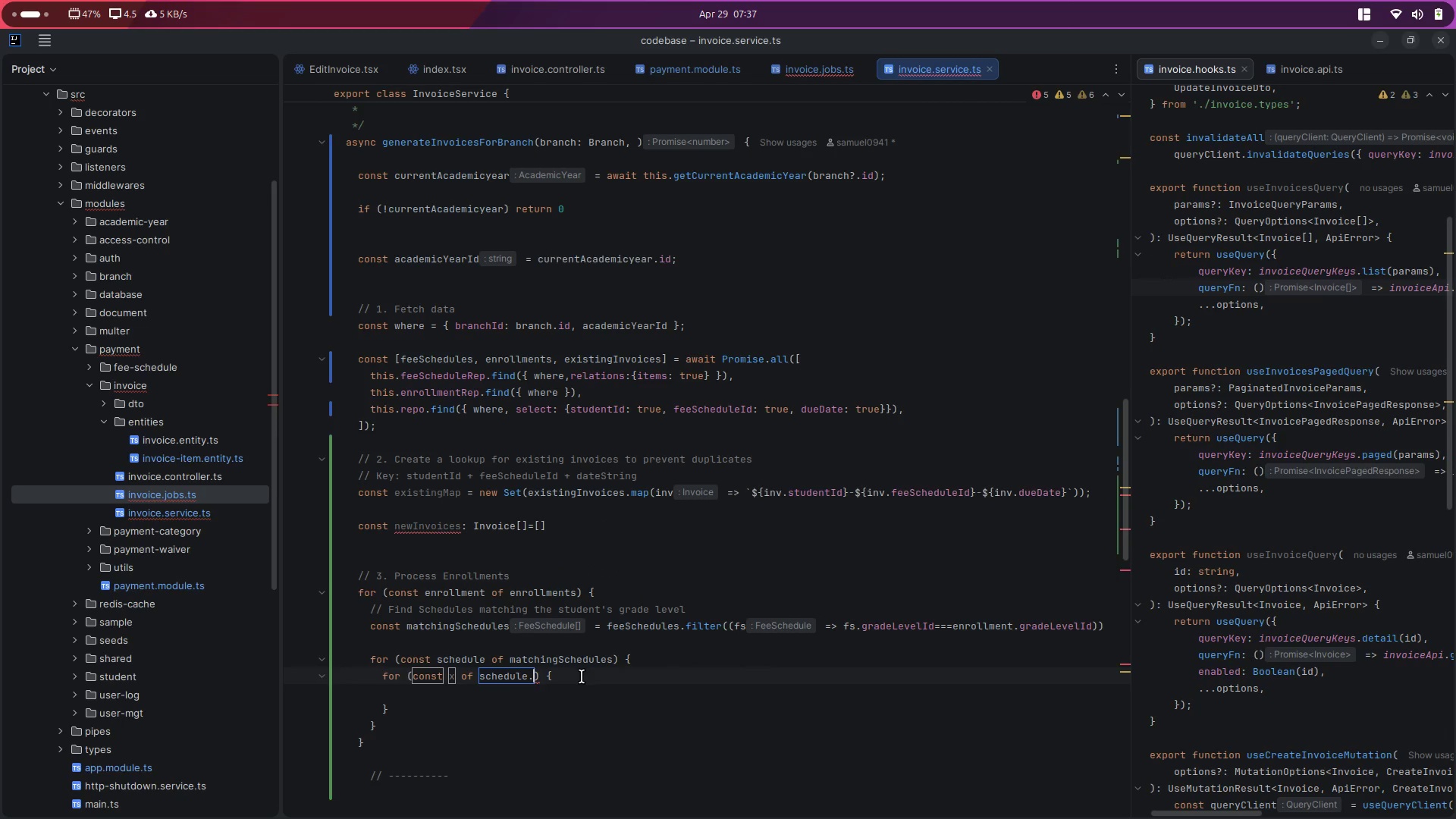 
left_click([582, 676])
 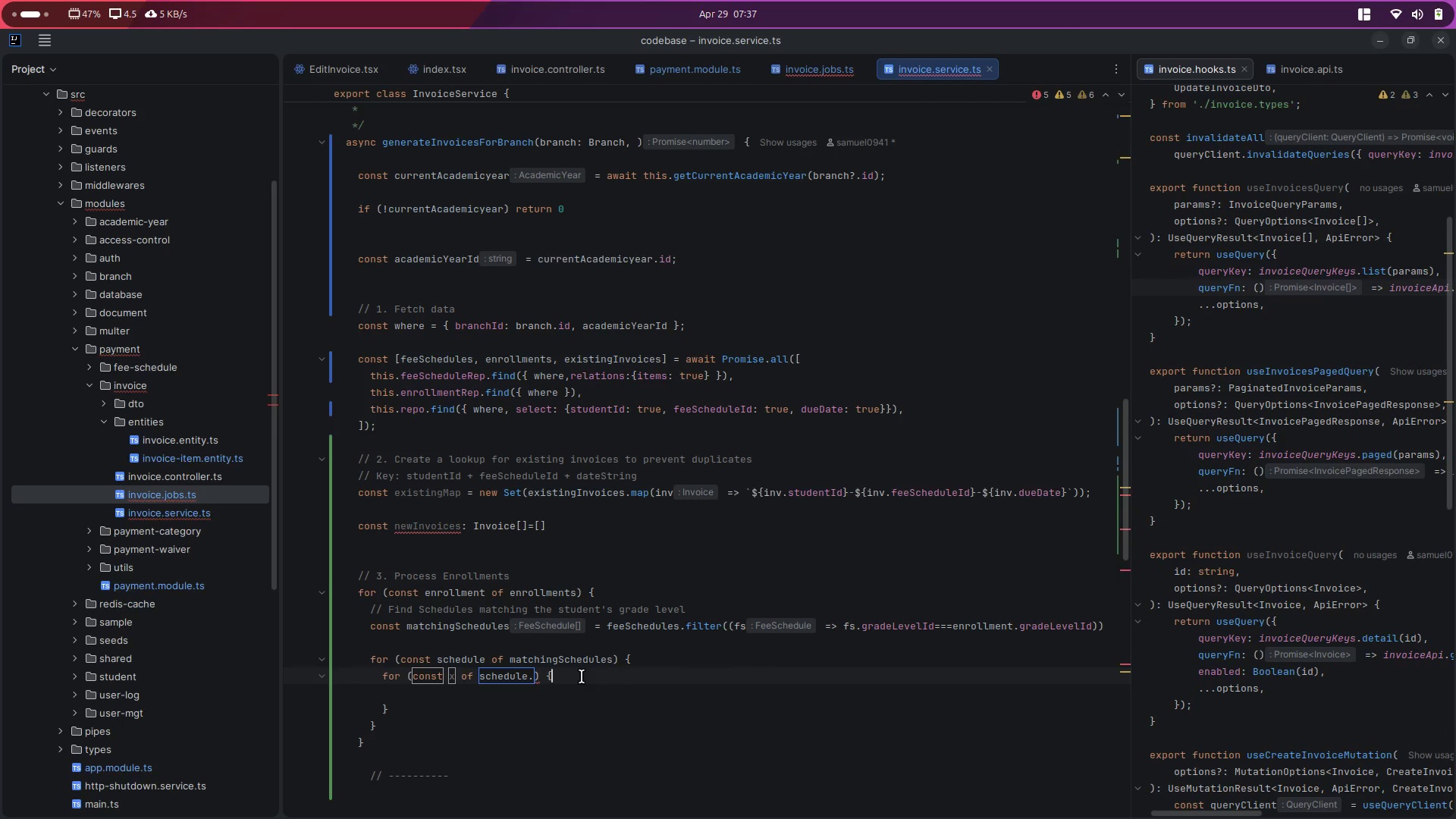 
key(ArrowLeft)
 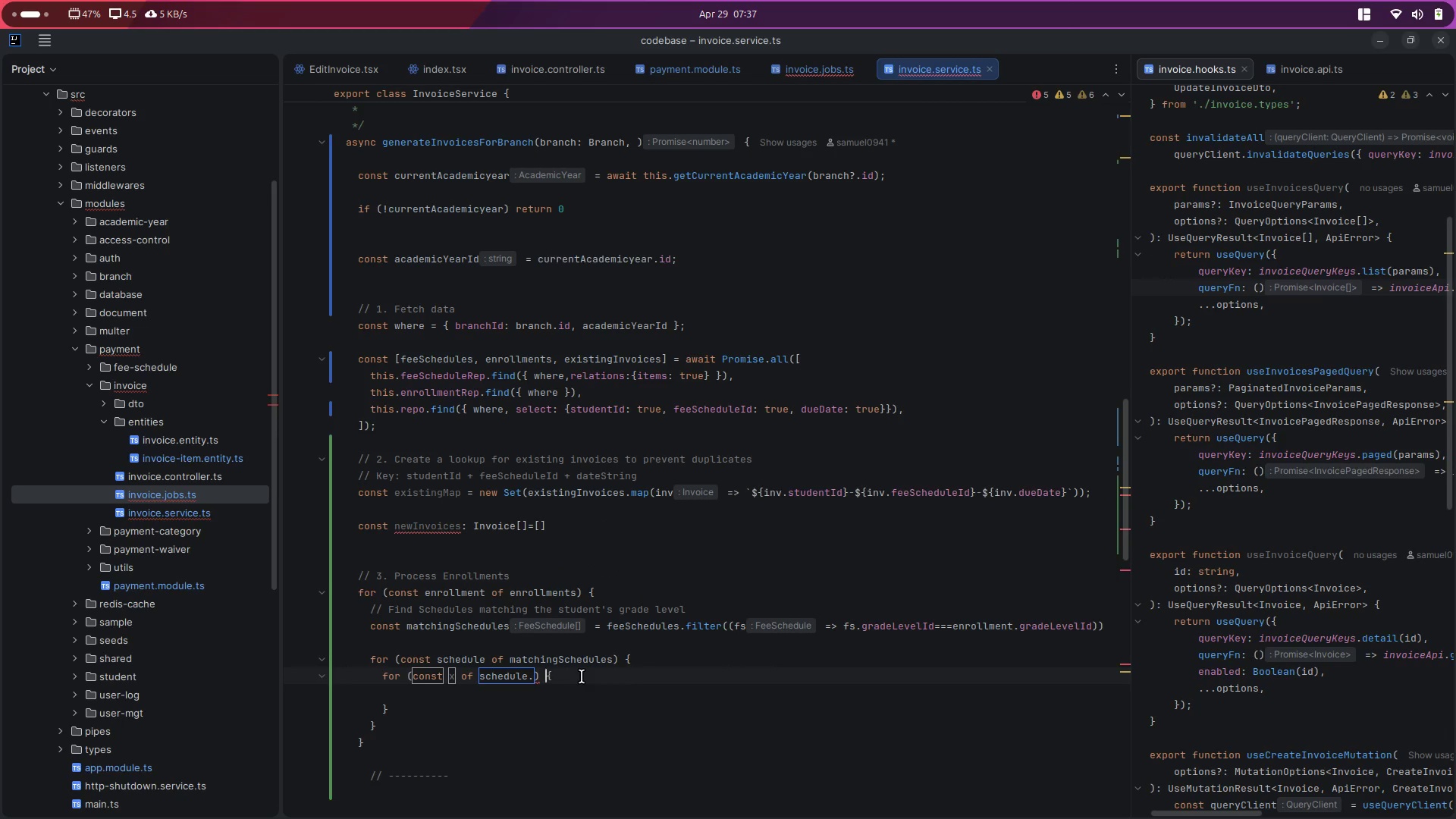 
key(ArrowLeft)
 